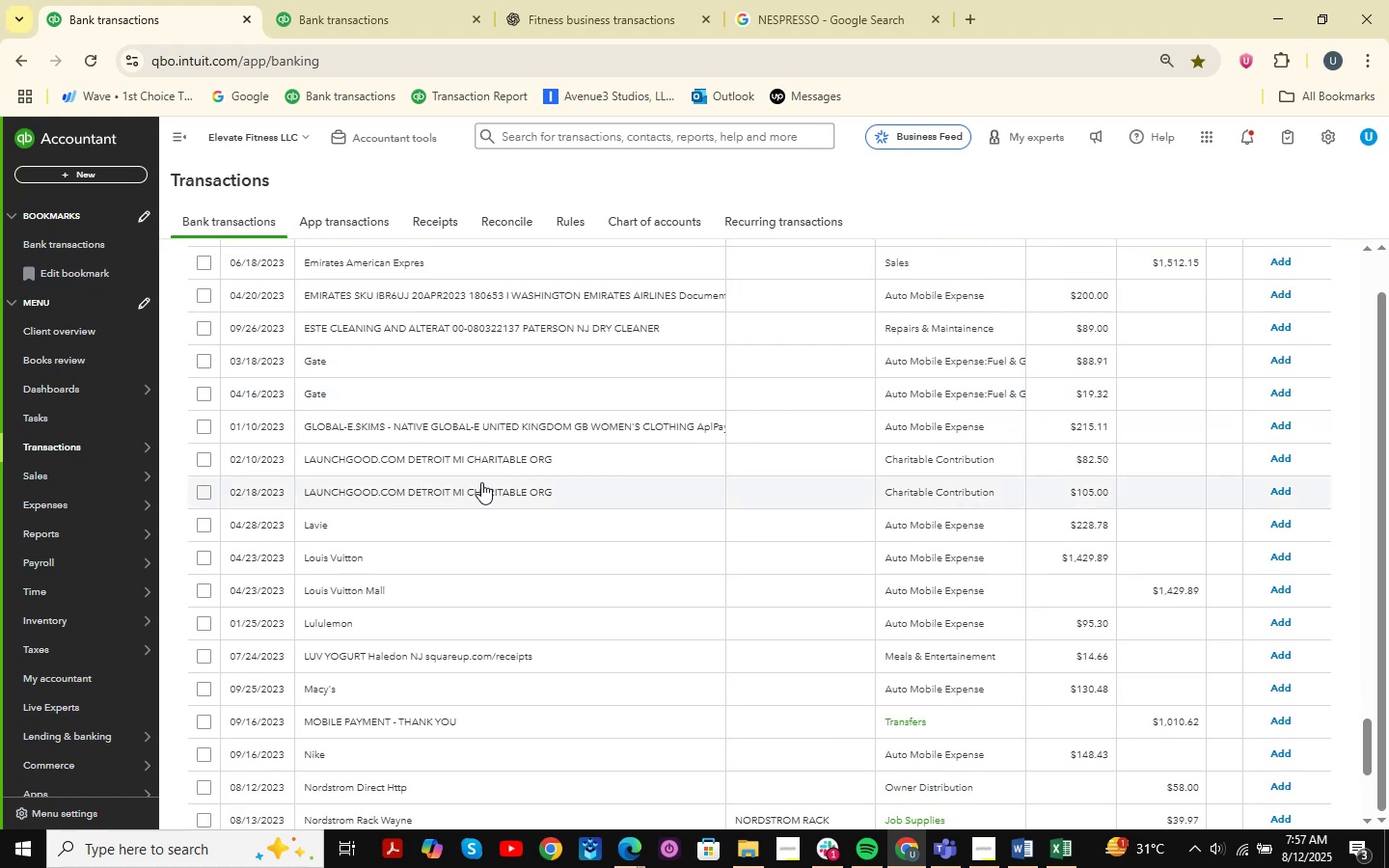 
scroll: coordinate [479, 500], scroll_direction: down, amount: 4.0
 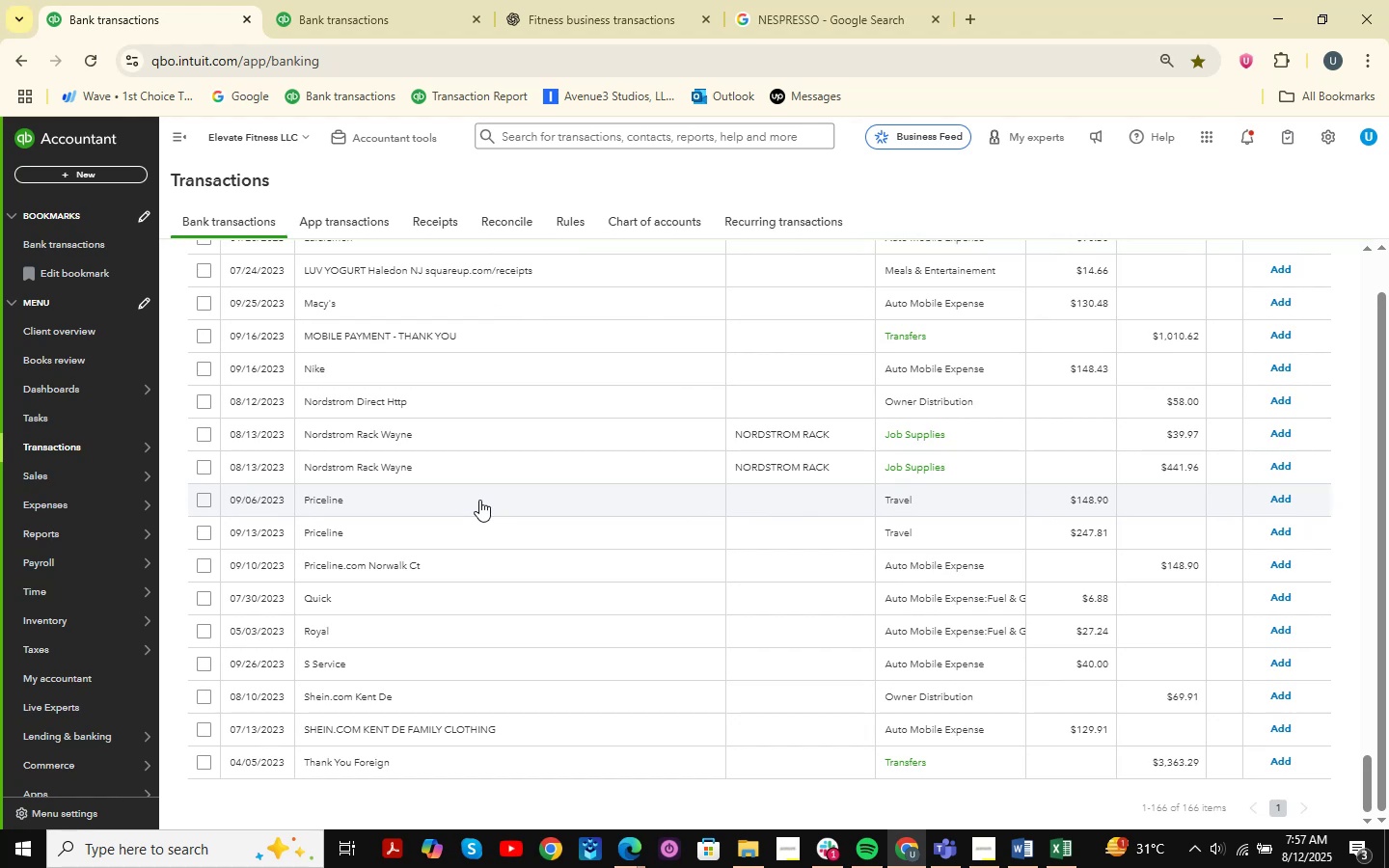 
wait(5.51)
 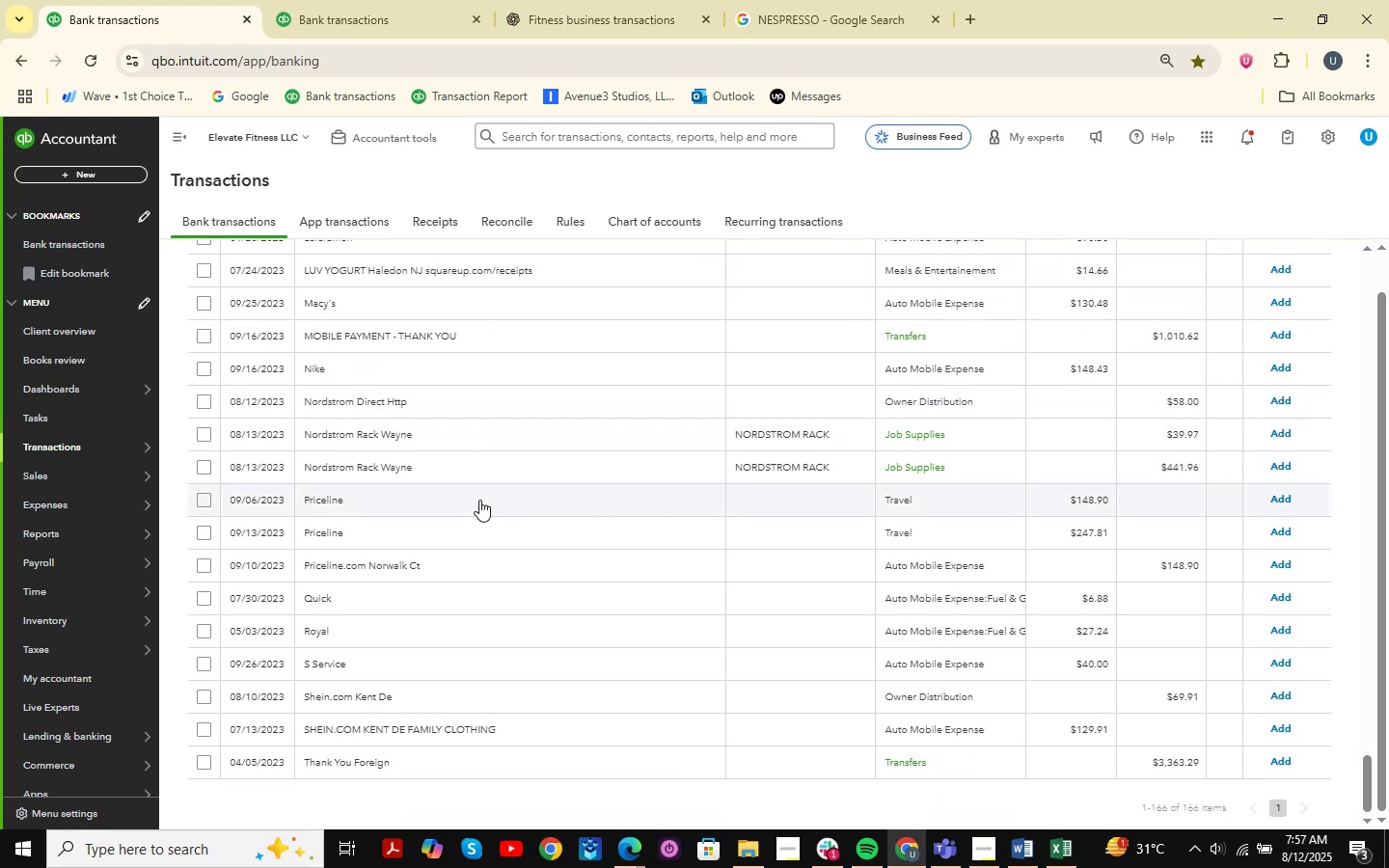 
scroll: coordinate [469, 477], scroll_direction: down, amount: 4.0
 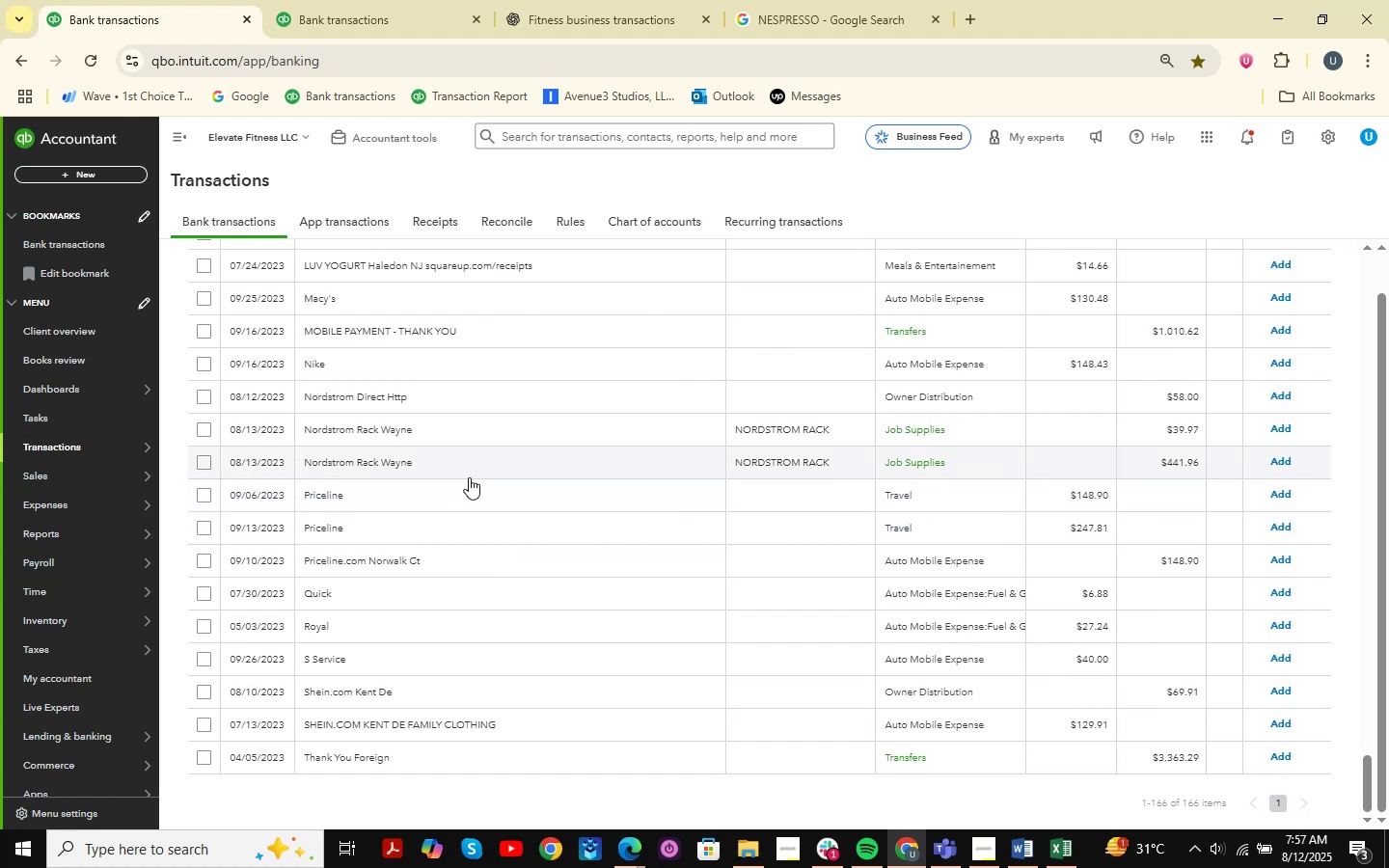 
scroll: coordinate [469, 477], scroll_direction: up, amount: 13.0
 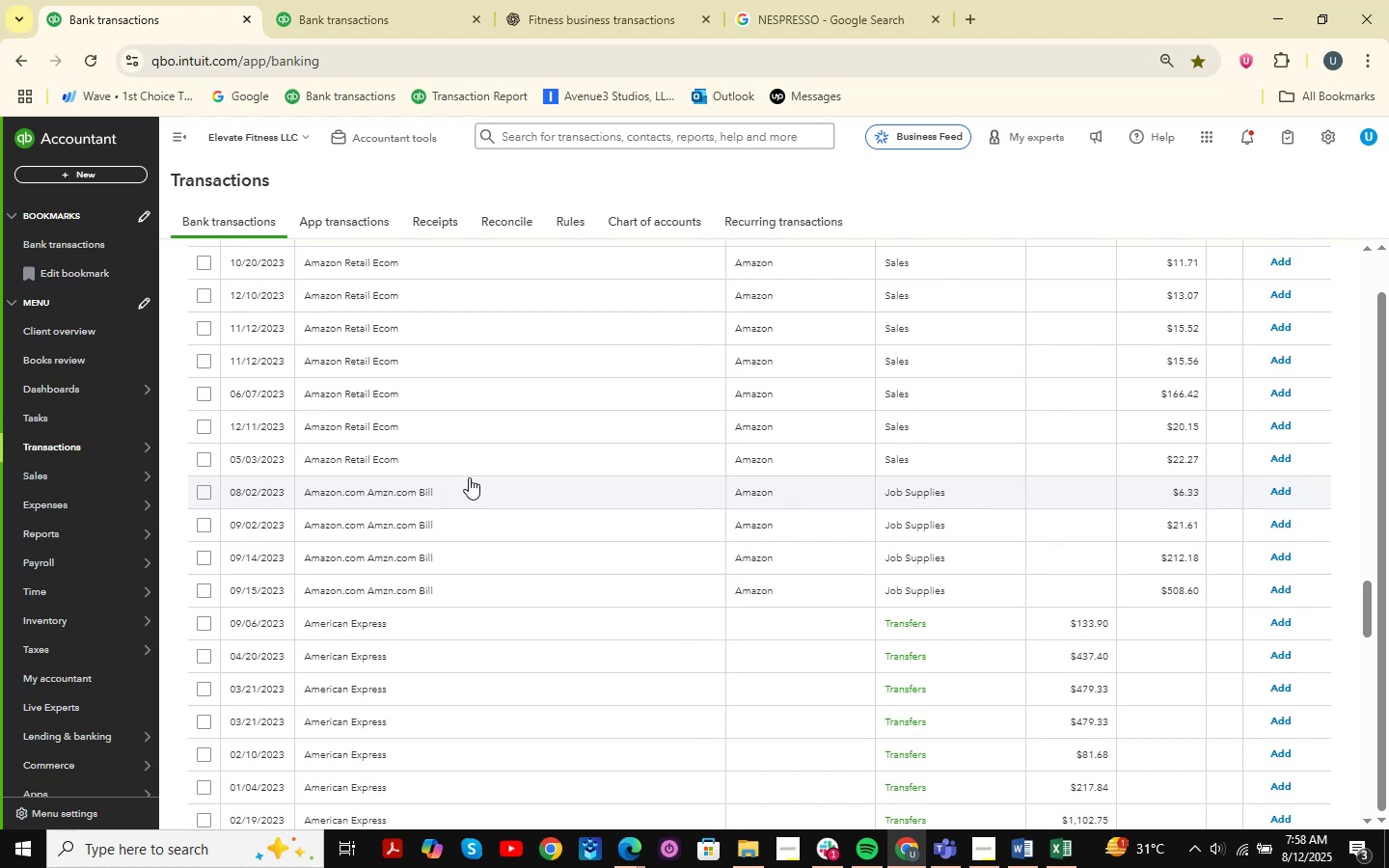 
scroll: coordinate [469, 477], scroll_direction: up, amount: 33.0
 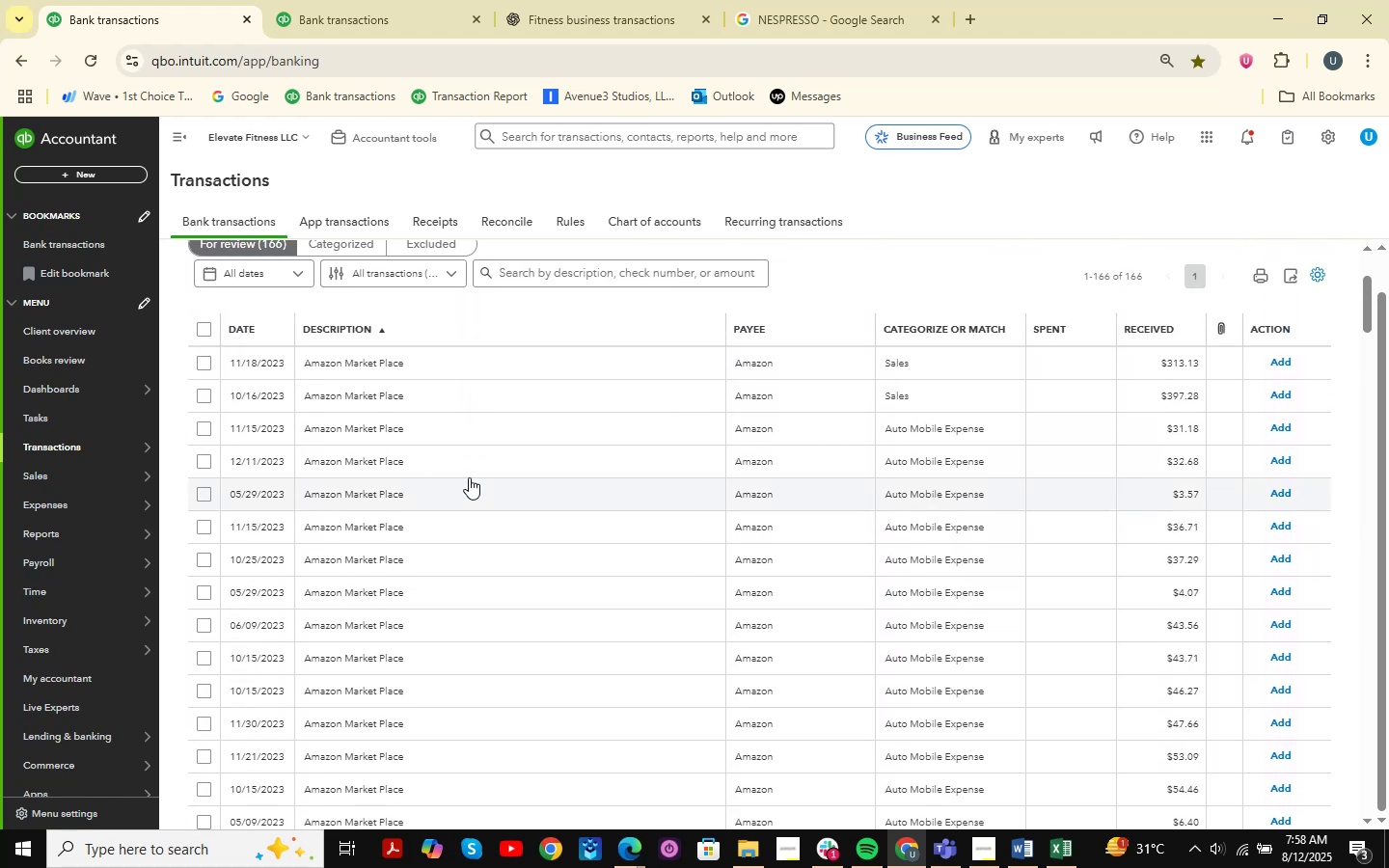 
scroll: coordinate [469, 477], scroll_direction: down, amount: 57.0
 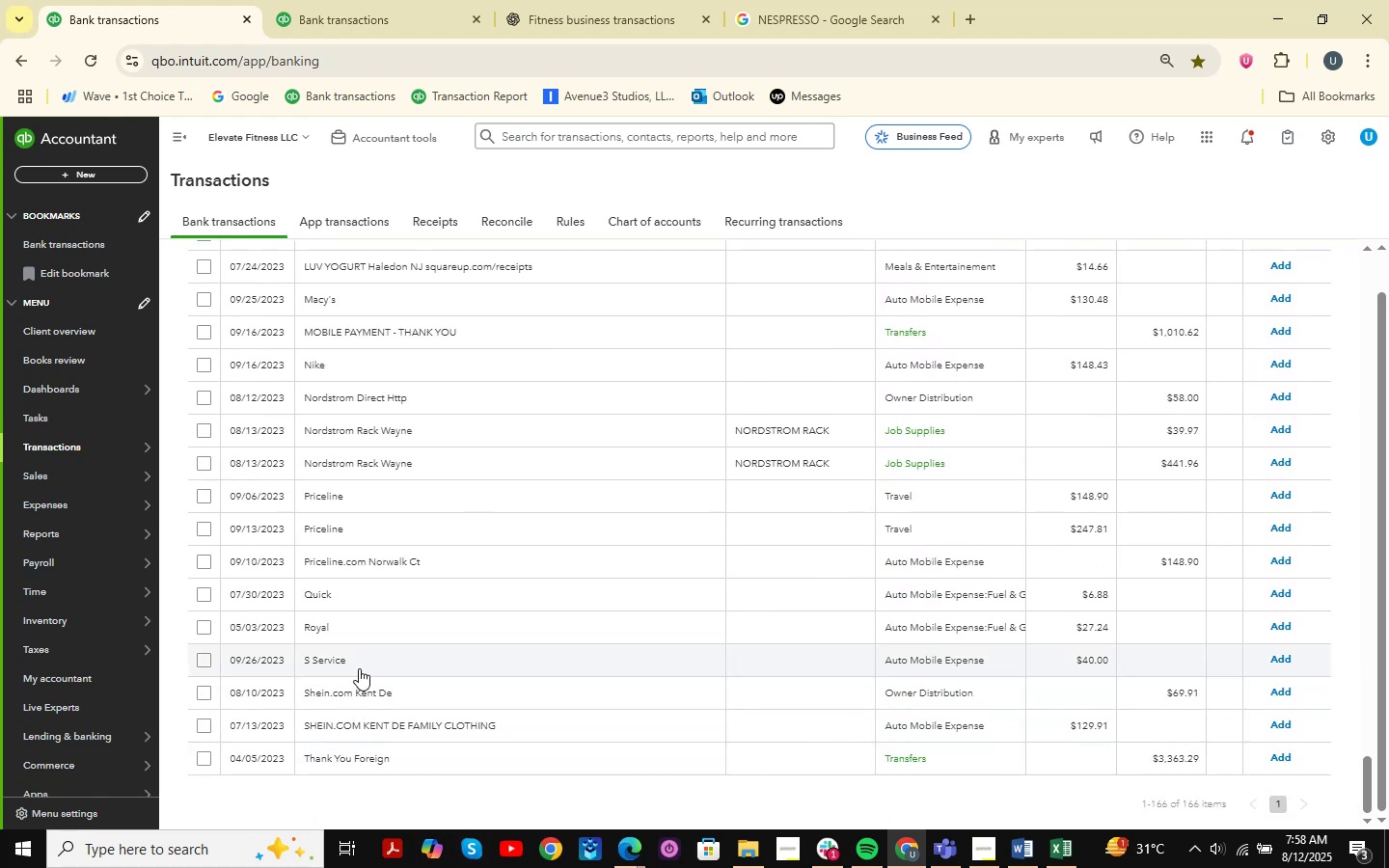 
left_click([368, 694])
 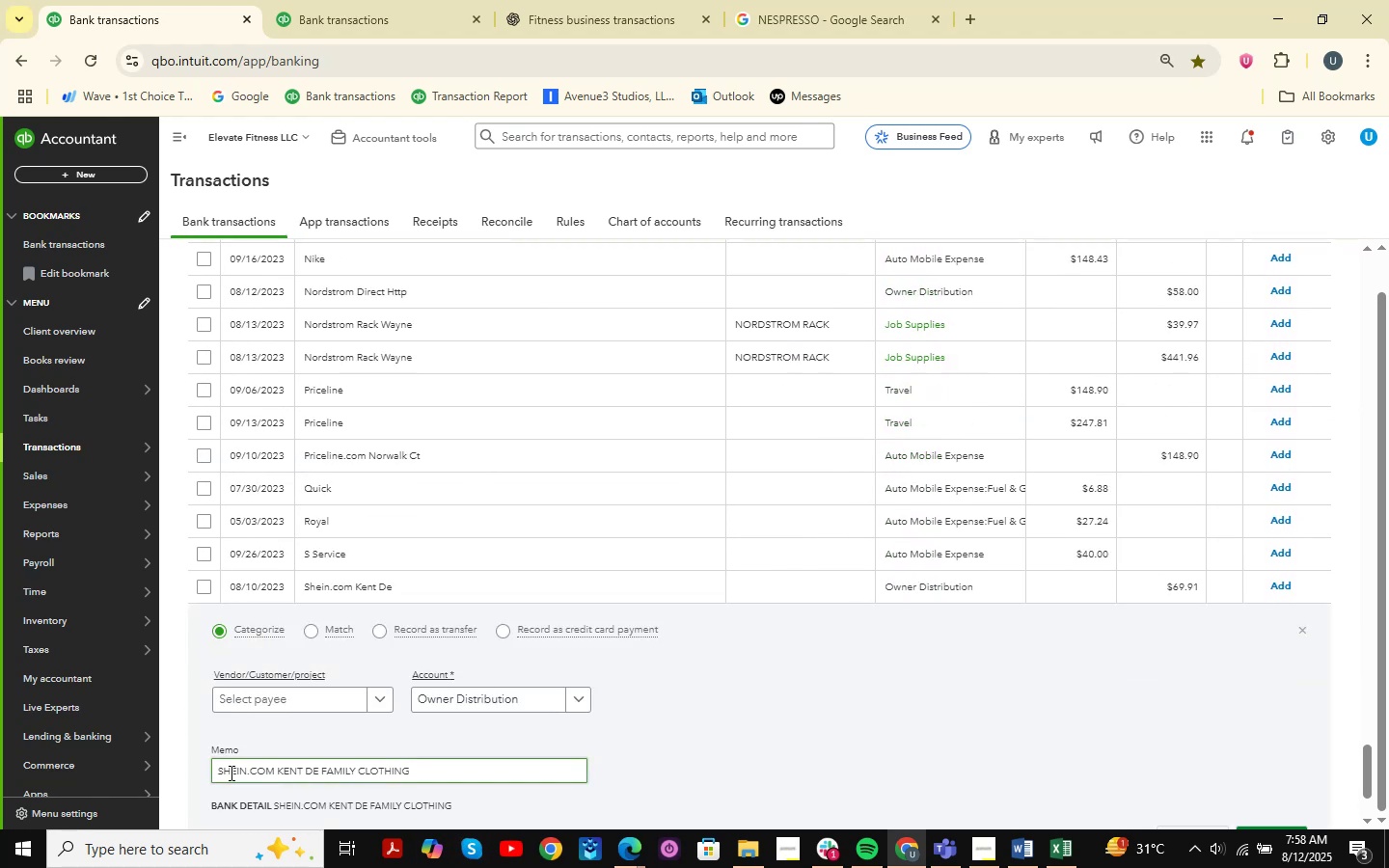 
left_click_drag(start_coordinate=[214, 775], to_coordinate=[482, 776])
 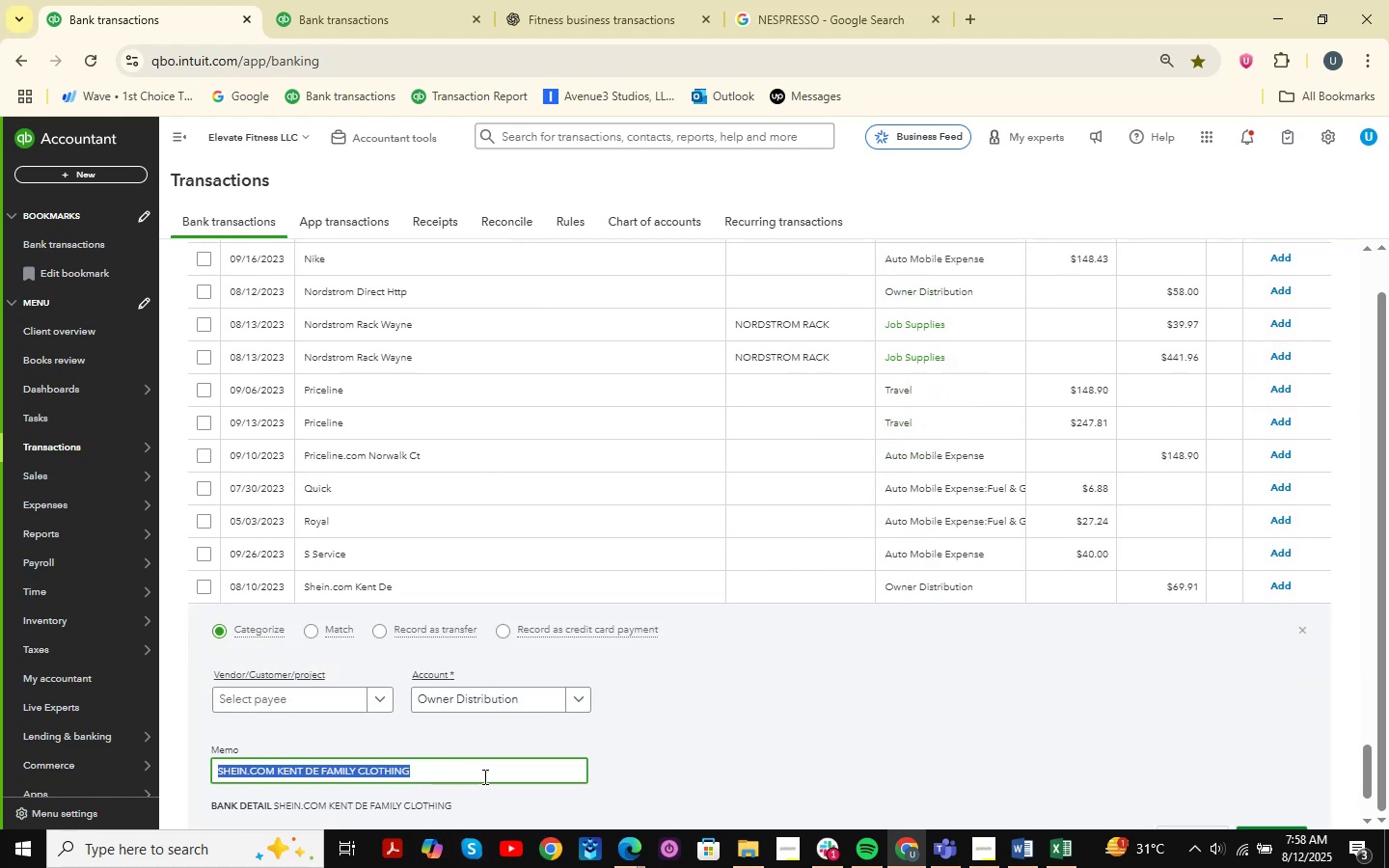 
key(Control+C)
 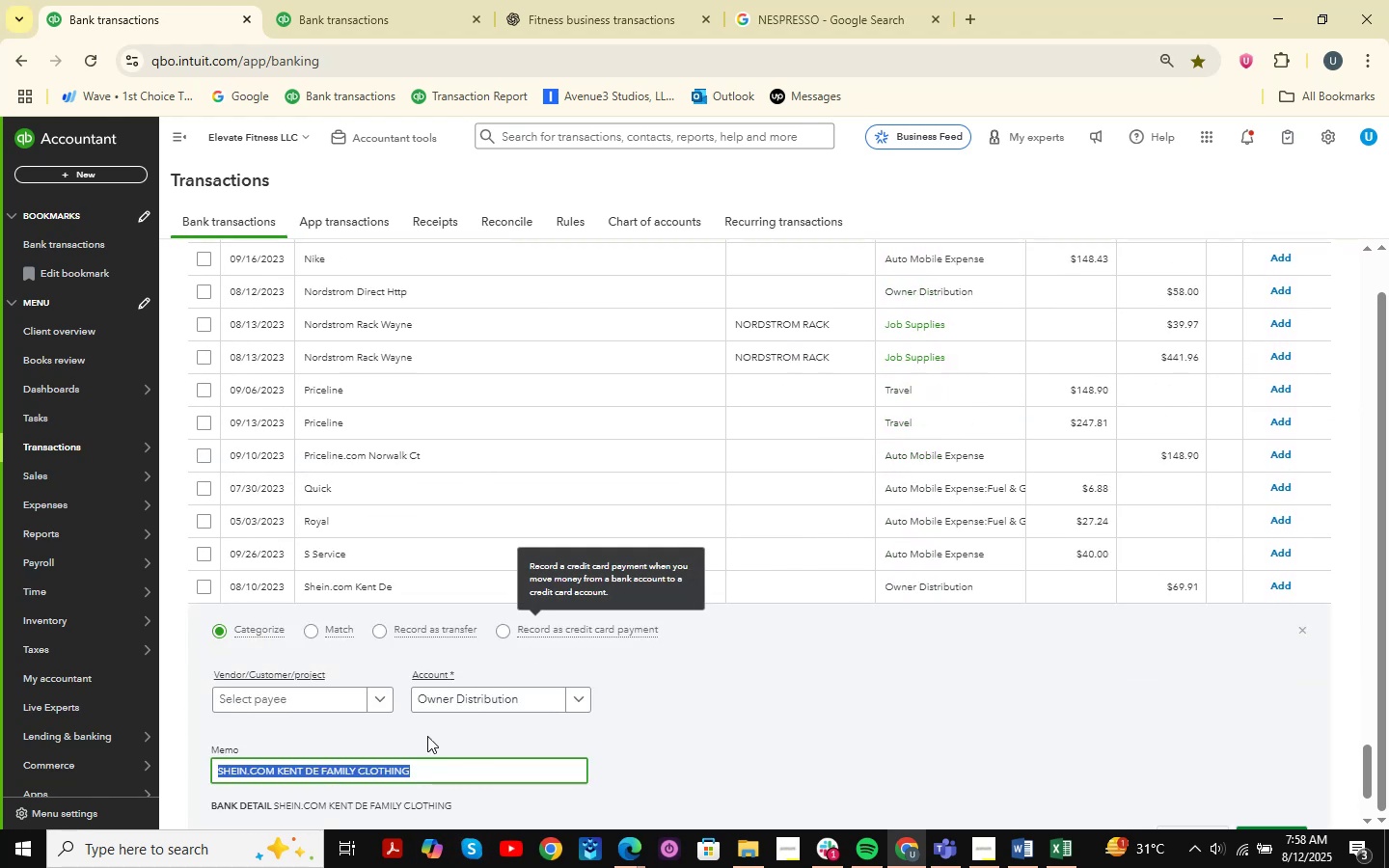 
left_click([461, 688])
 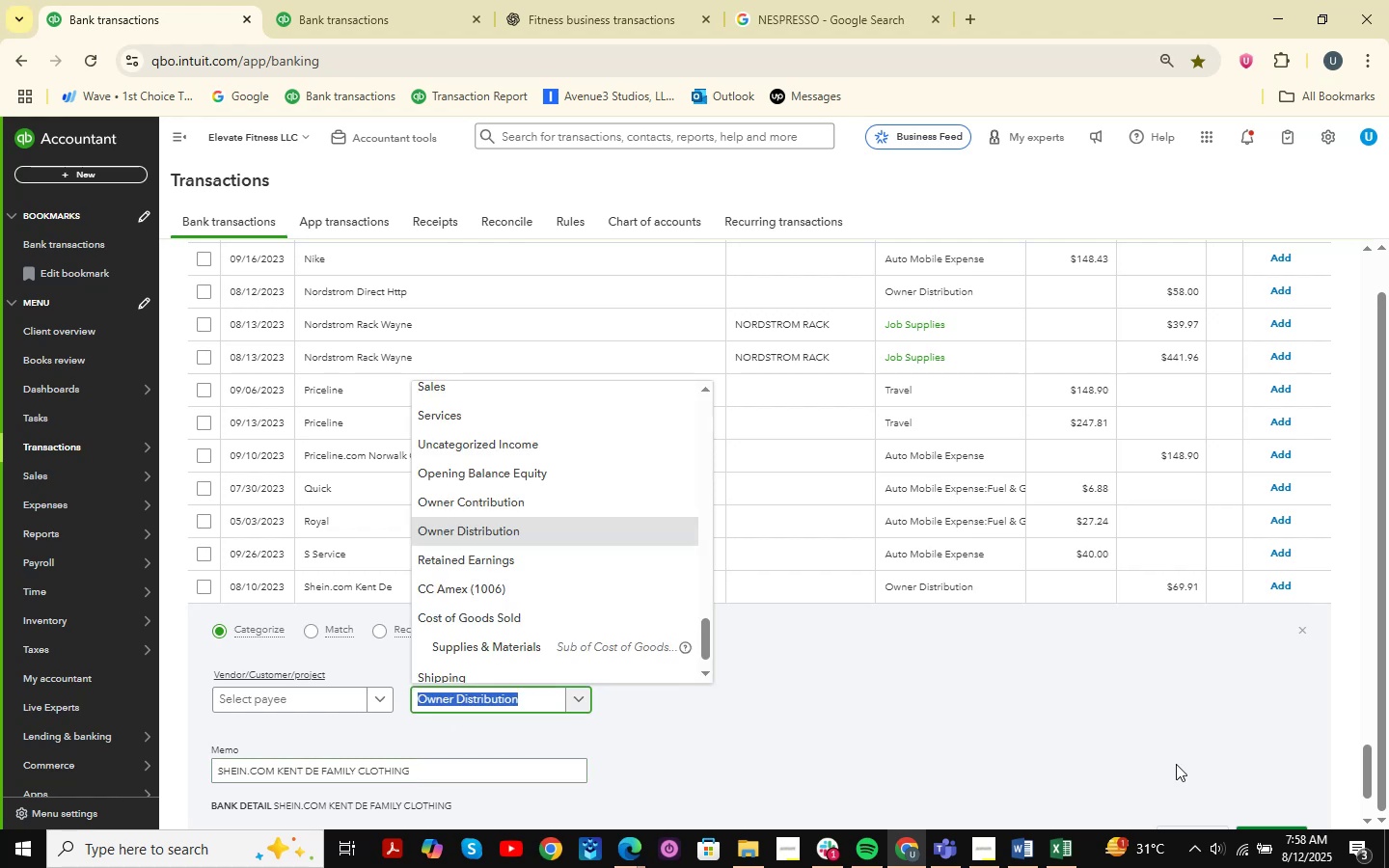 
key(Backspace)
key(Backspace)
key(Backspace)
type(unfi)
key(Backspace)
key(Backspace)
type(iforms )
 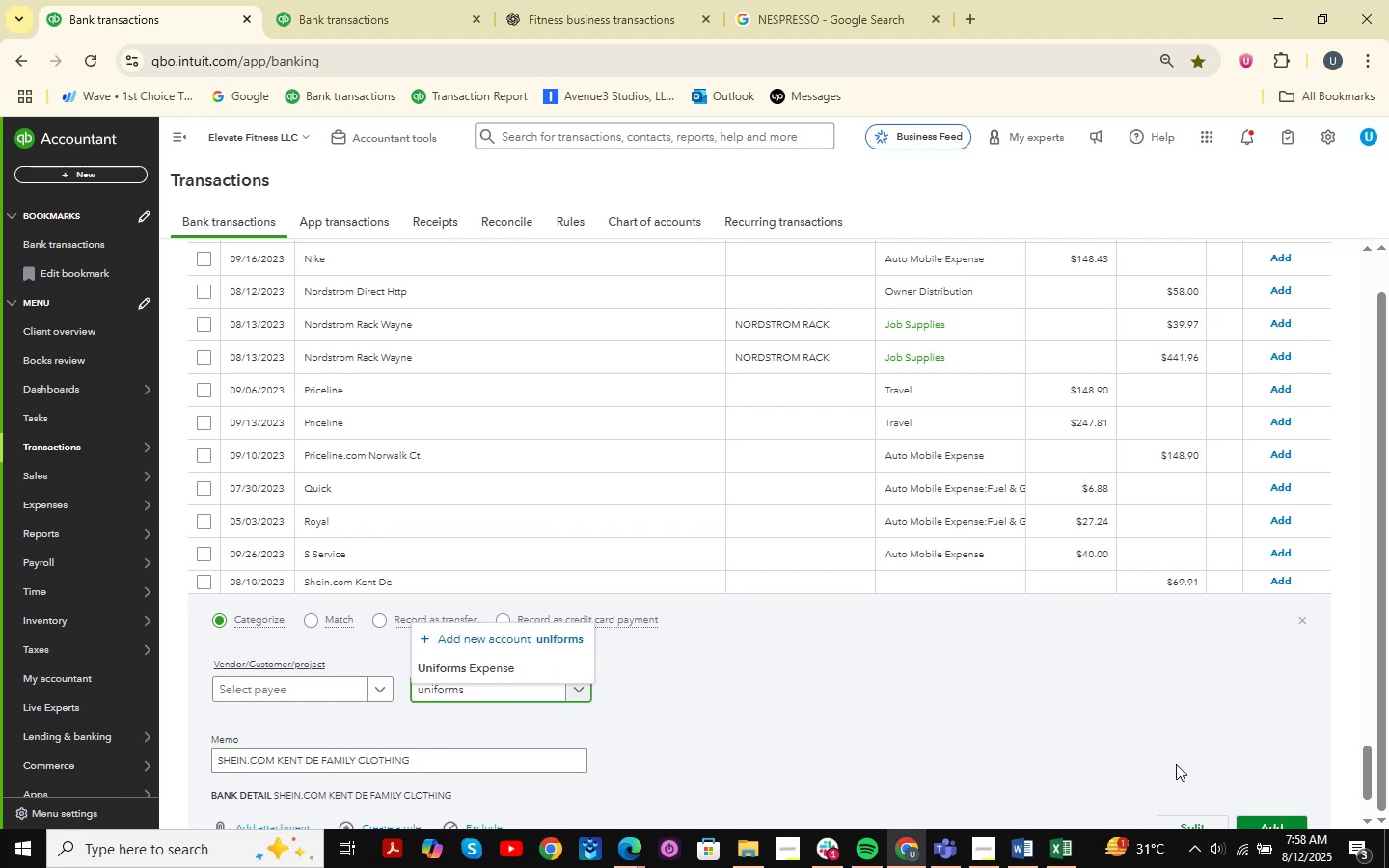 
key(ArrowDown)
 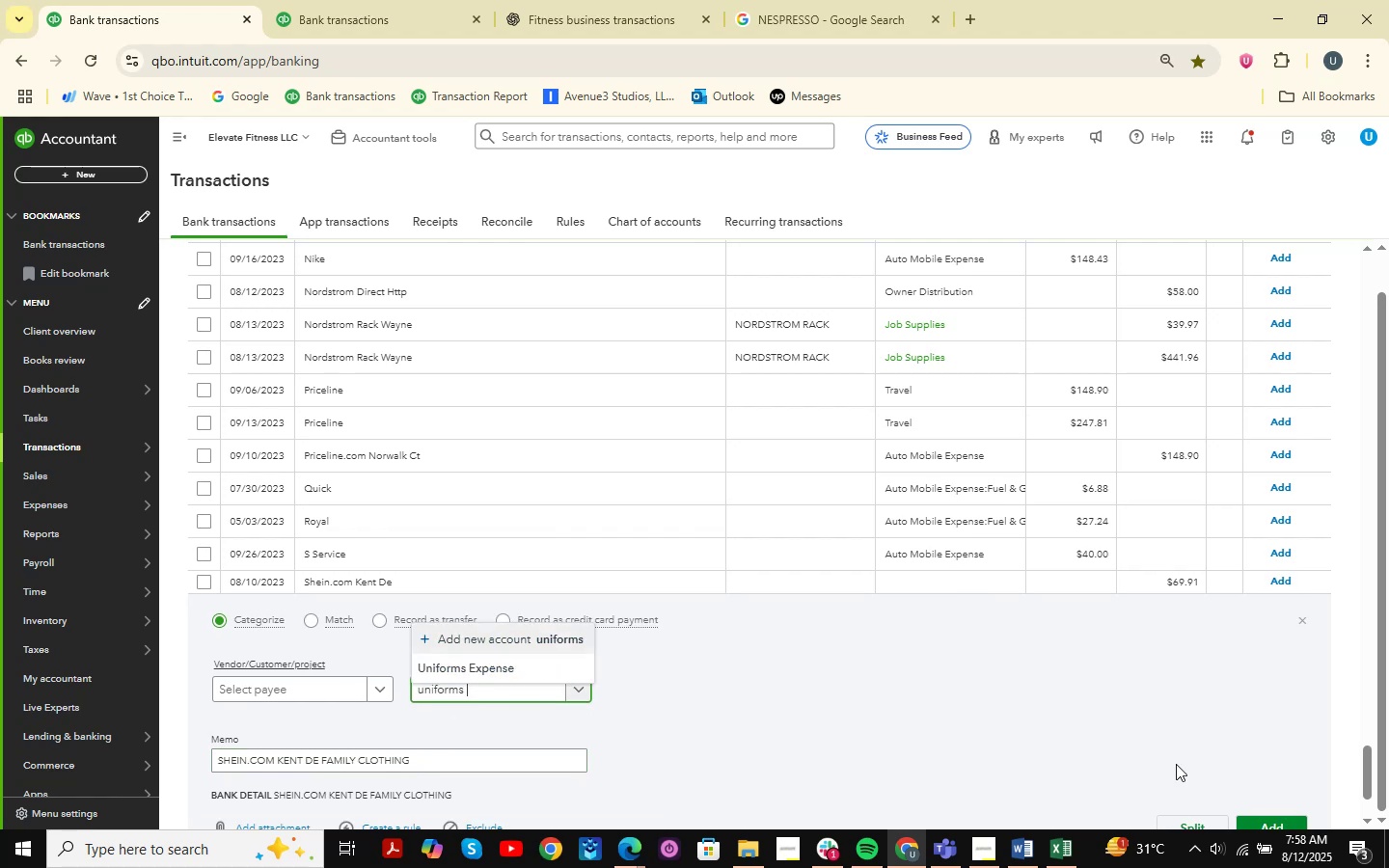 
key(ArrowDown)
 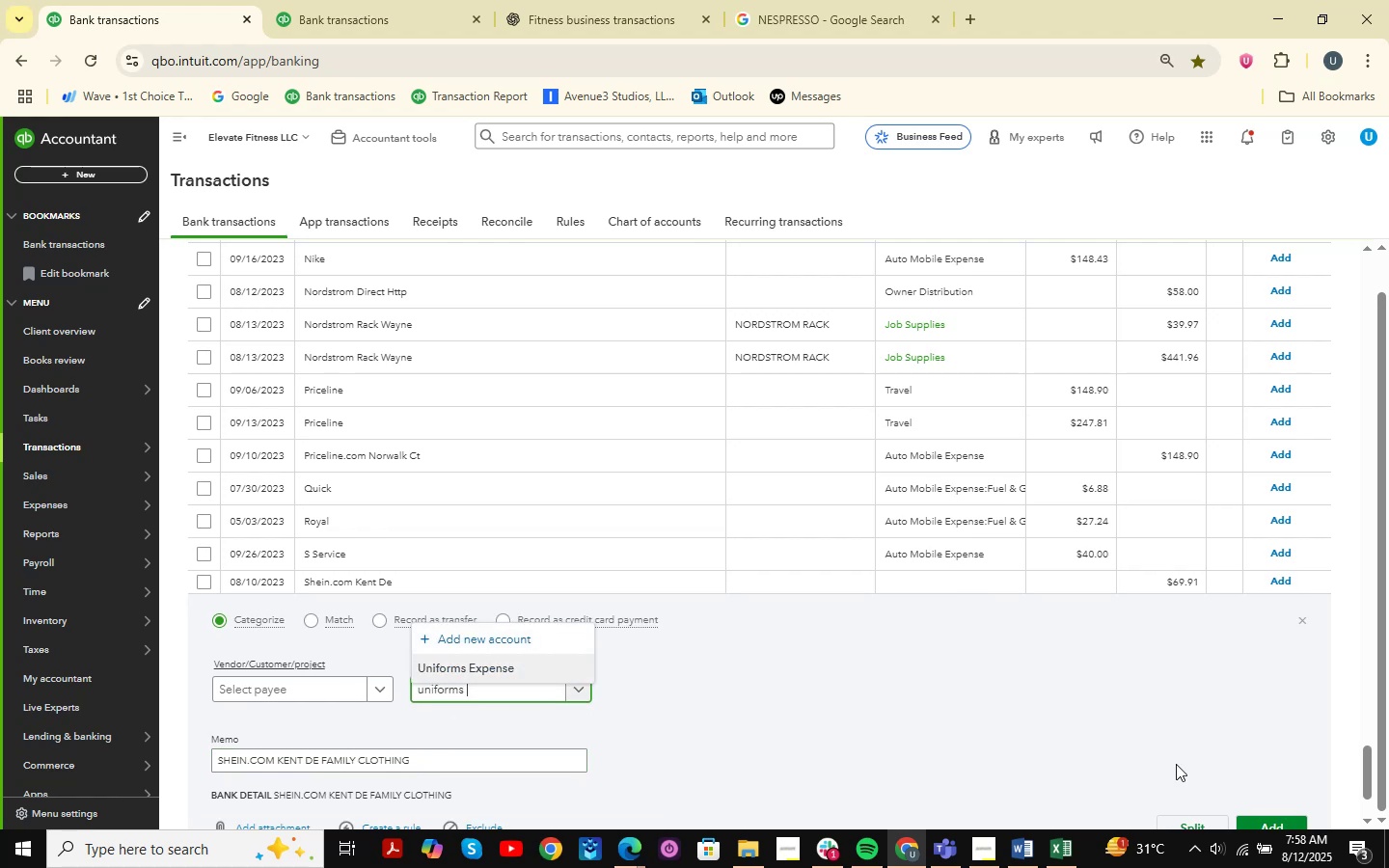 
key(Enter)
 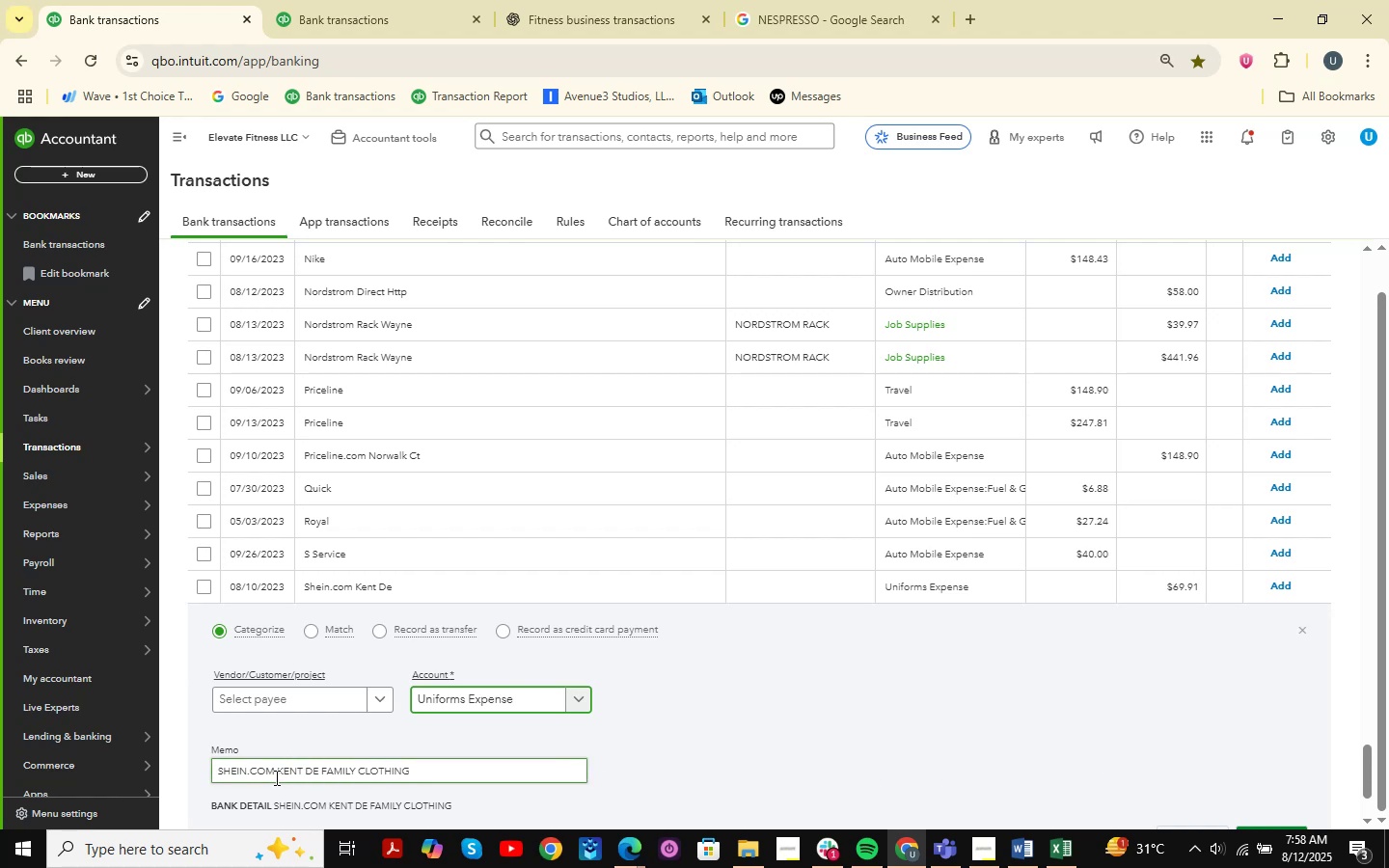 
left_click_drag(start_coordinate=[272, 773], to_coordinate=[153, 755])
 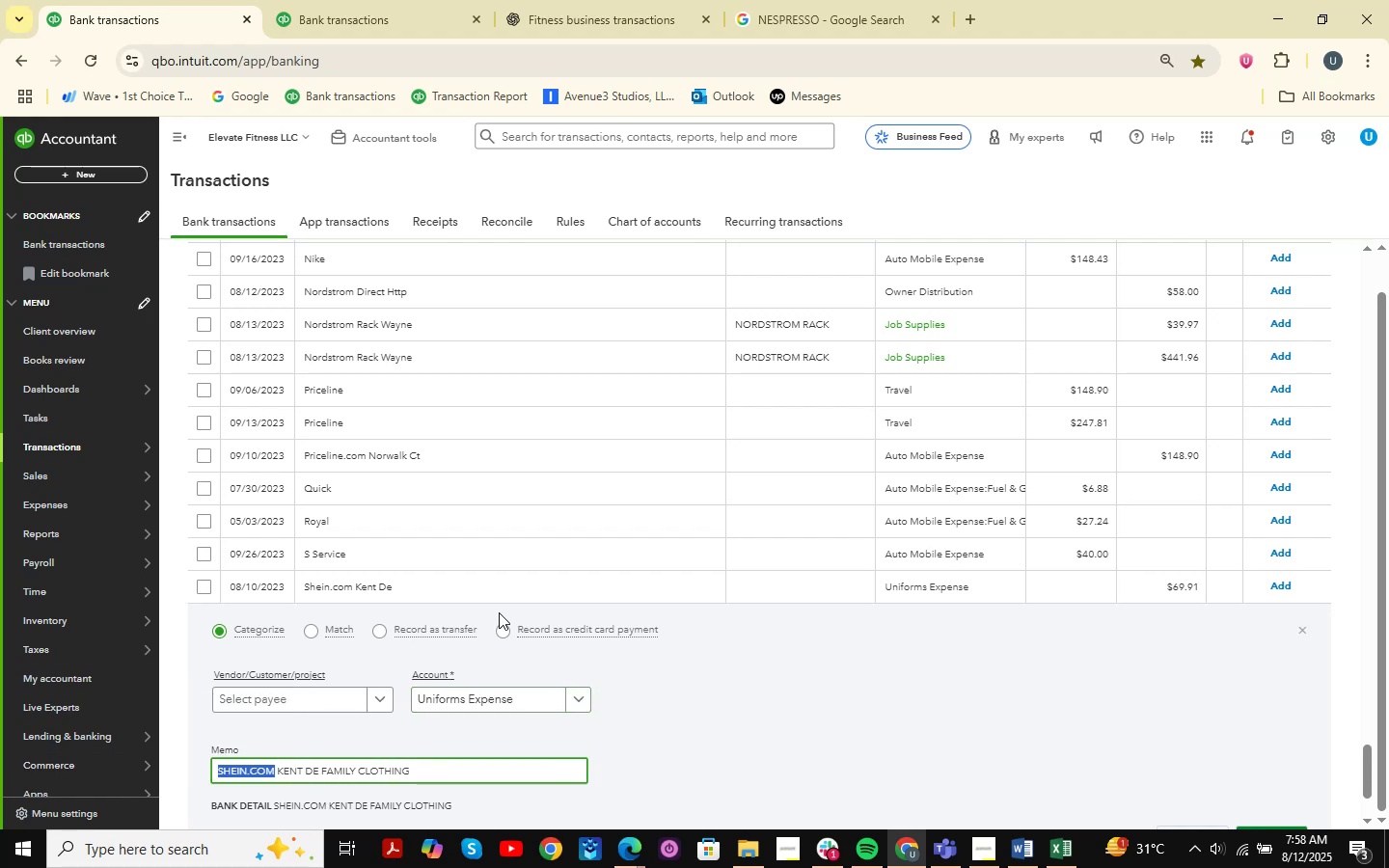 
key(Control+ControlLeft)
 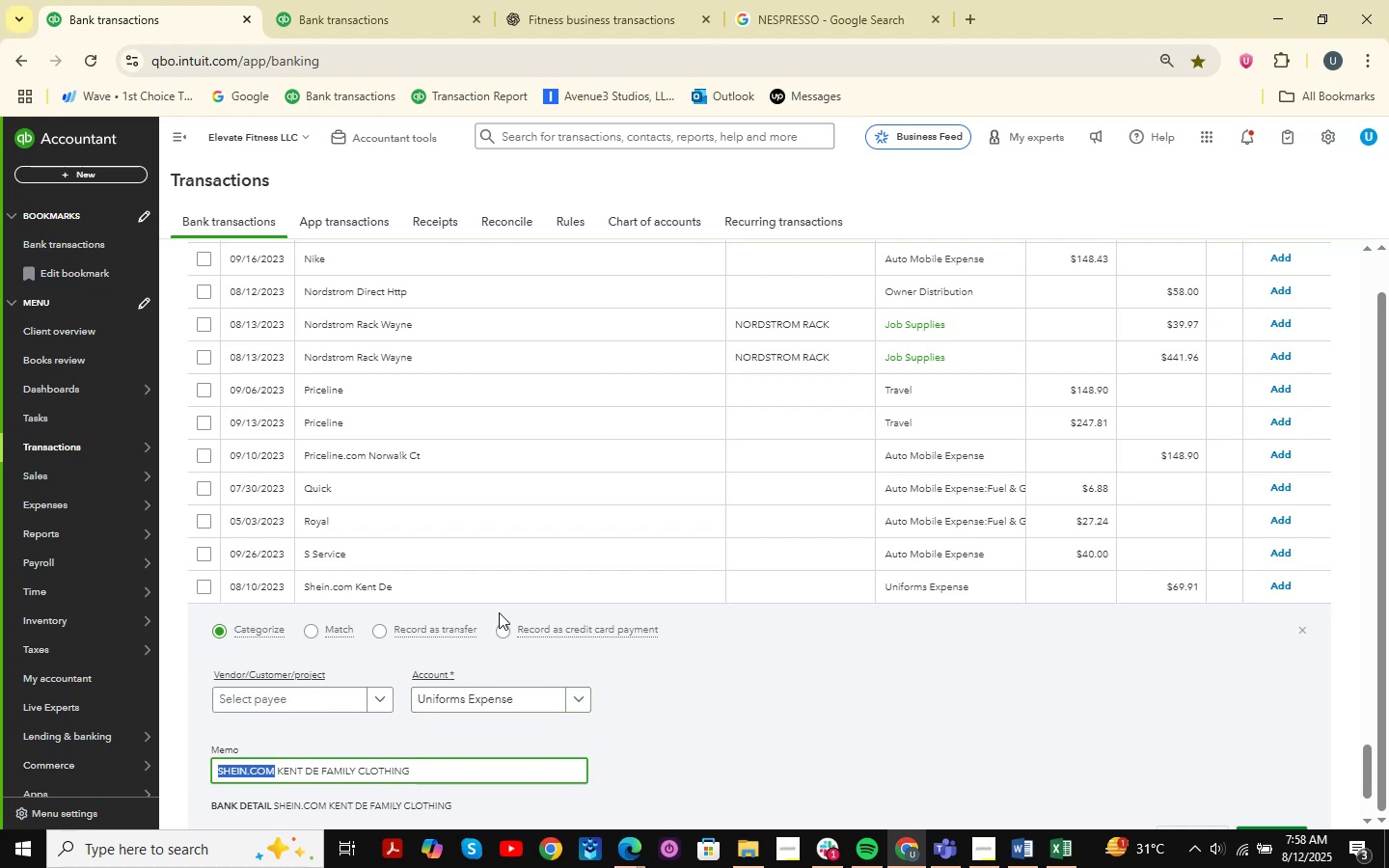 
key(Control+C)
 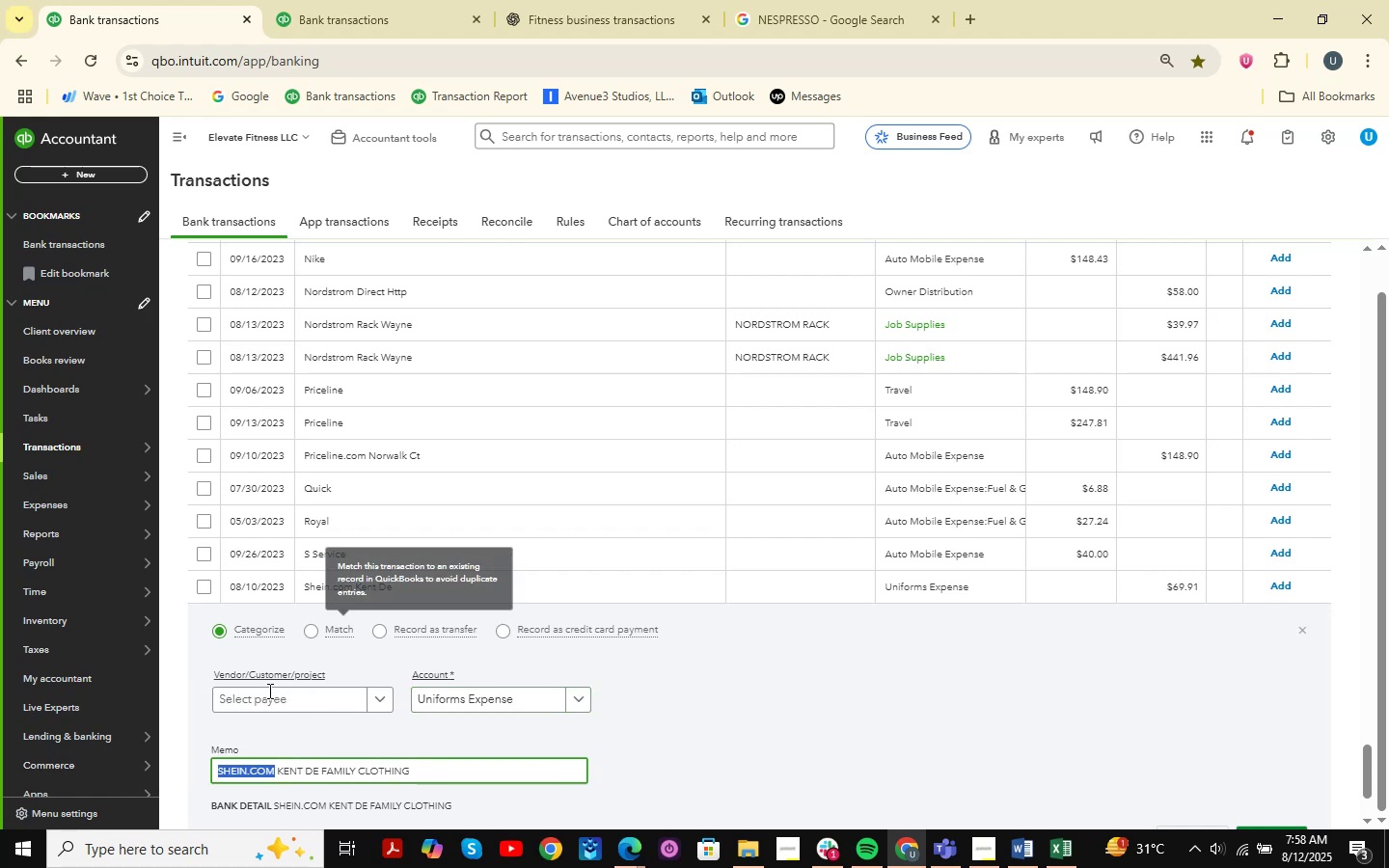 
left_click([258, 708])
 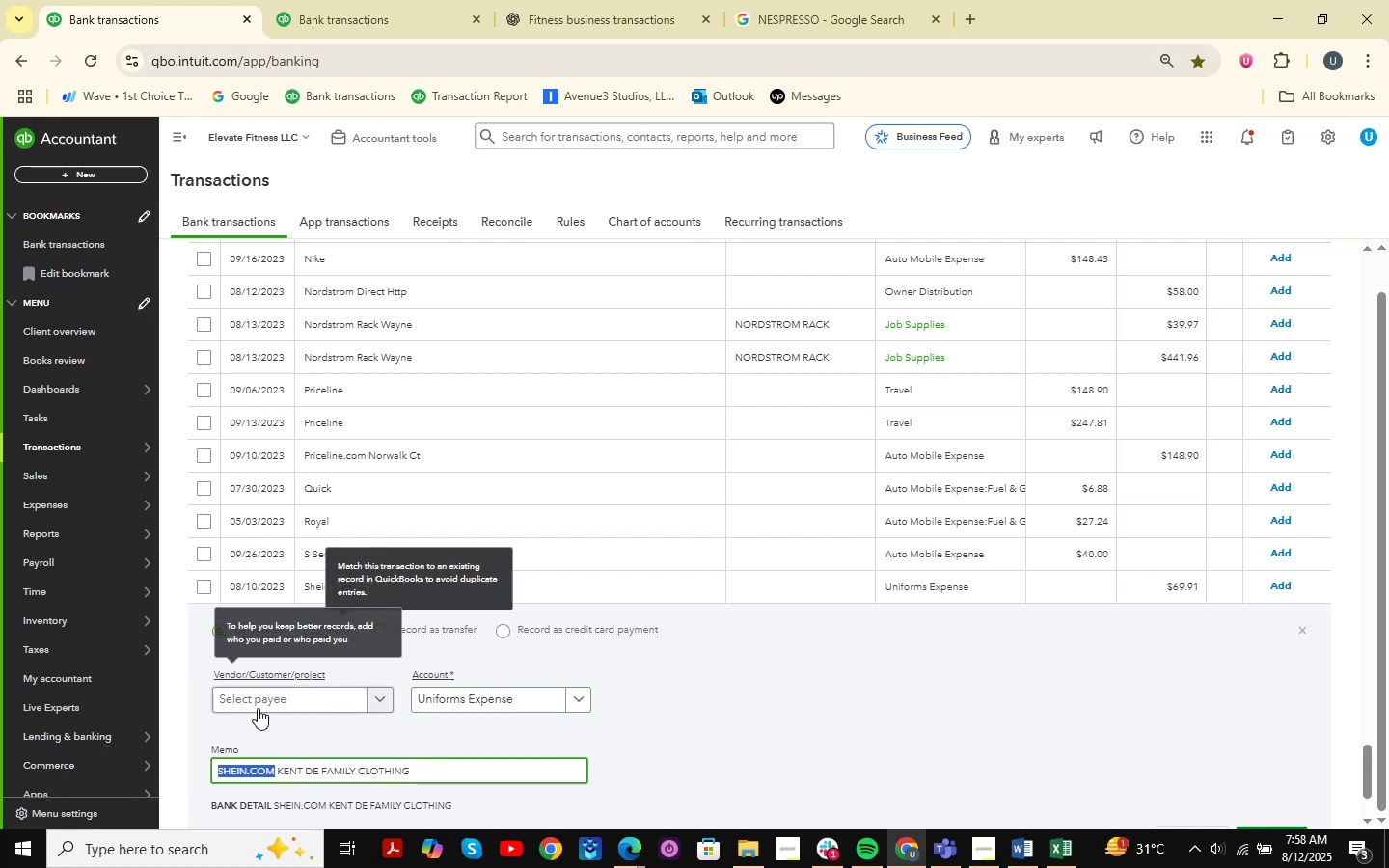 
key(Control+ControlLeft)
 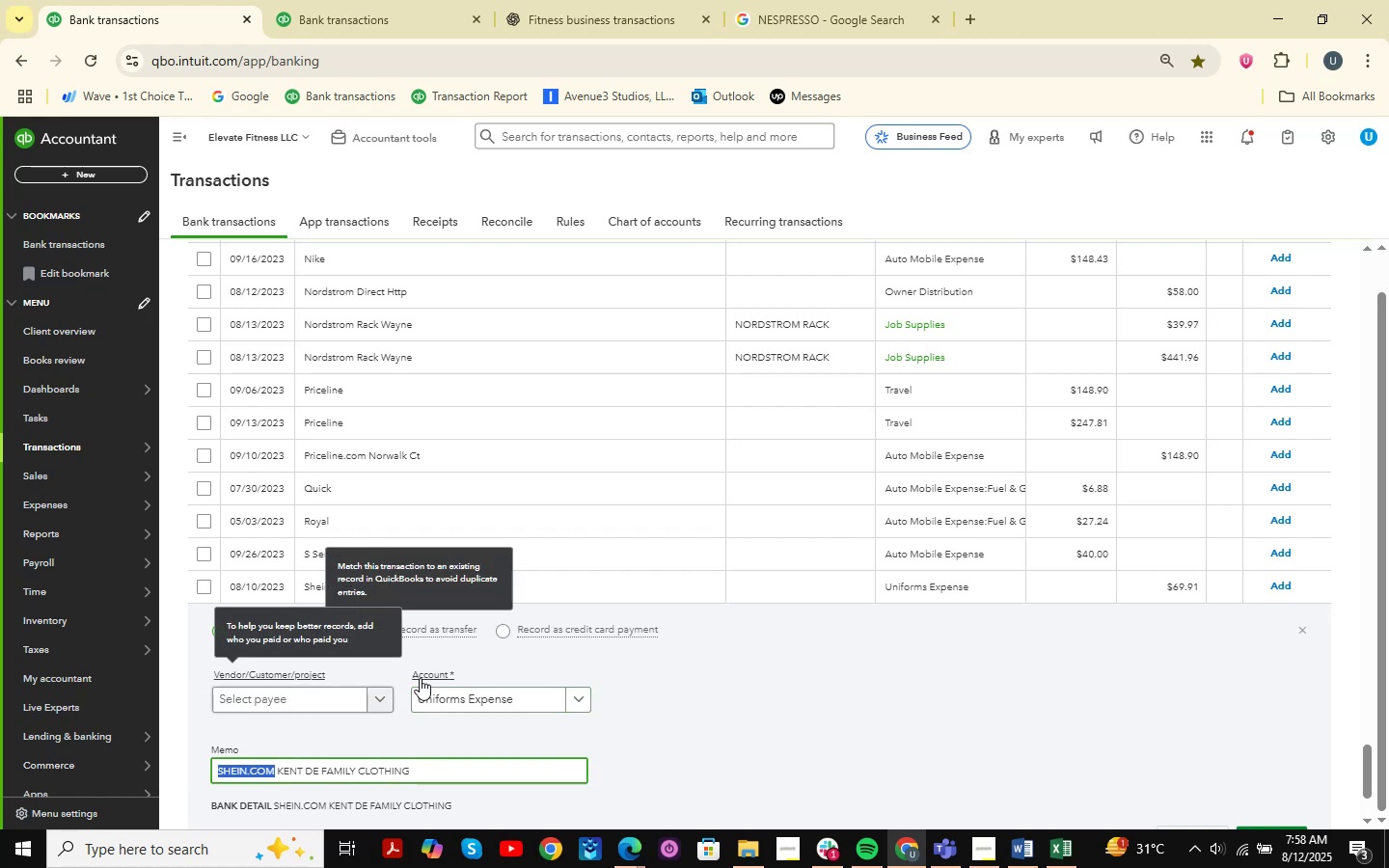 
key(Control+V)
 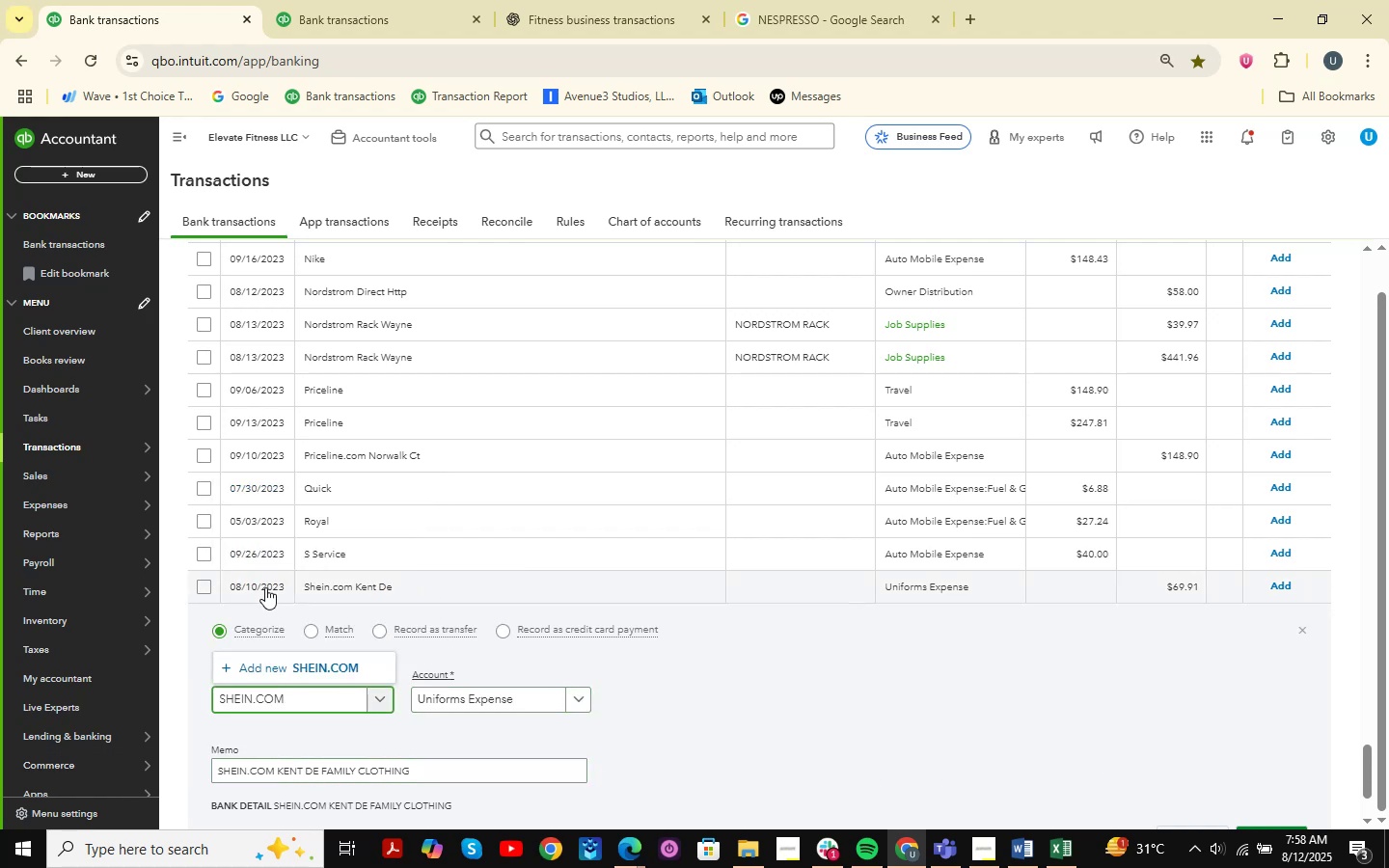 
left_click([275, 675])
 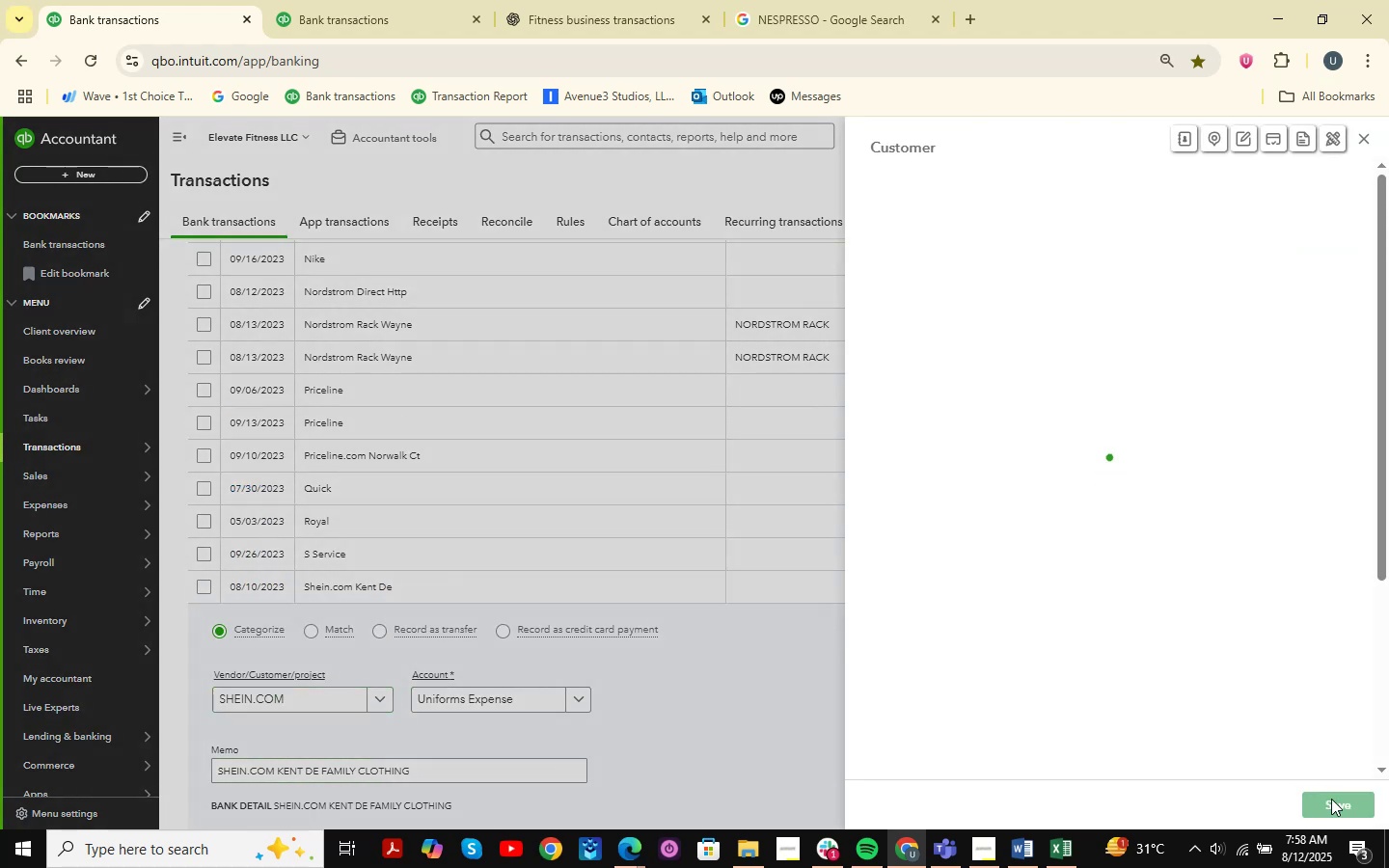 
left_click([1340, 804])
 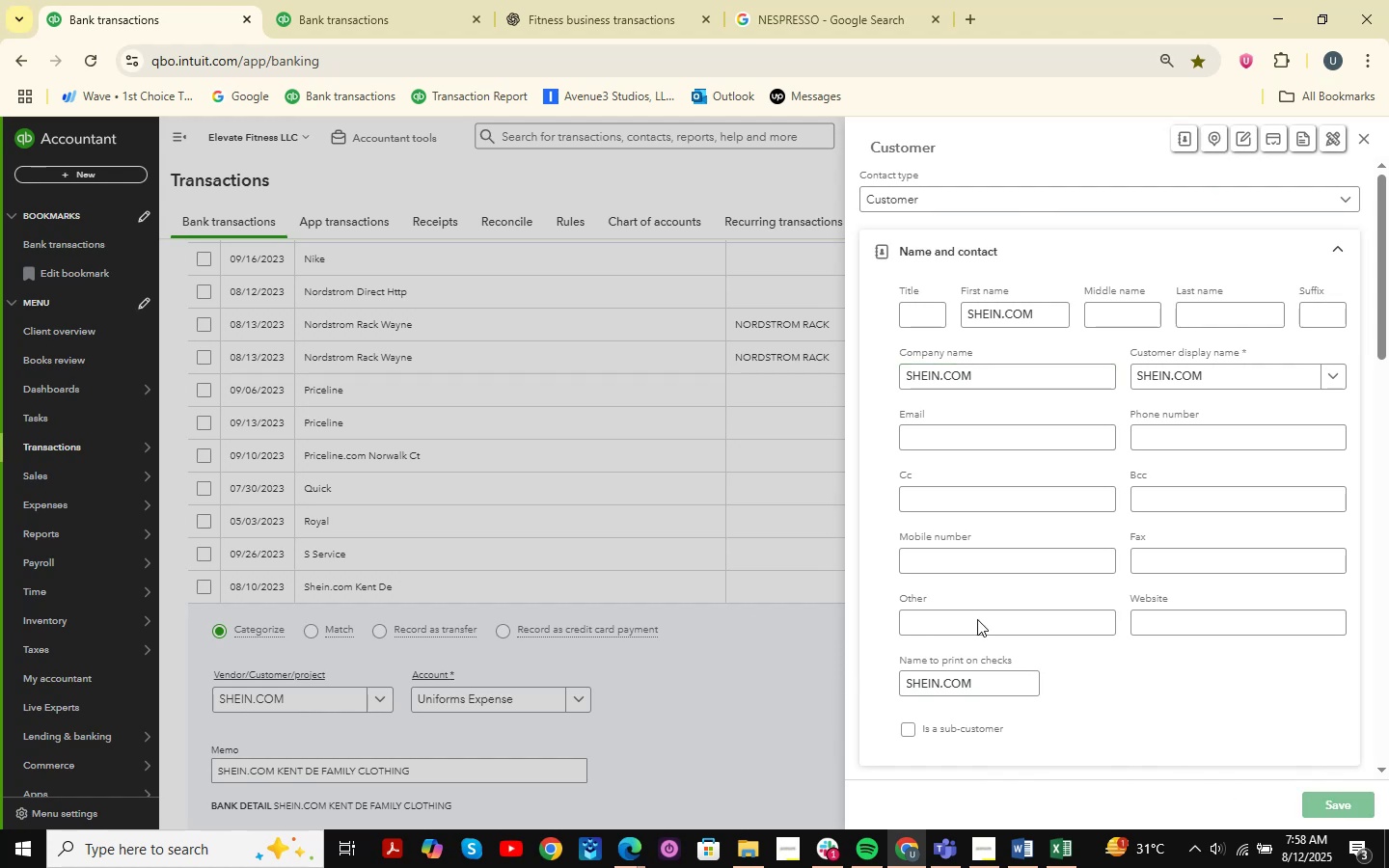 
scroll: coordinate [1246, 752], scroll_direction: down, amount: 2.0
 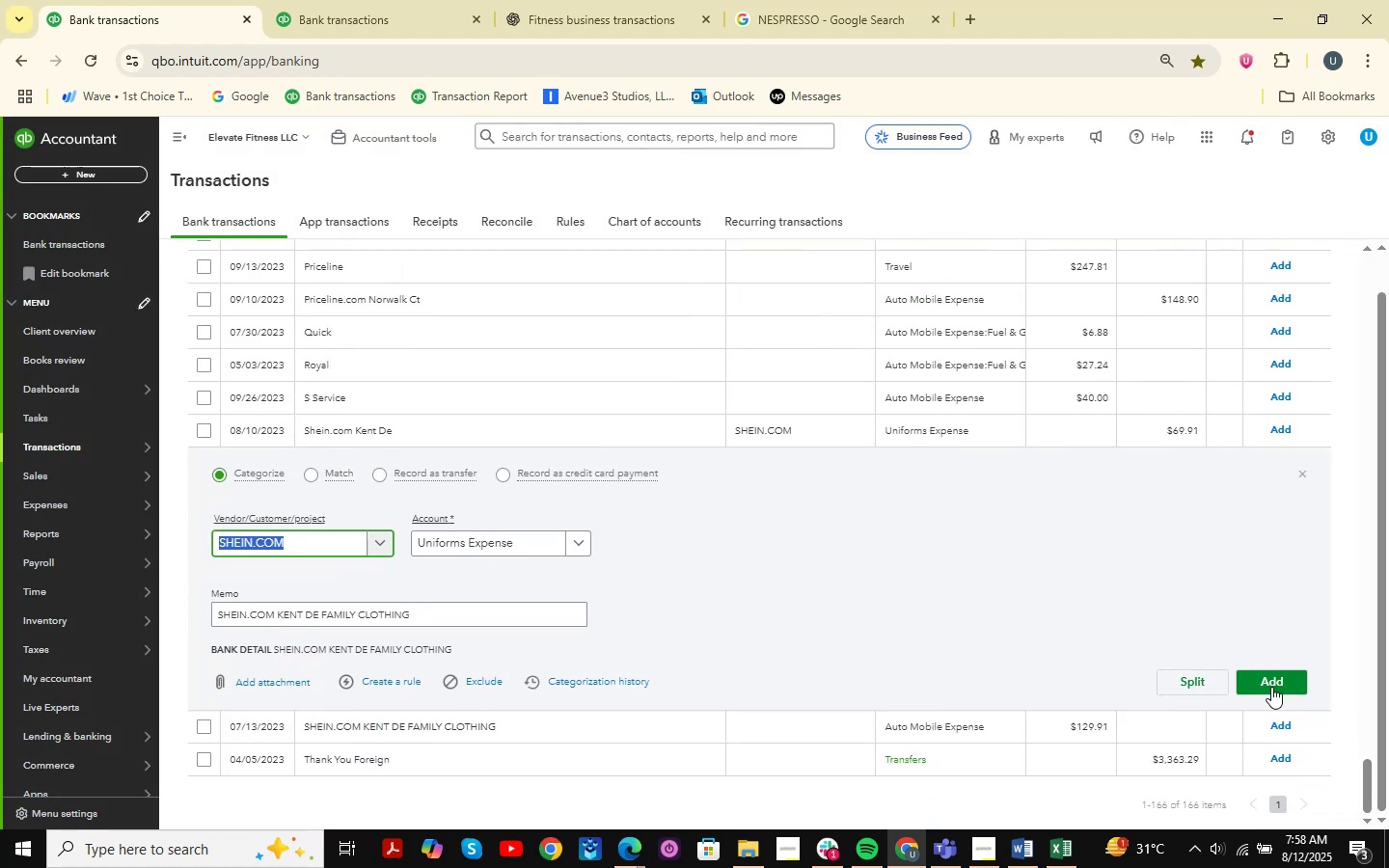 
left_click([1273, 681])
 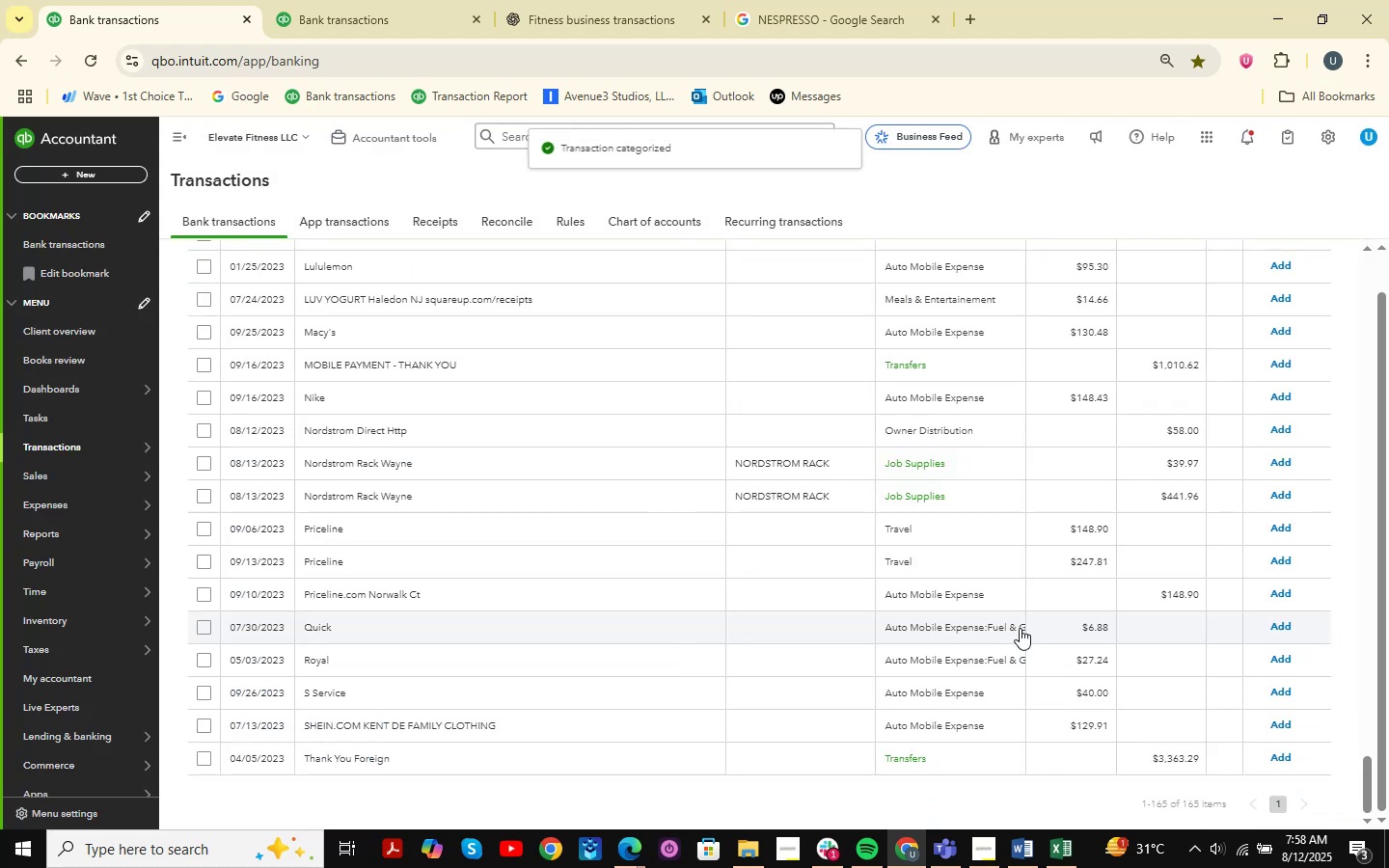 
scroll: coordinate [787, 447], scroll_direction: down, amount: 1.0
 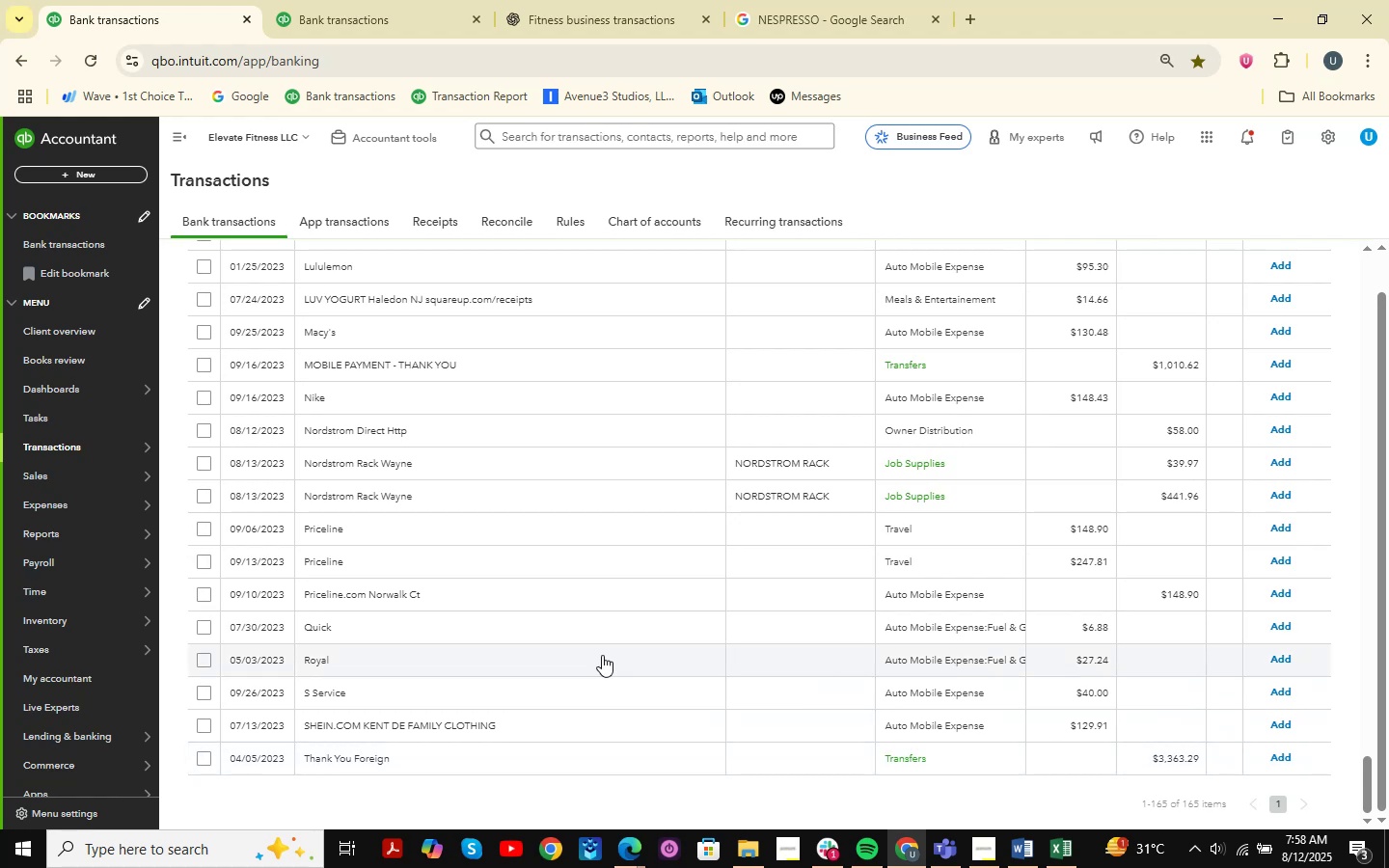 
wait(9.27)
 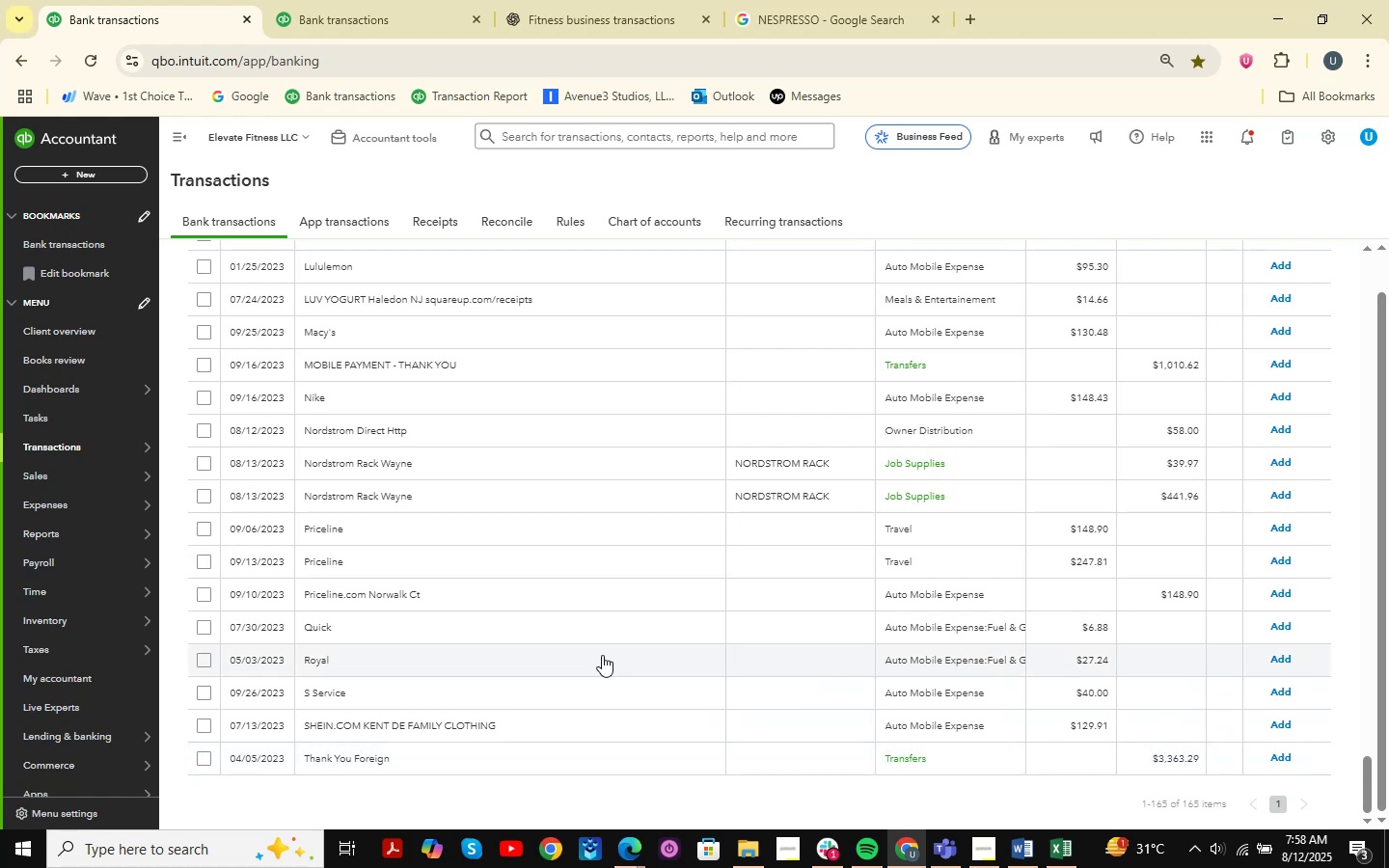 
scroll: coordinate [586, 634], scroll_direction: up, amount: 4.0
 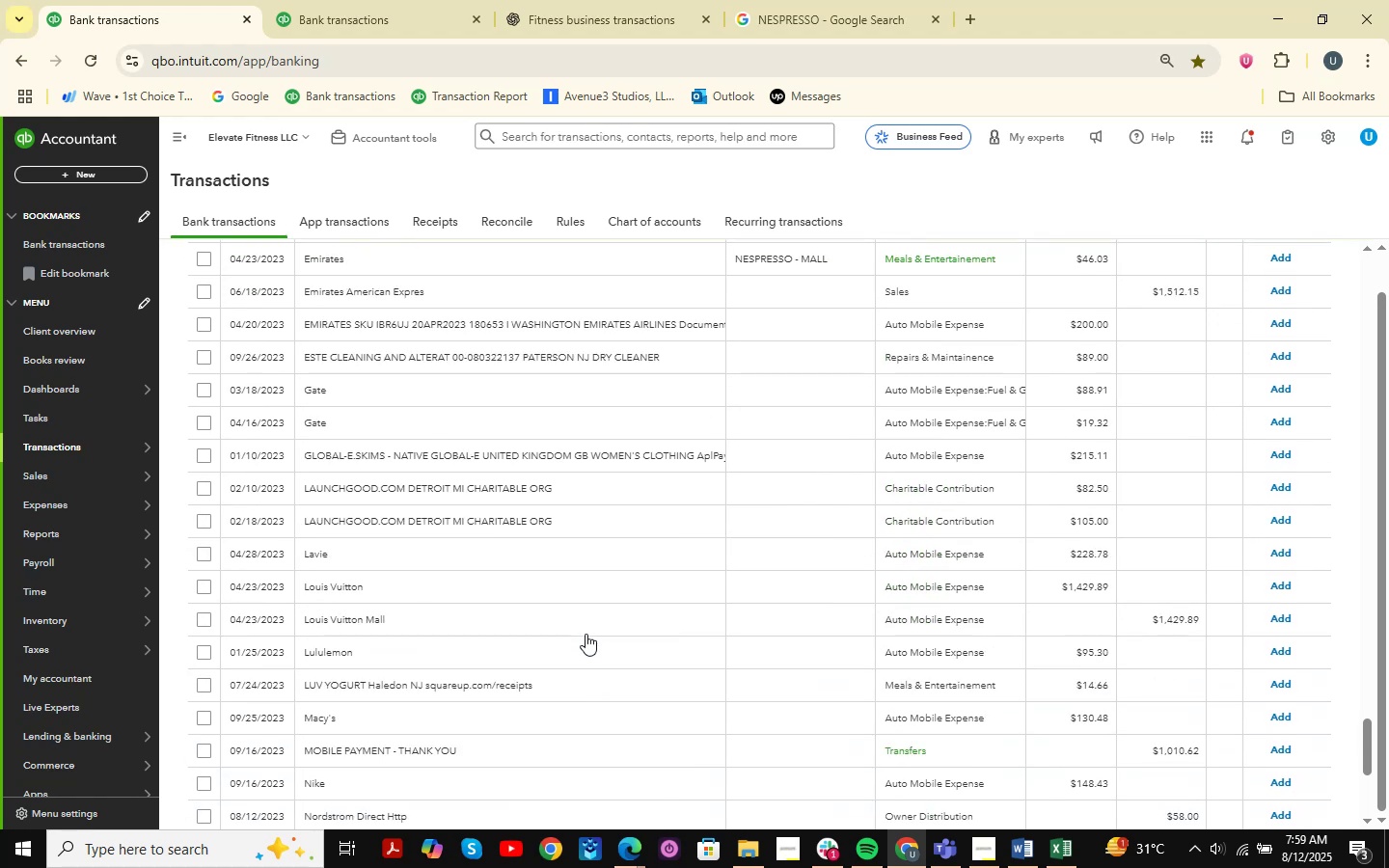 
scroll: coordinate [586, 634], scroll_direction: down, amount: 6.0
 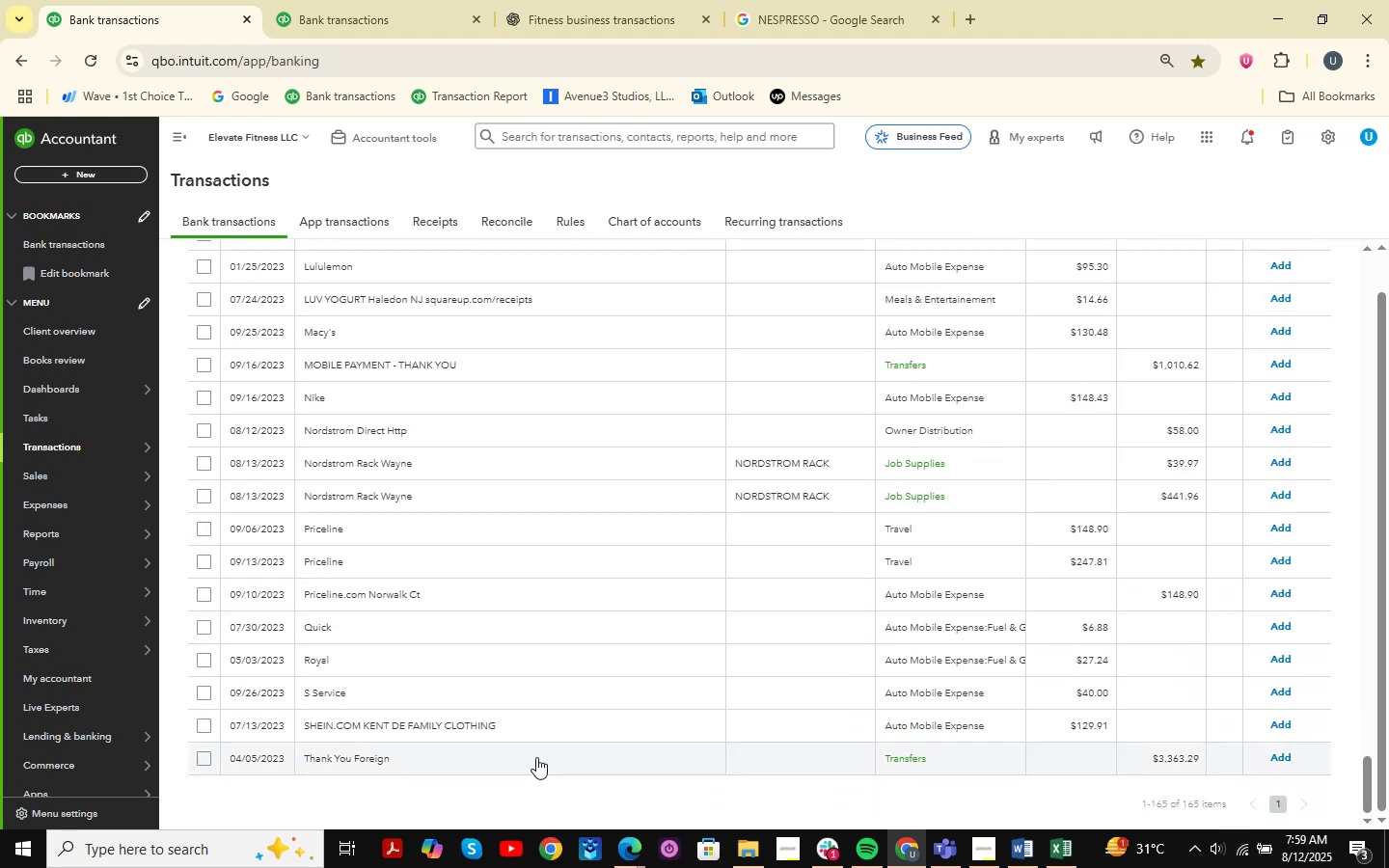 
left_click([621, 719])
 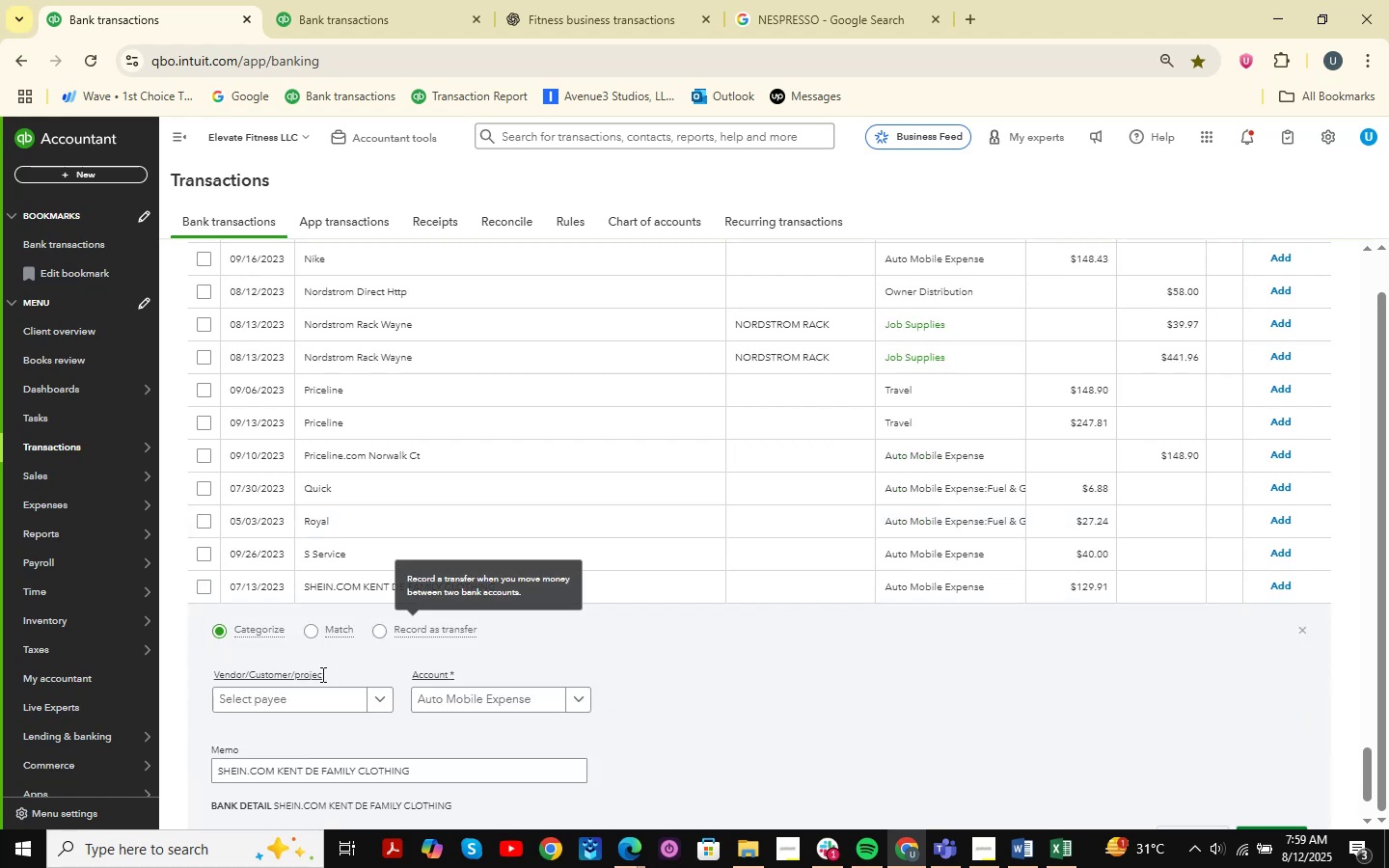 
left_click([313, 696])
 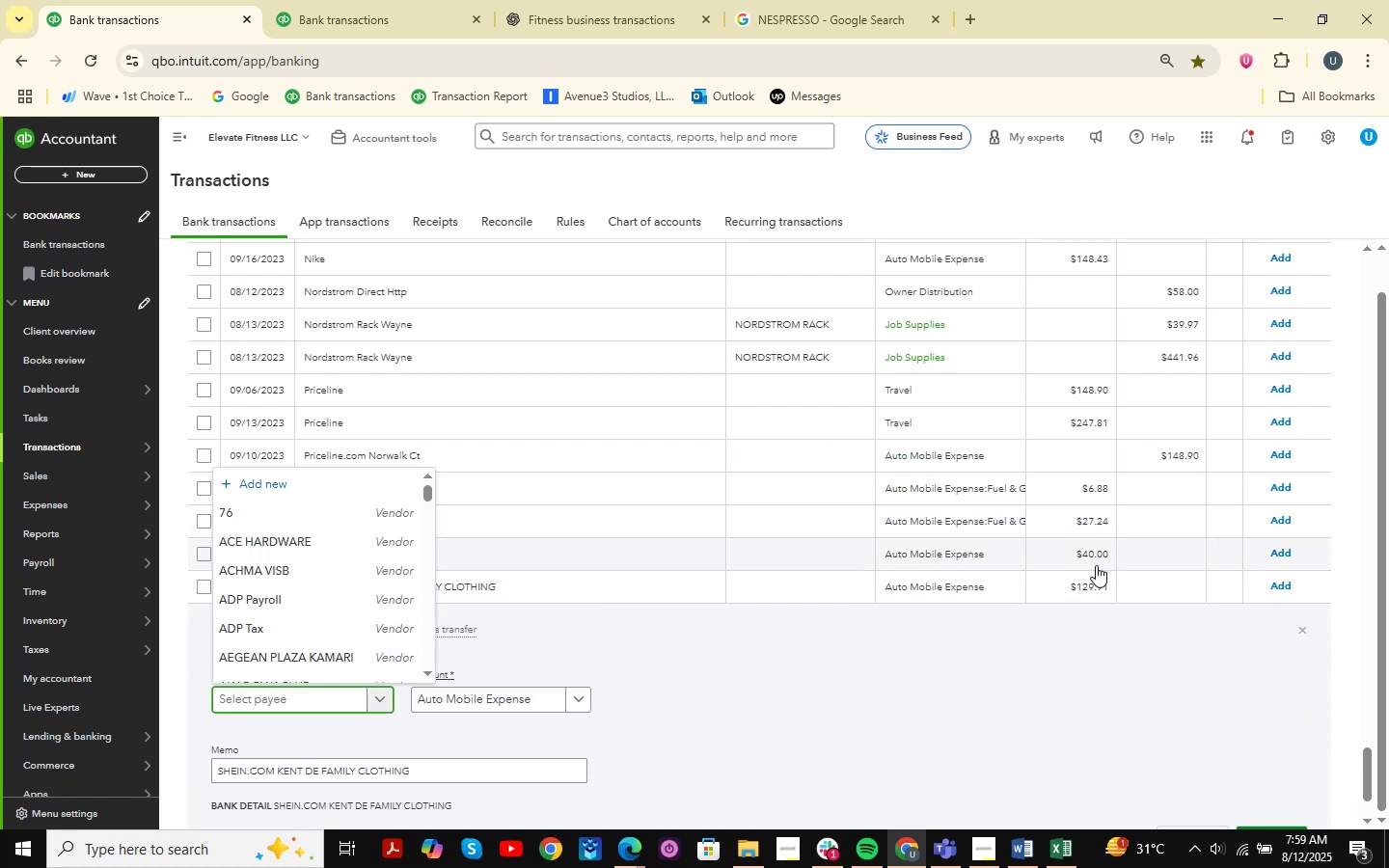 
type(shein )
 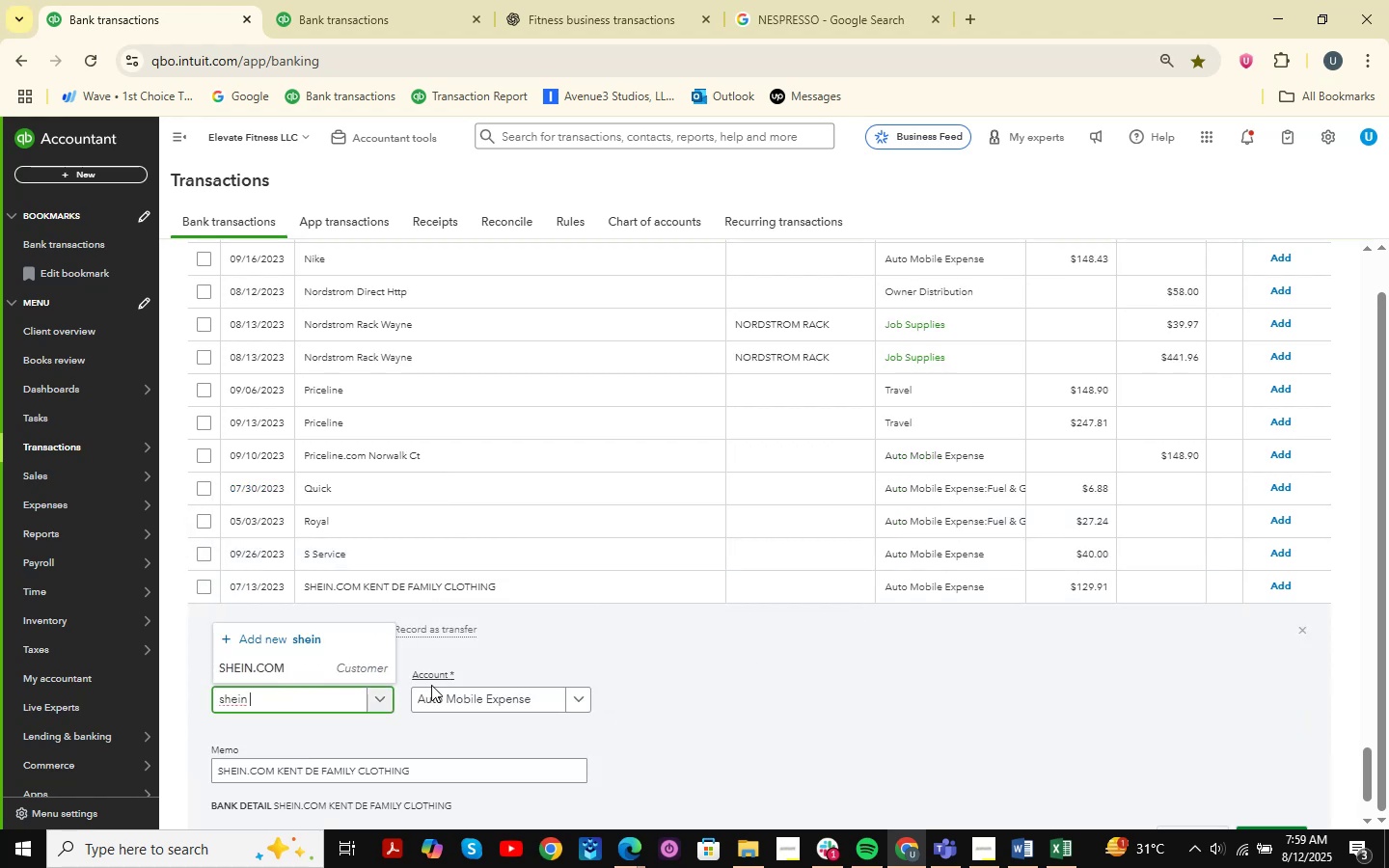 
left_click([363, 669])
 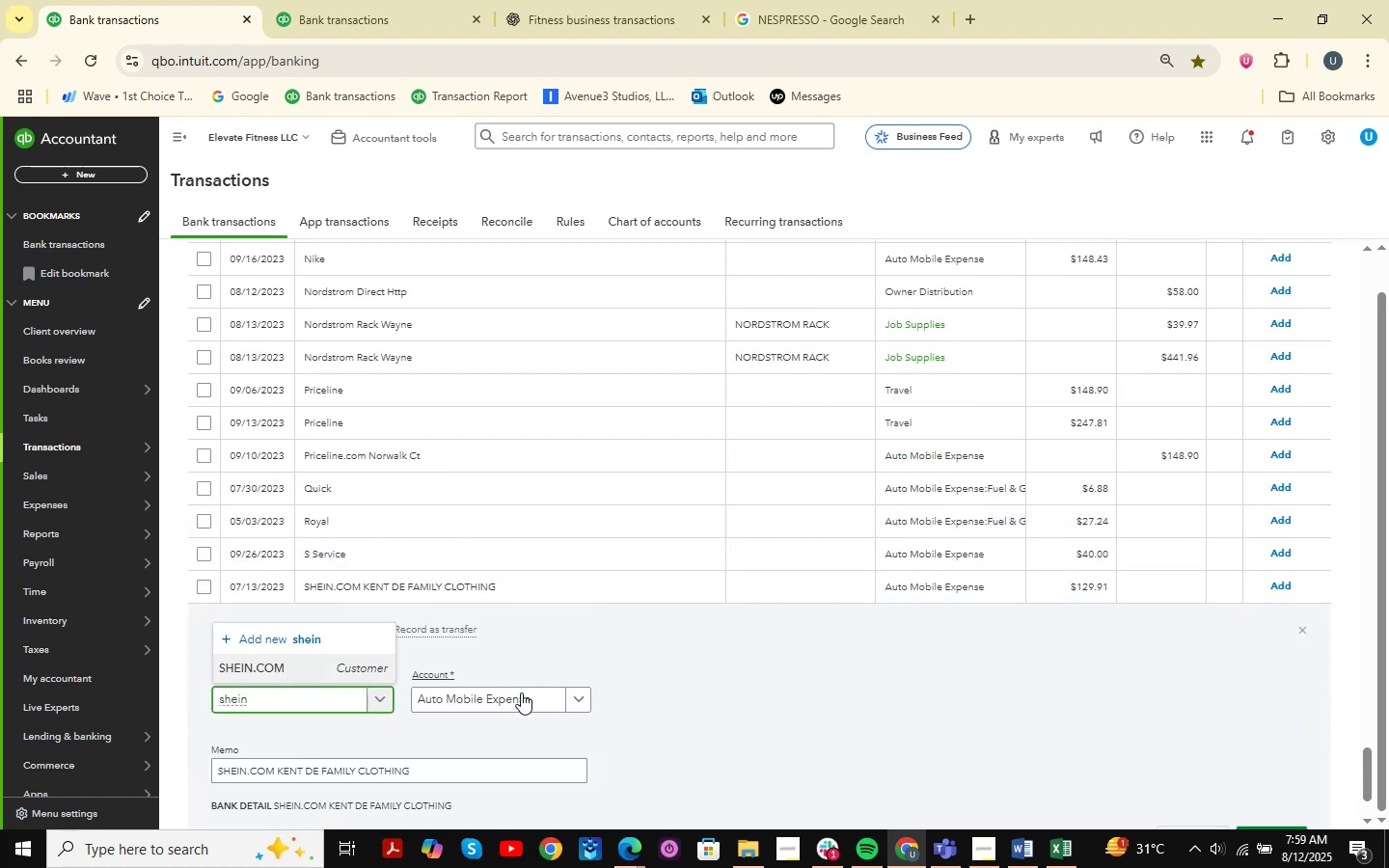 
left_click([513, 697])
 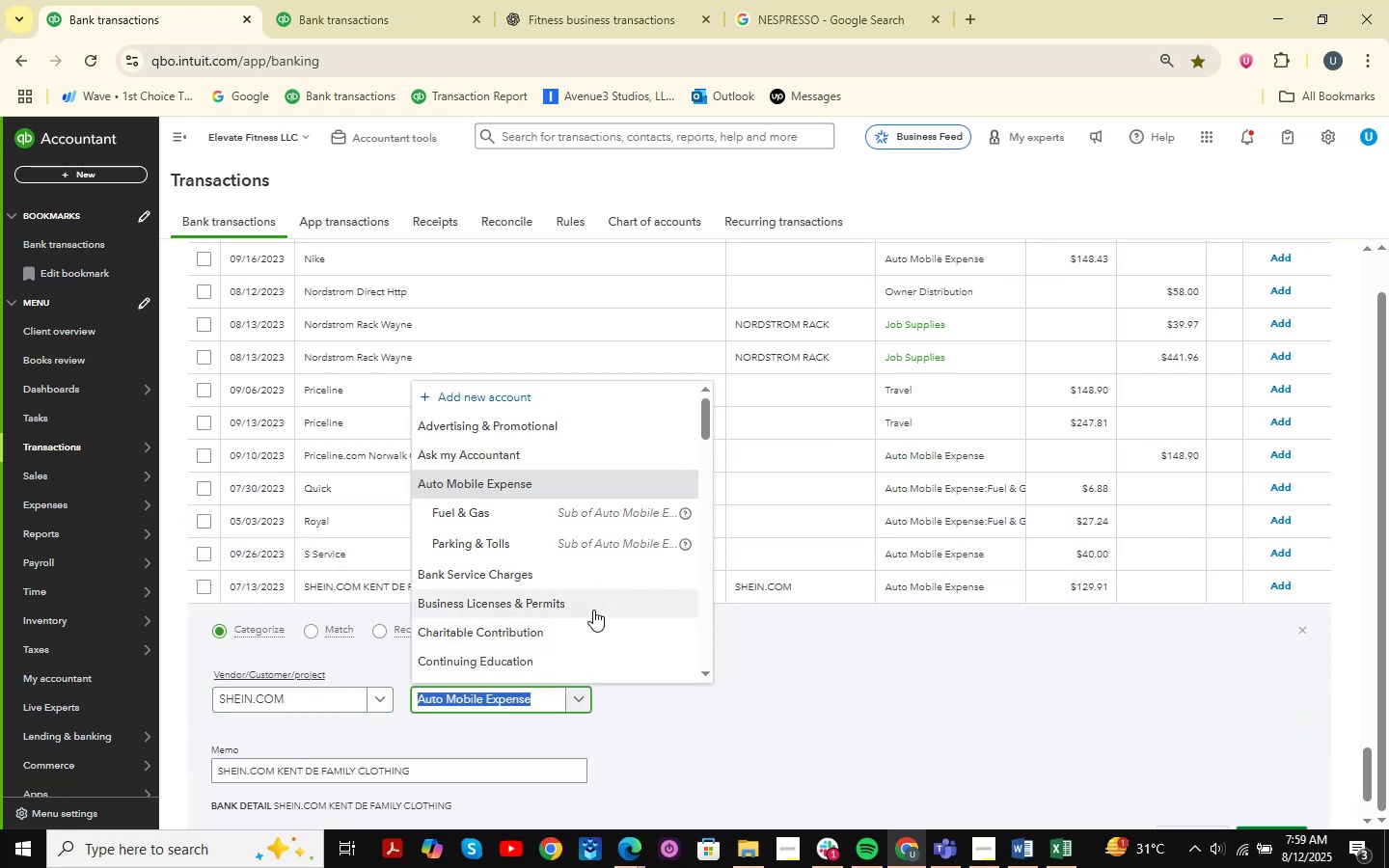 
type(uniforms )
 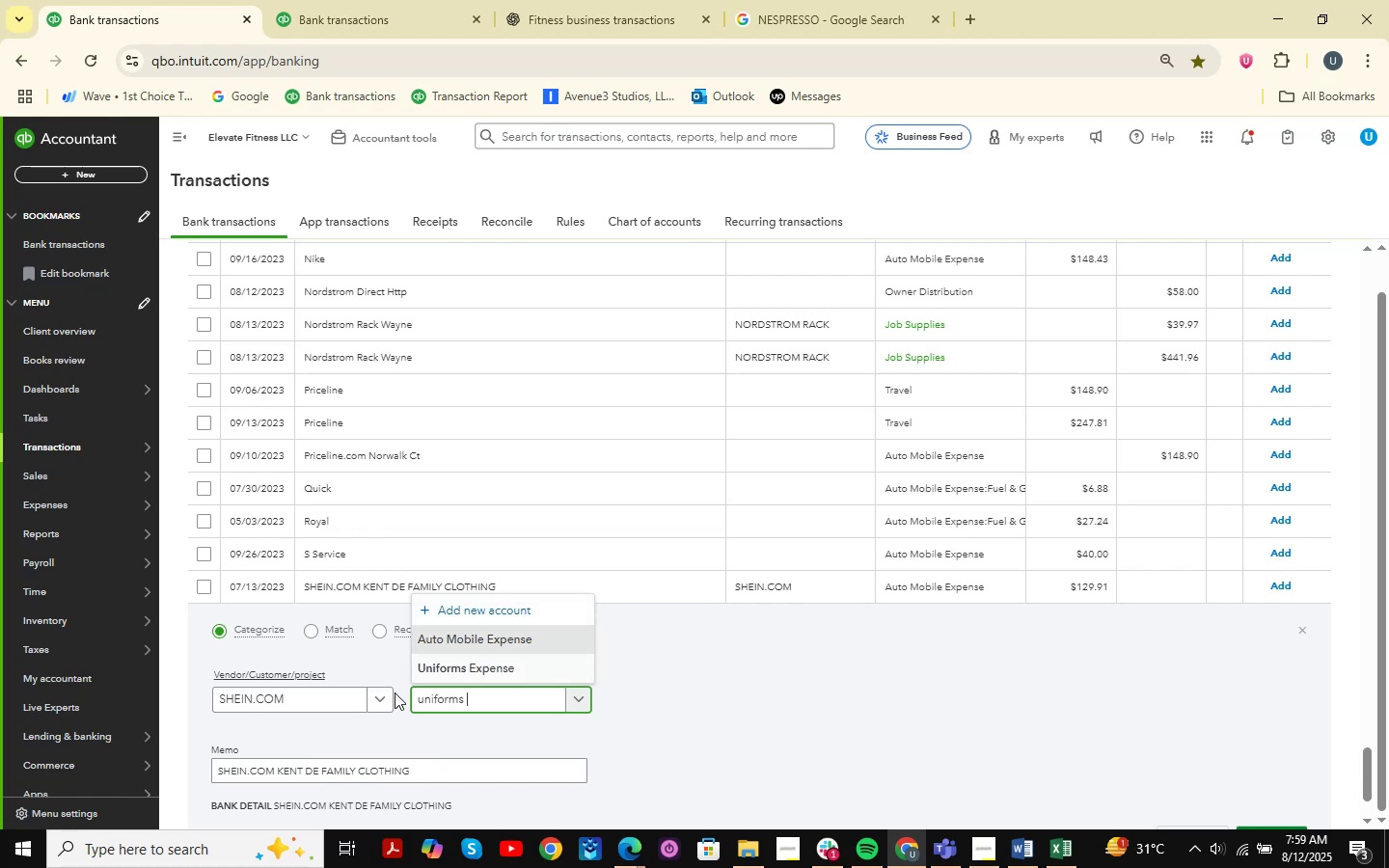 
left_click([497, 667])
 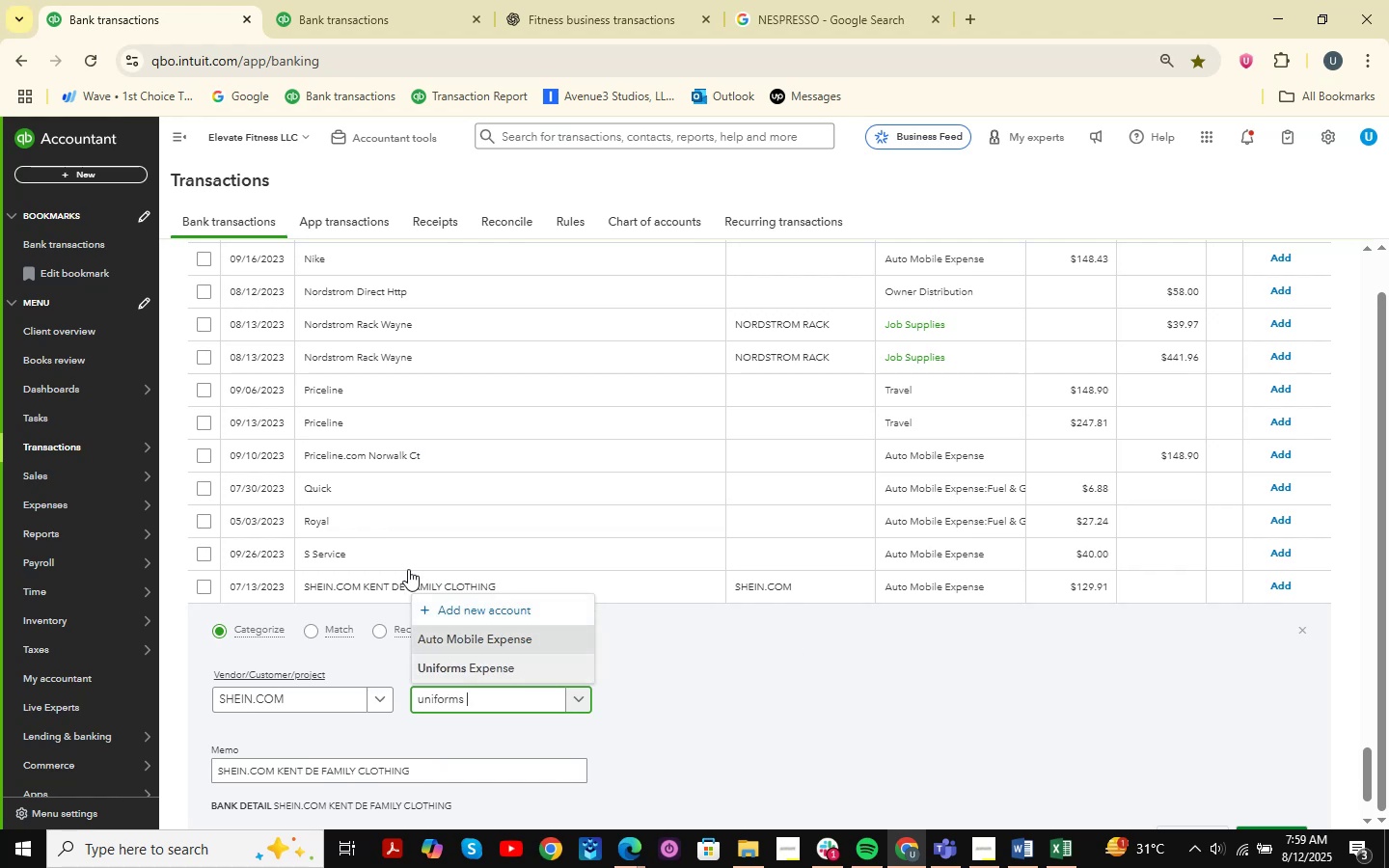 
scroll: coordinate [1009, 579], scroll_direction: down, amount: 2.0
 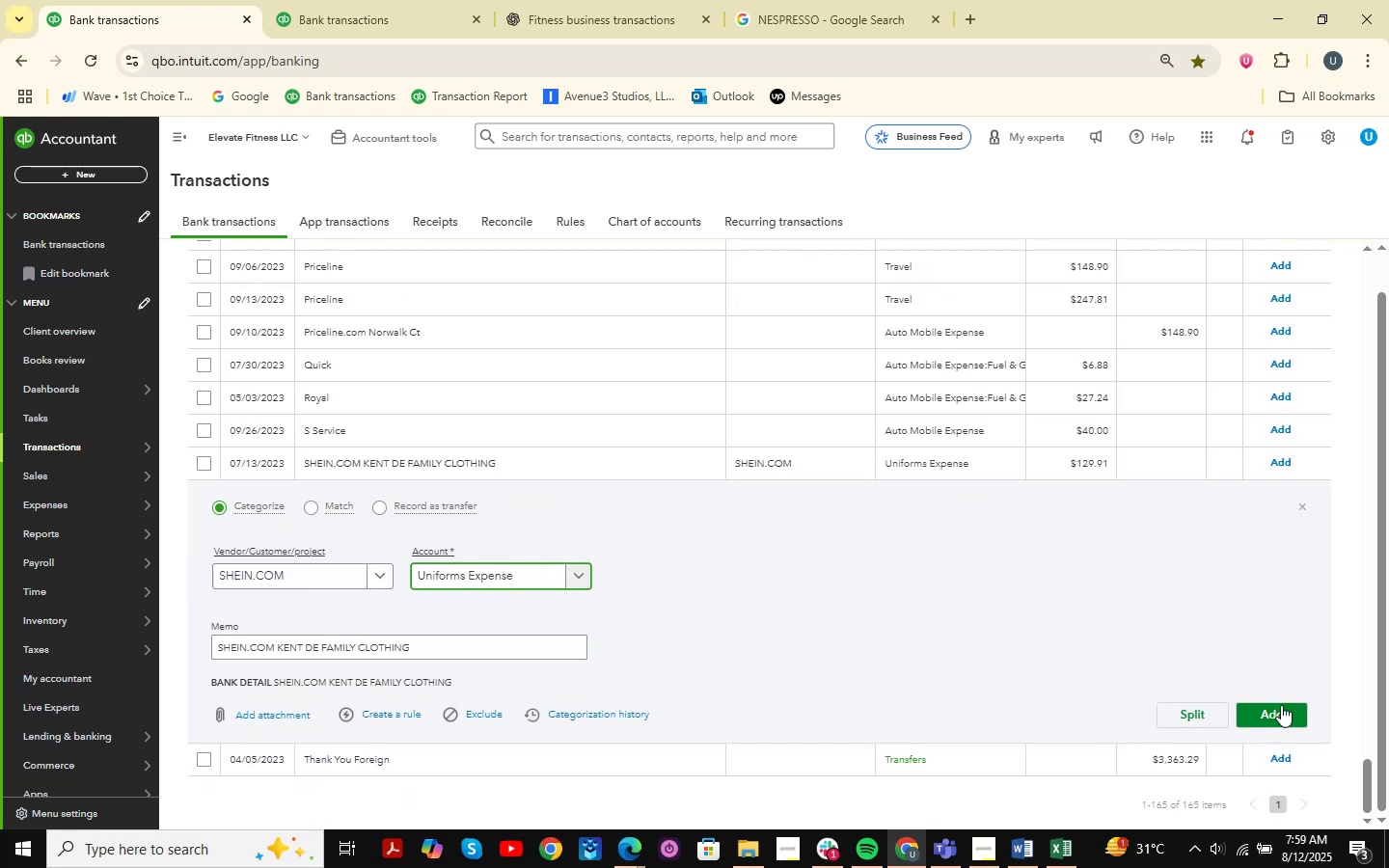 
left_click([1281, 705])
 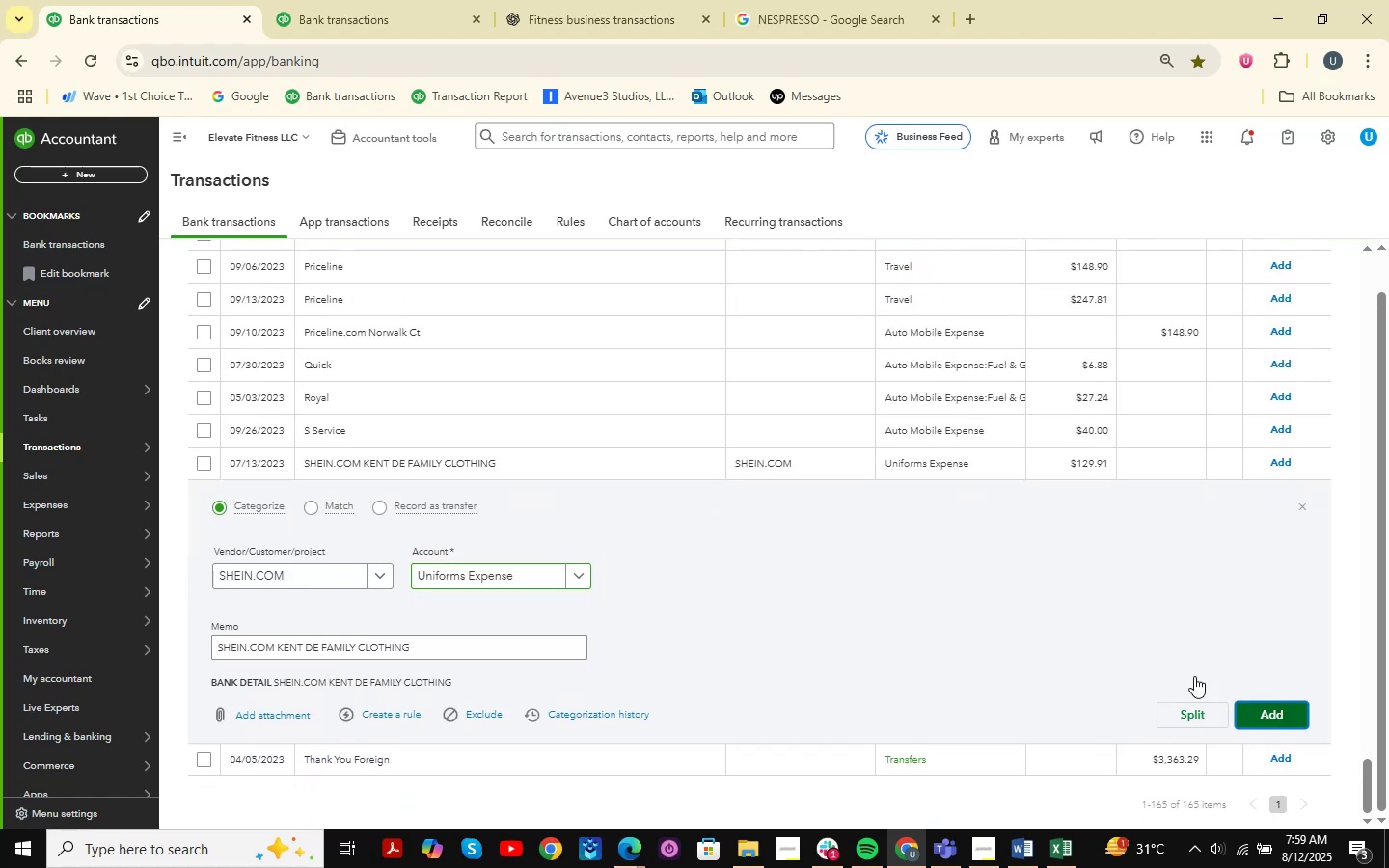 
mouse_move([1050, 627])
 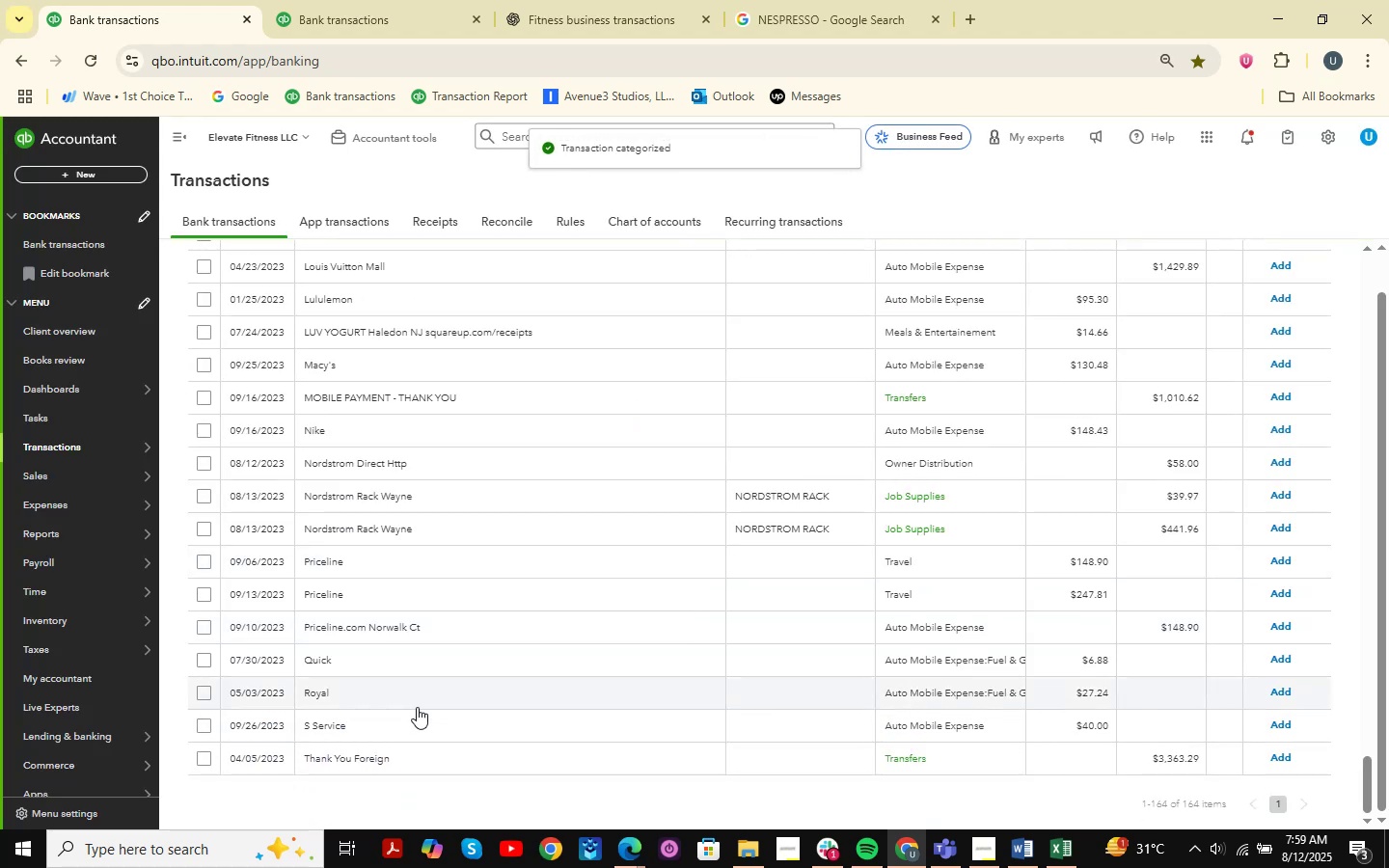 
scroll: coordinate [417, 707], scroll_direction: up, amount: 46.0
 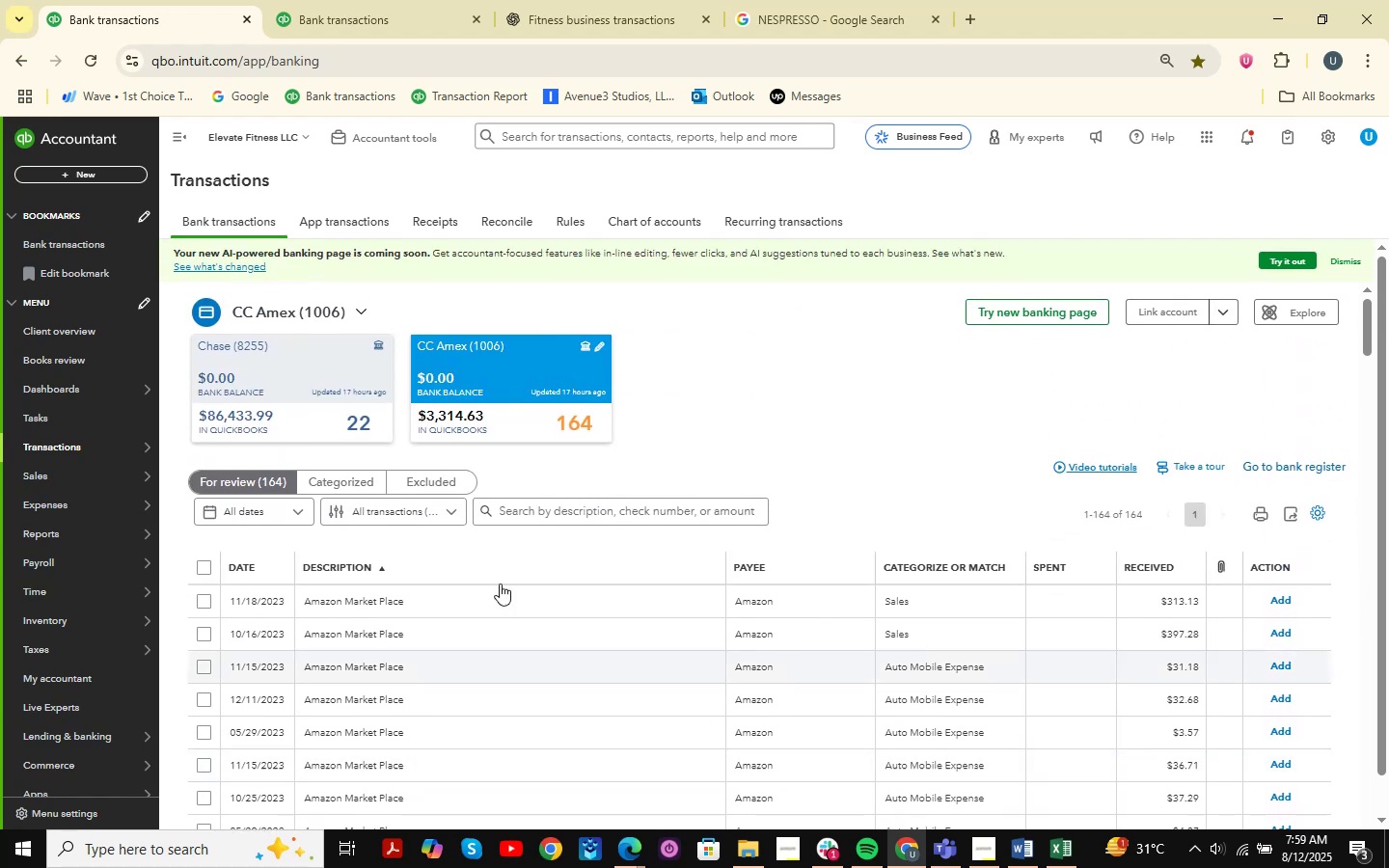 
scroll: coordinate [501, 583], scroll_direction: down, amount: 50.0
 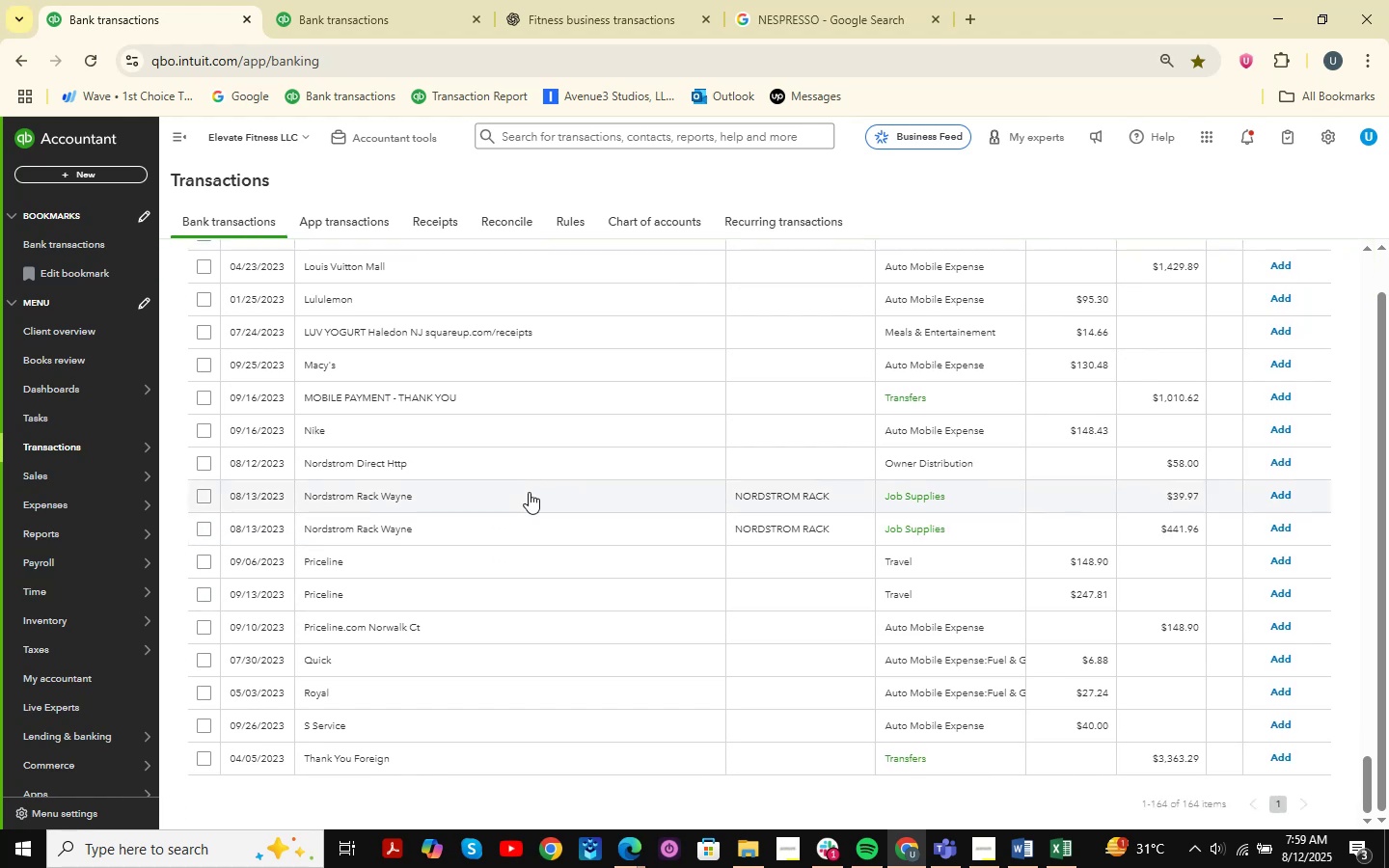 
left_click([467, 486])
 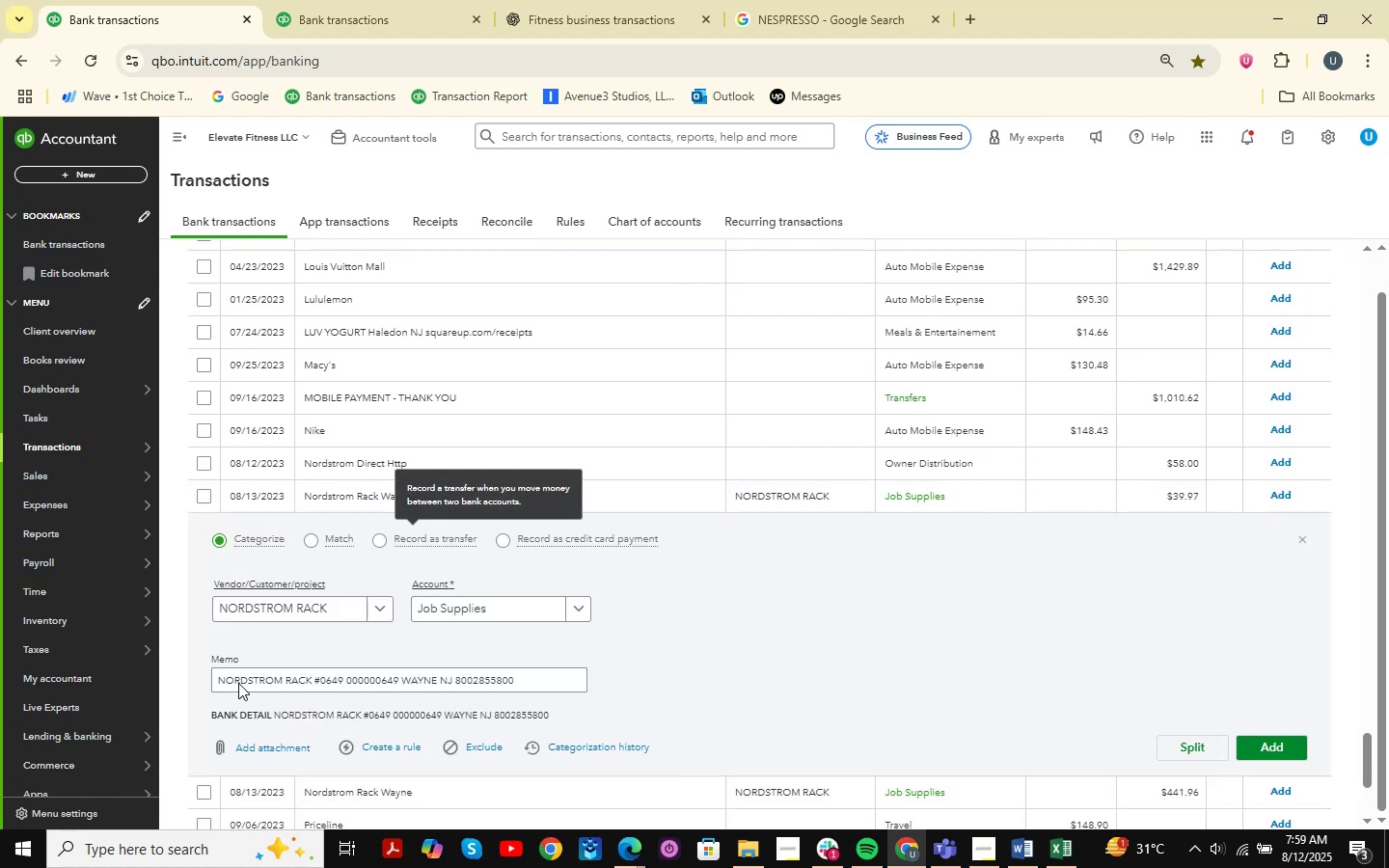 
left_click_drag(start_coordinate=[218, 685], to_coordinate=[310, 680])
 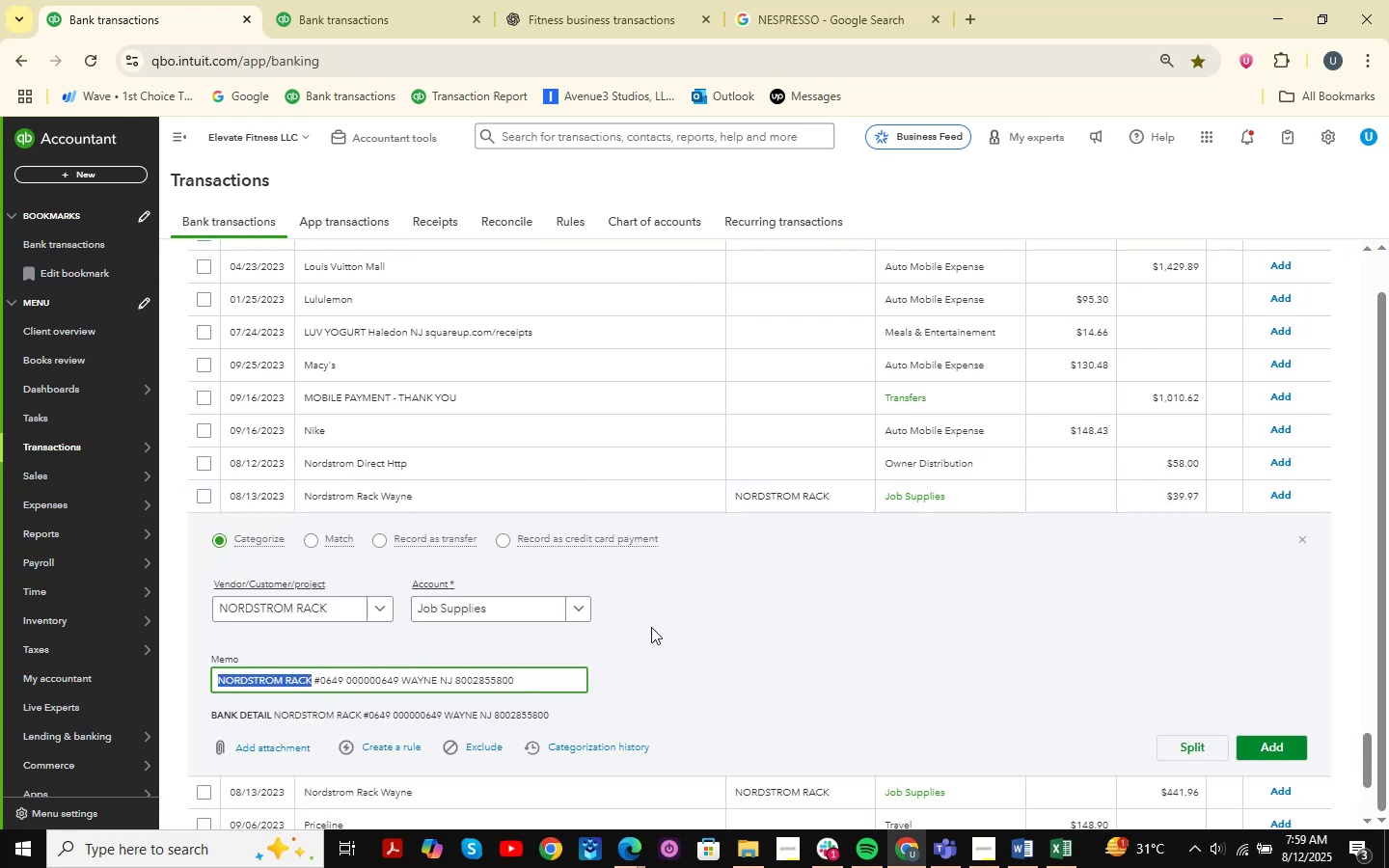 
key(Control+C)
 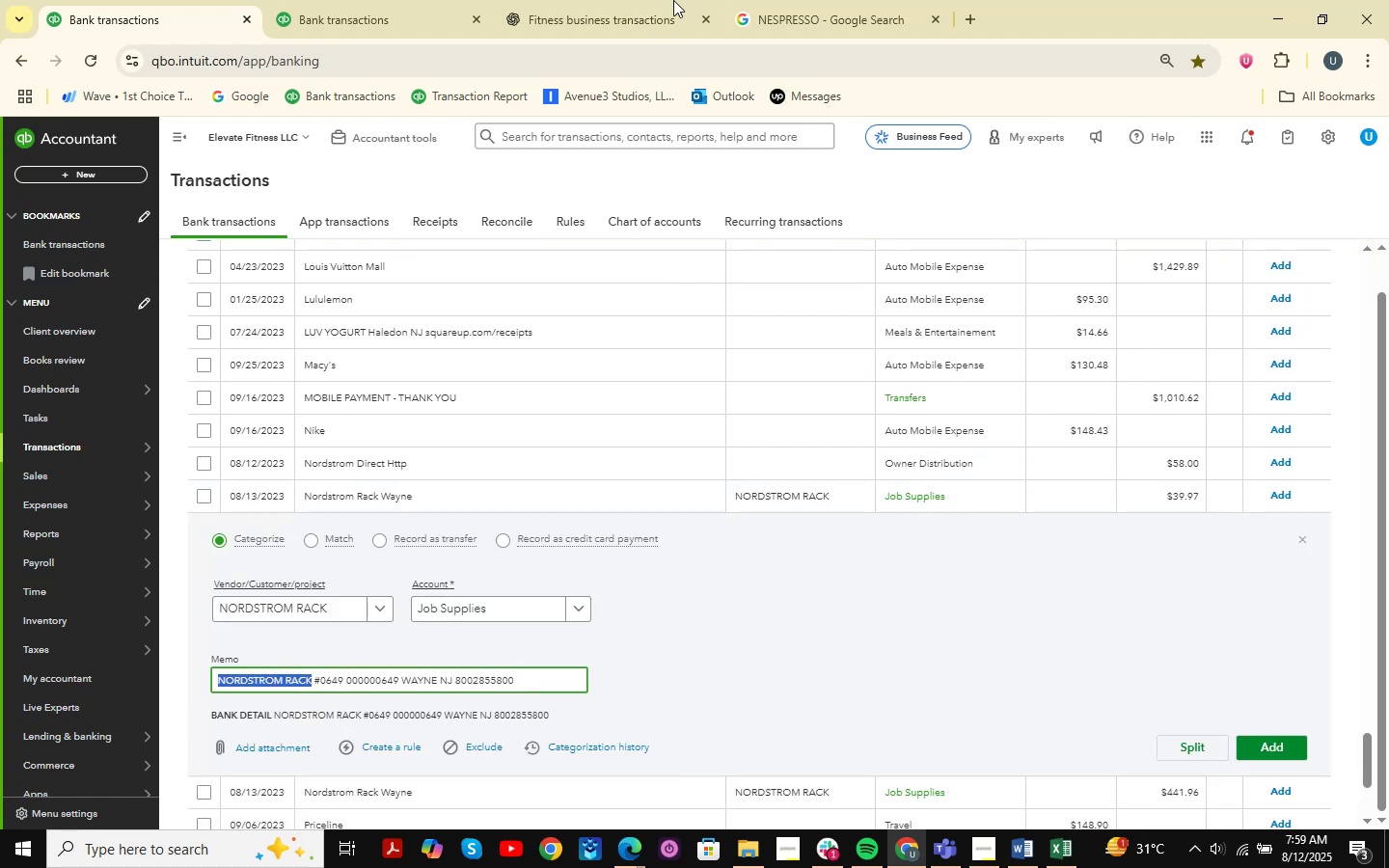 
left_click([683, 0])
 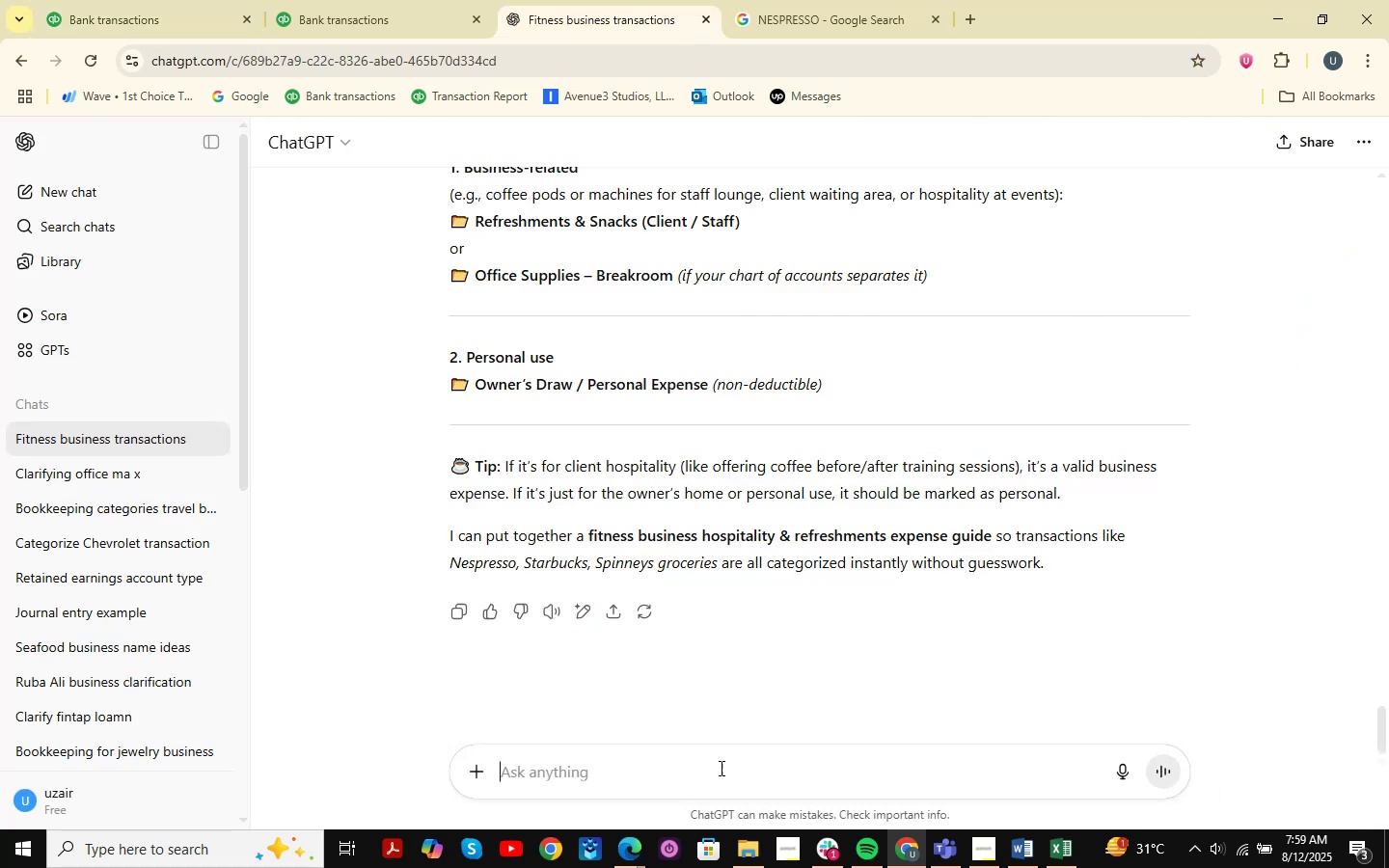 
key(Control+ControlLeft)
 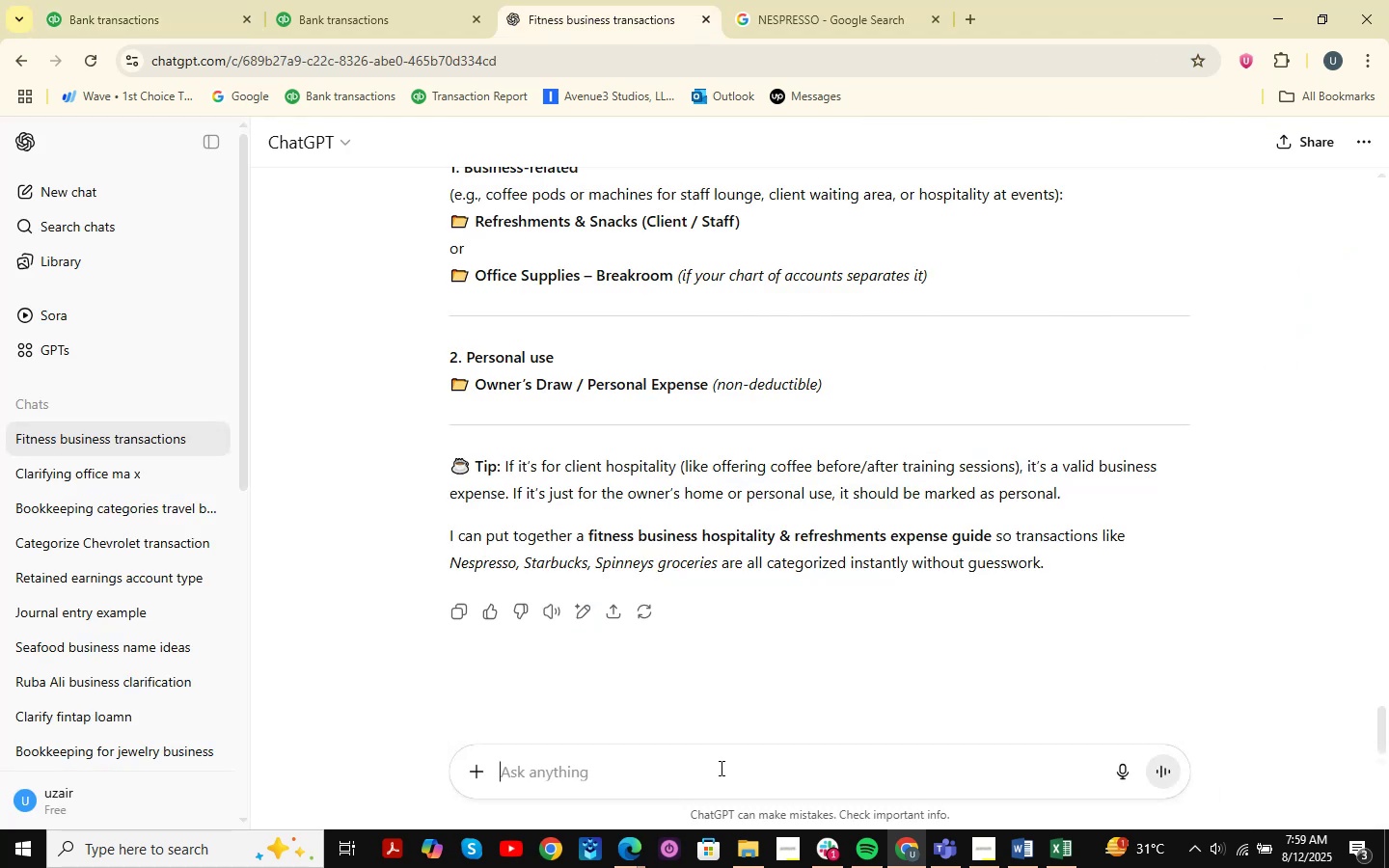 
key(Control+V)
 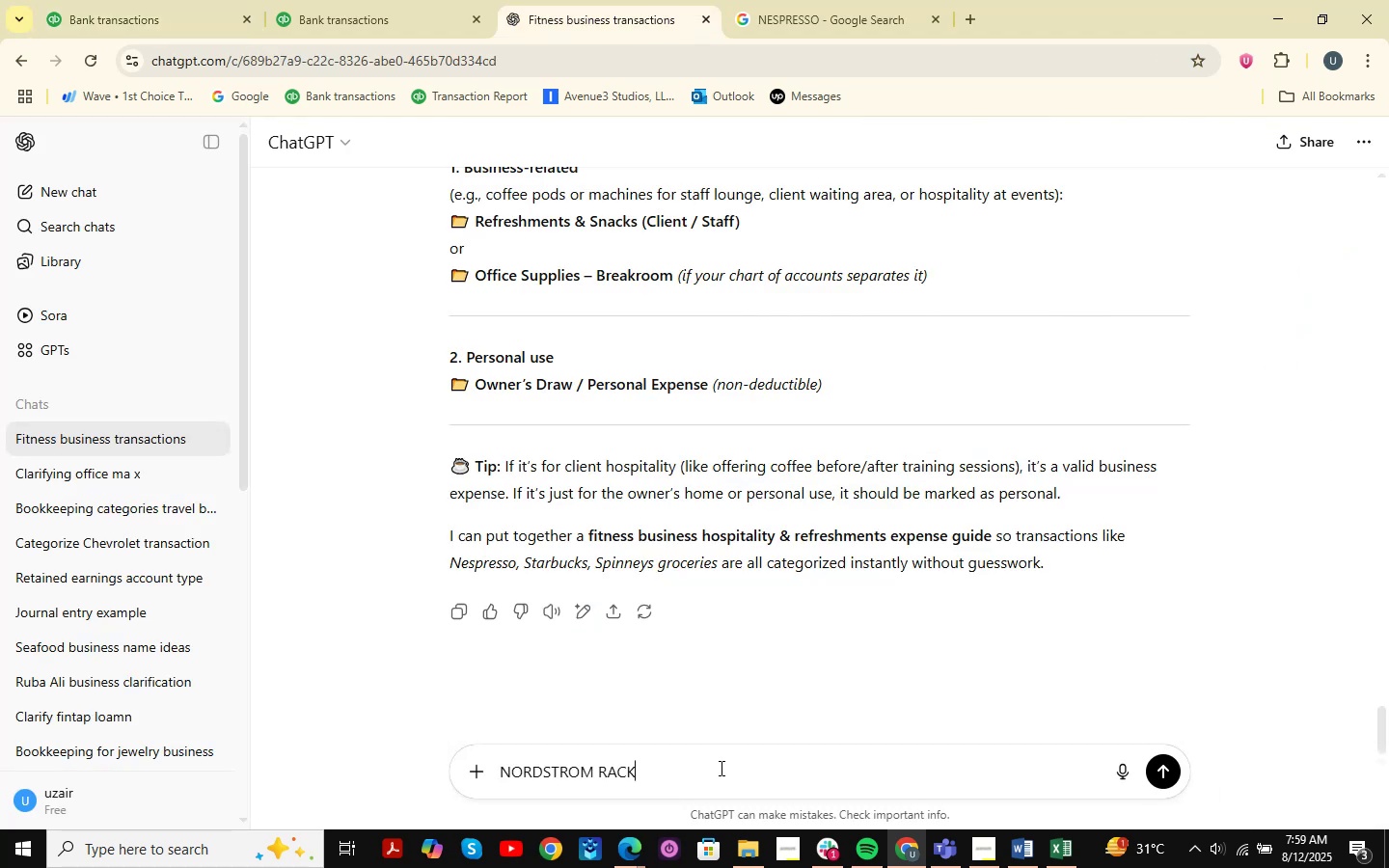 
key(NumpadEnter)
 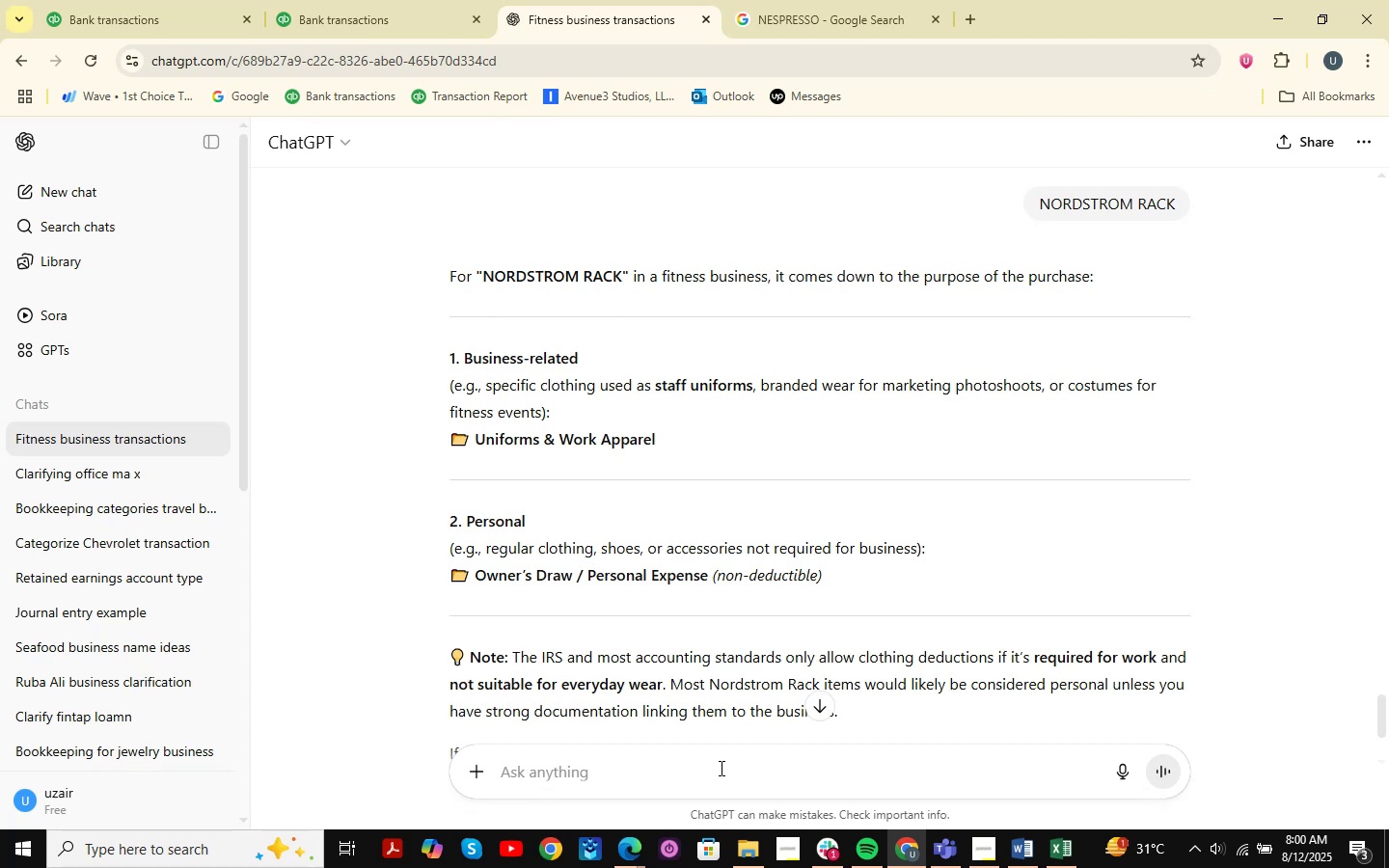 
wait(16.74)
 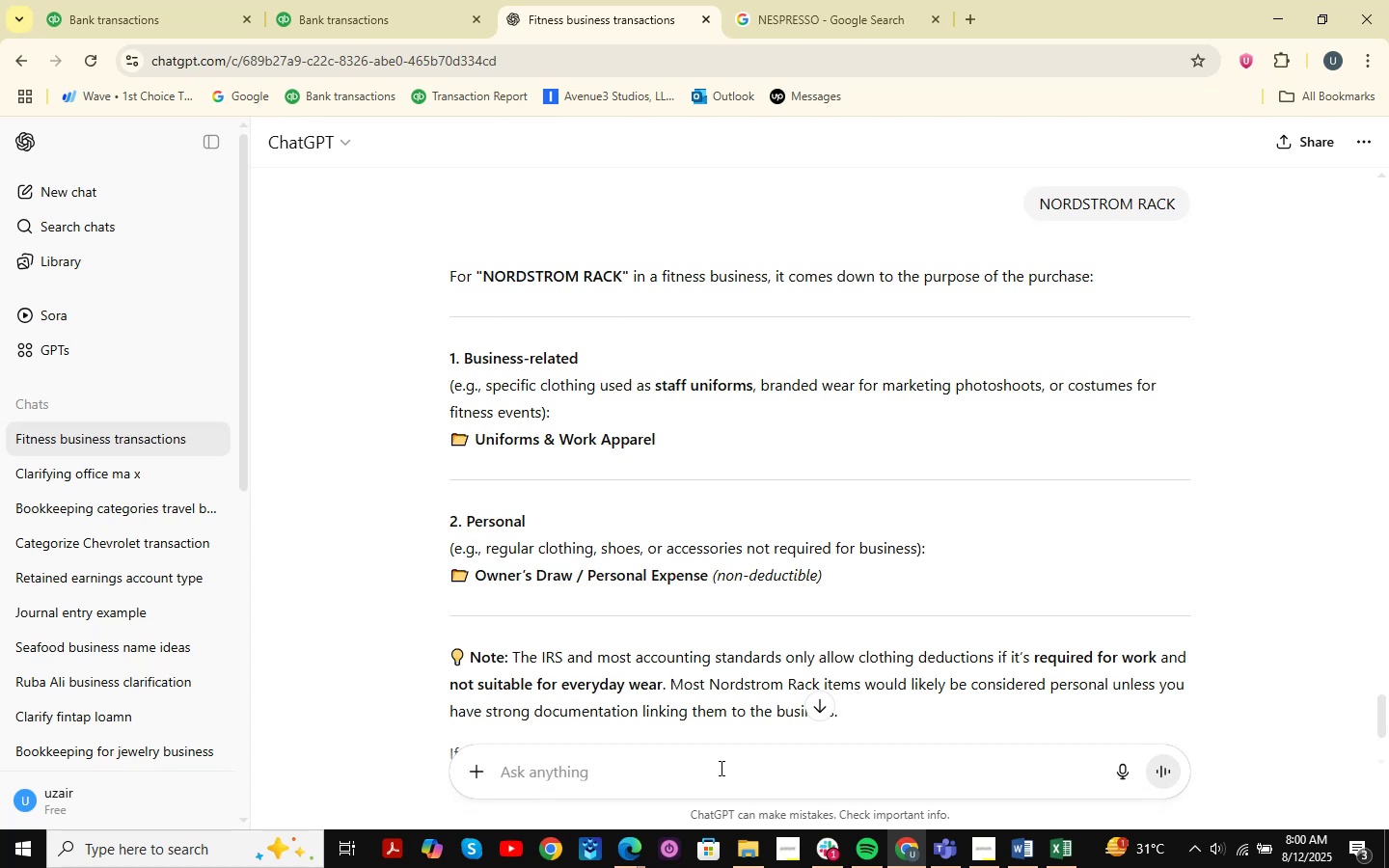 
scroll: coordinate [729, 477], scroll_direction: down, amount: 12.0
 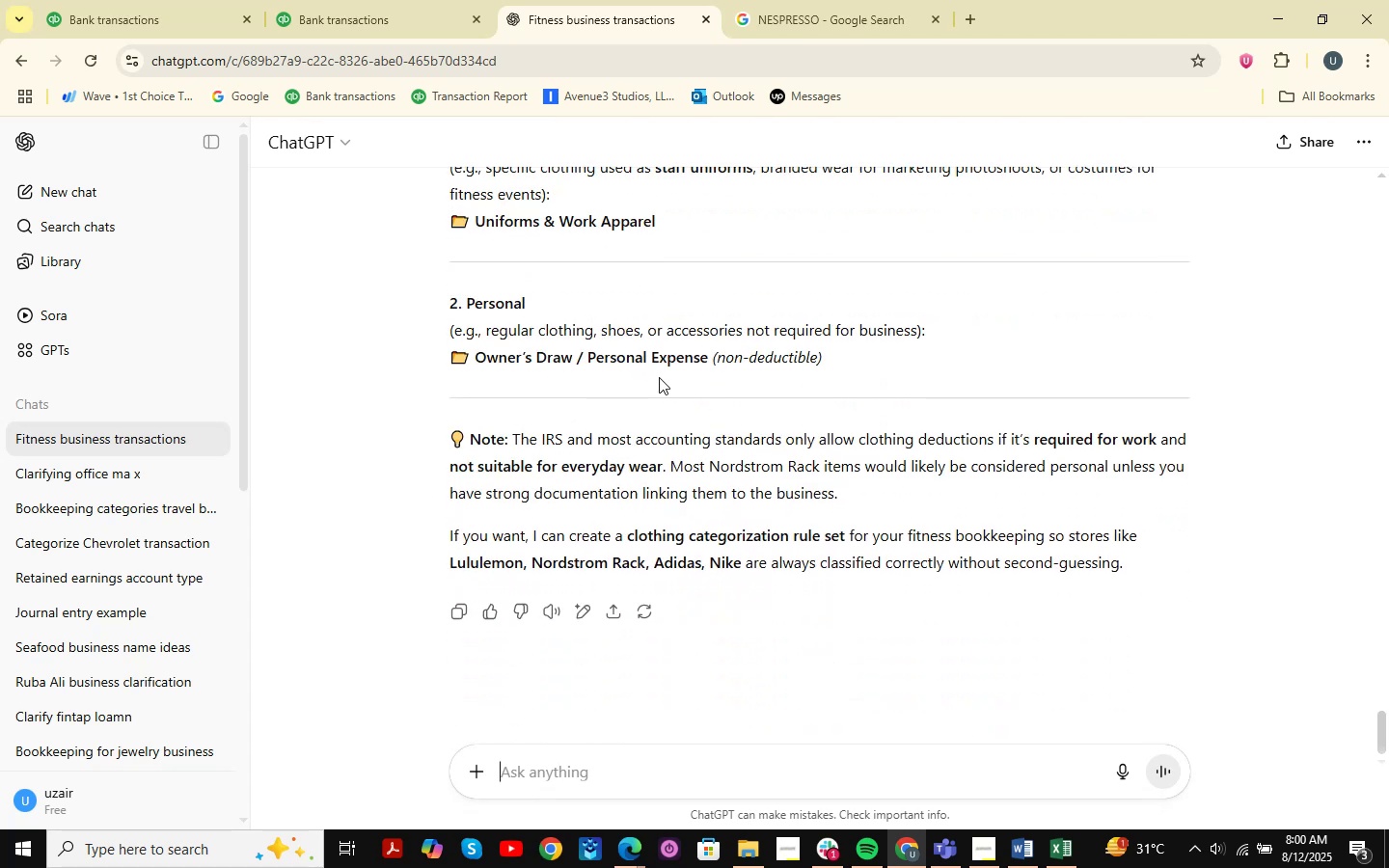 
scroll: coordinate [654, 448], scroll_direction: up, amount: 4.0
 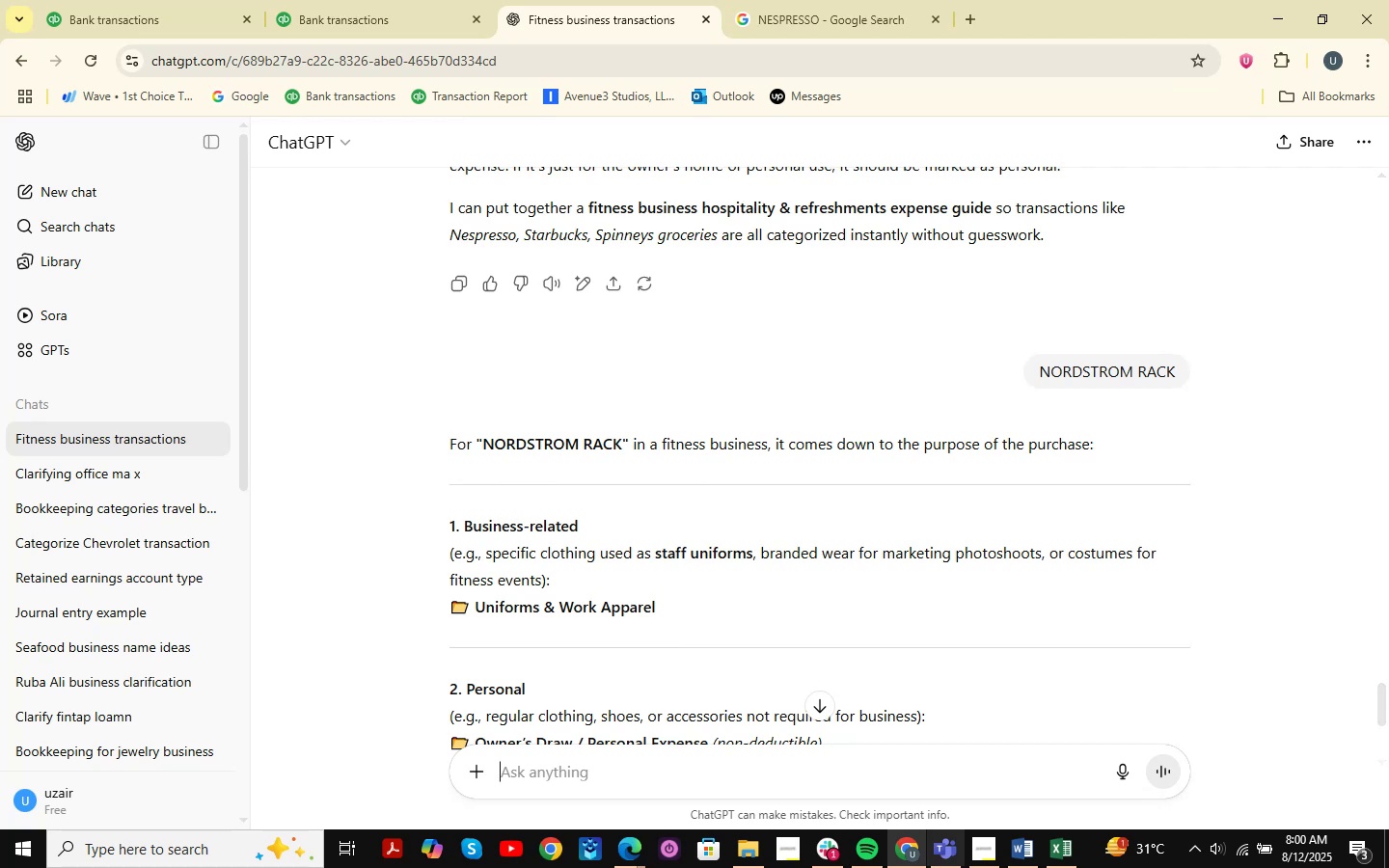 
left_click([1068, 867])
 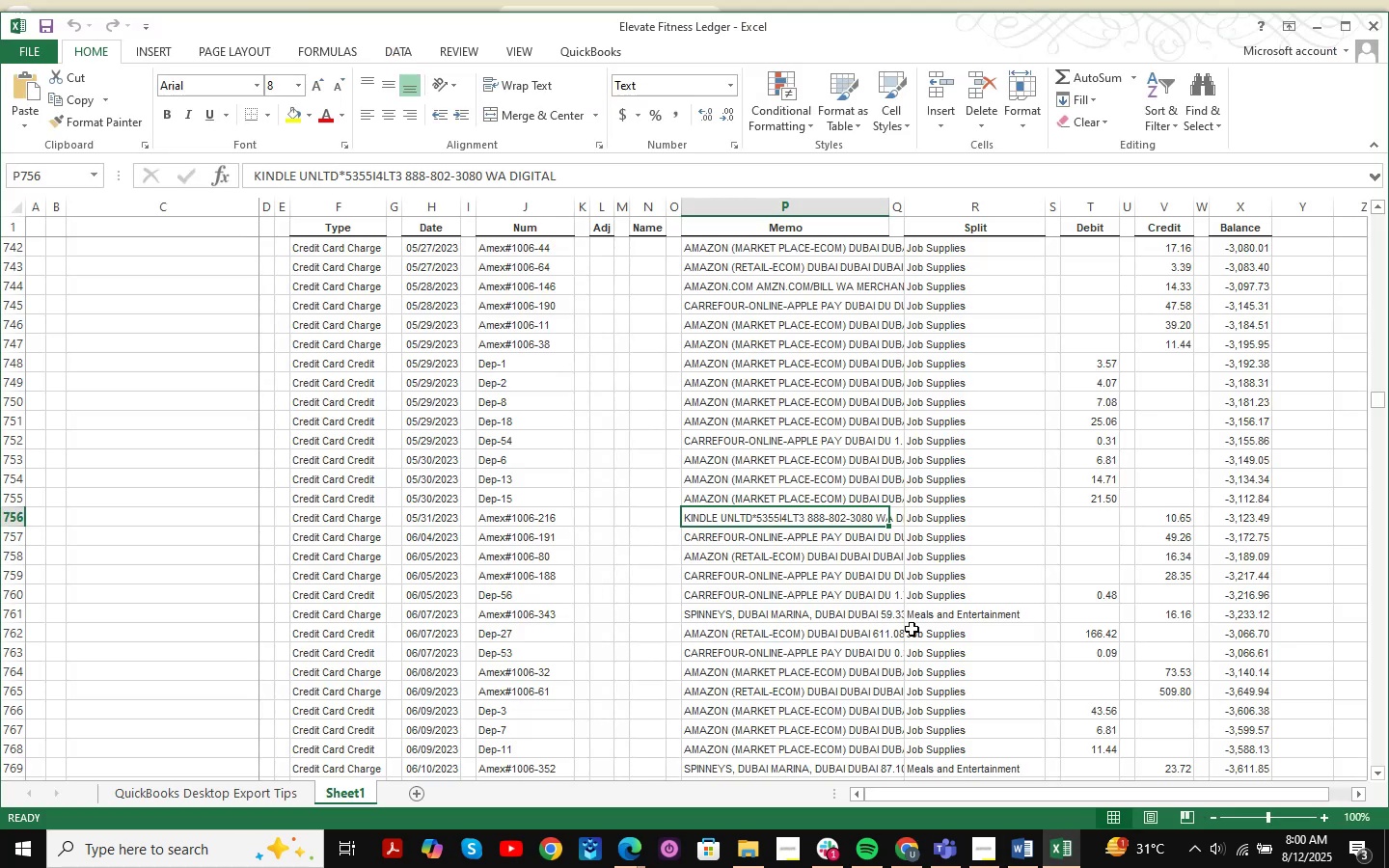 
key(Control+ControlLeft)
 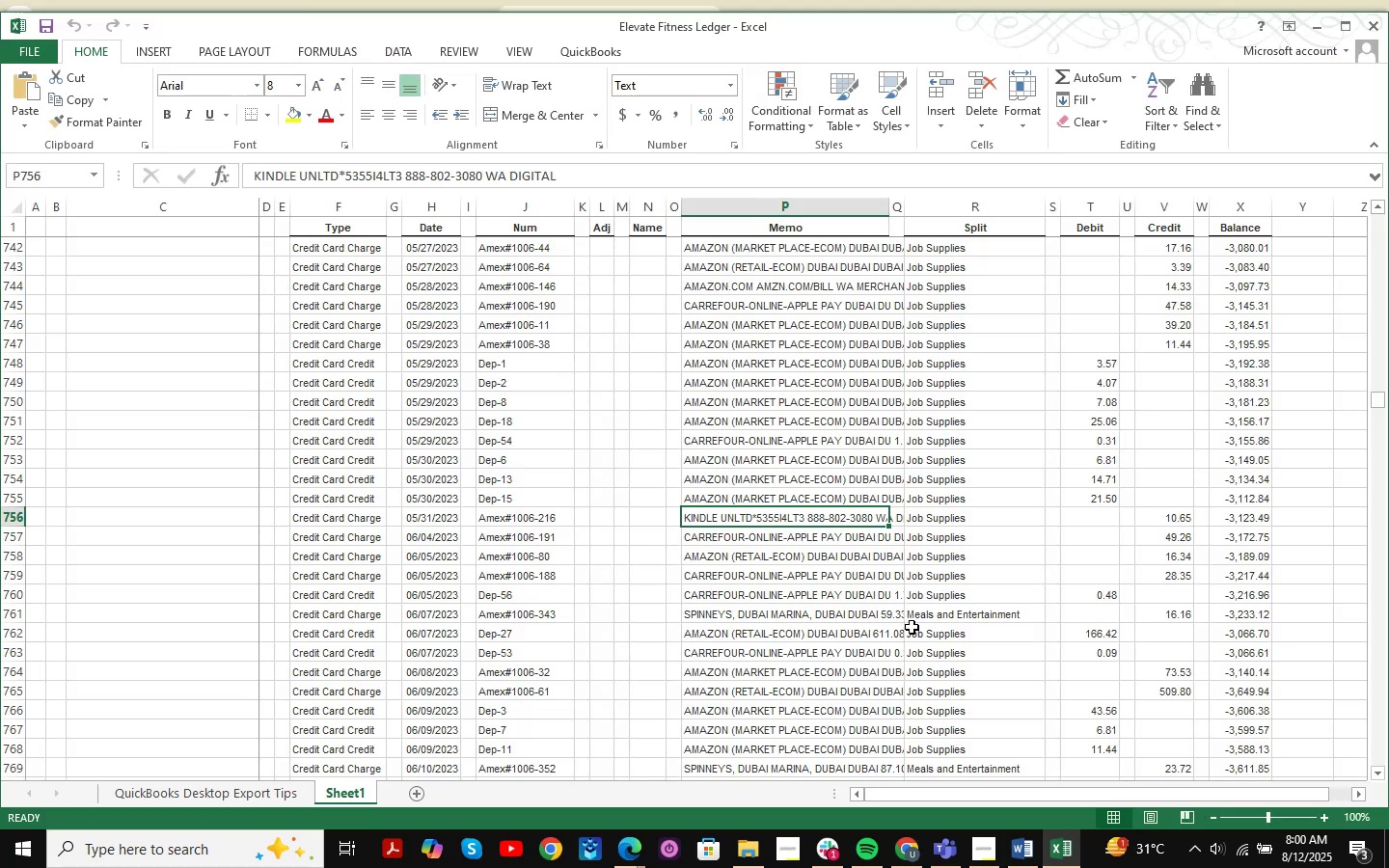 
key(Control+F)
 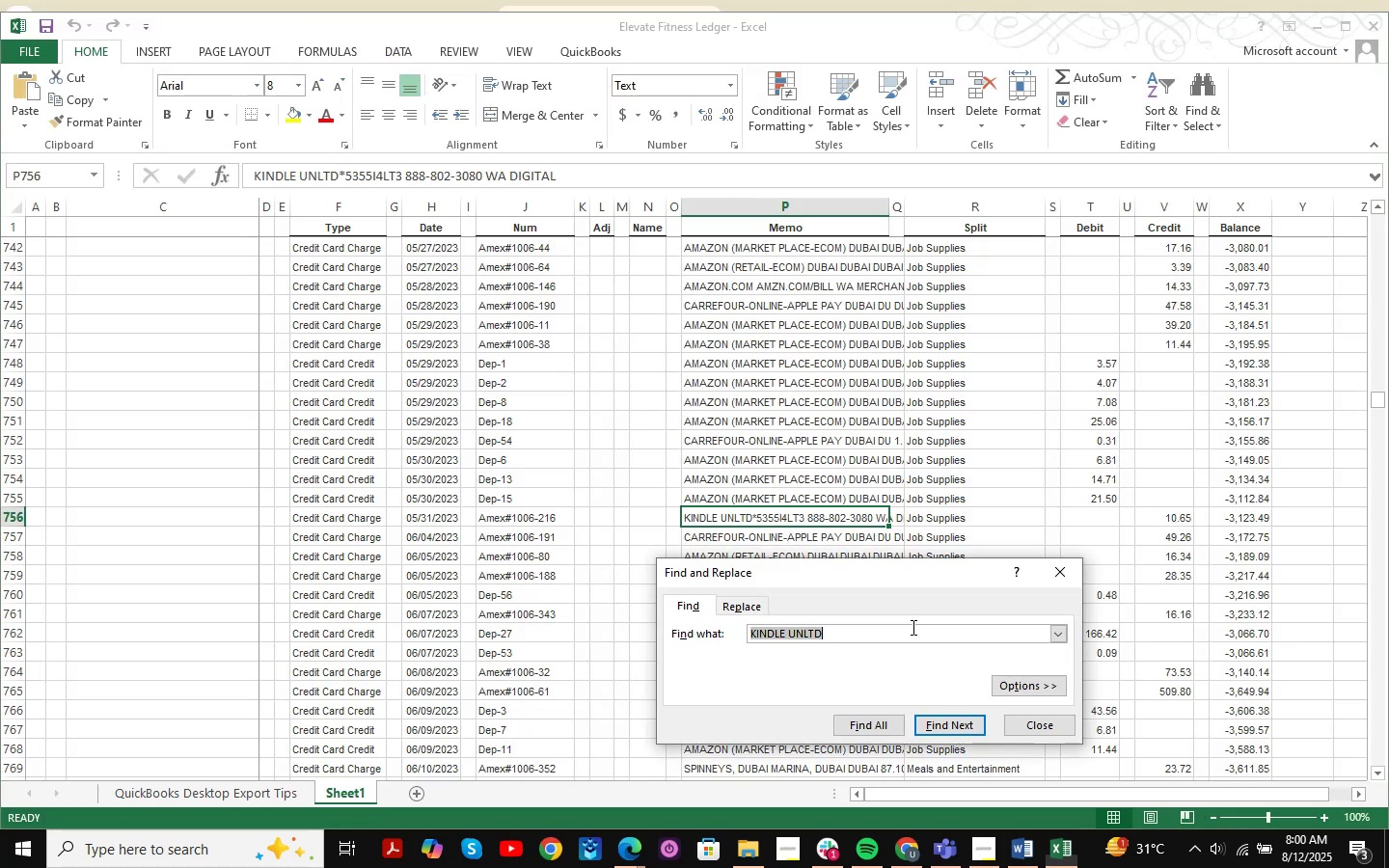 
key(Control+ControlLeft)
 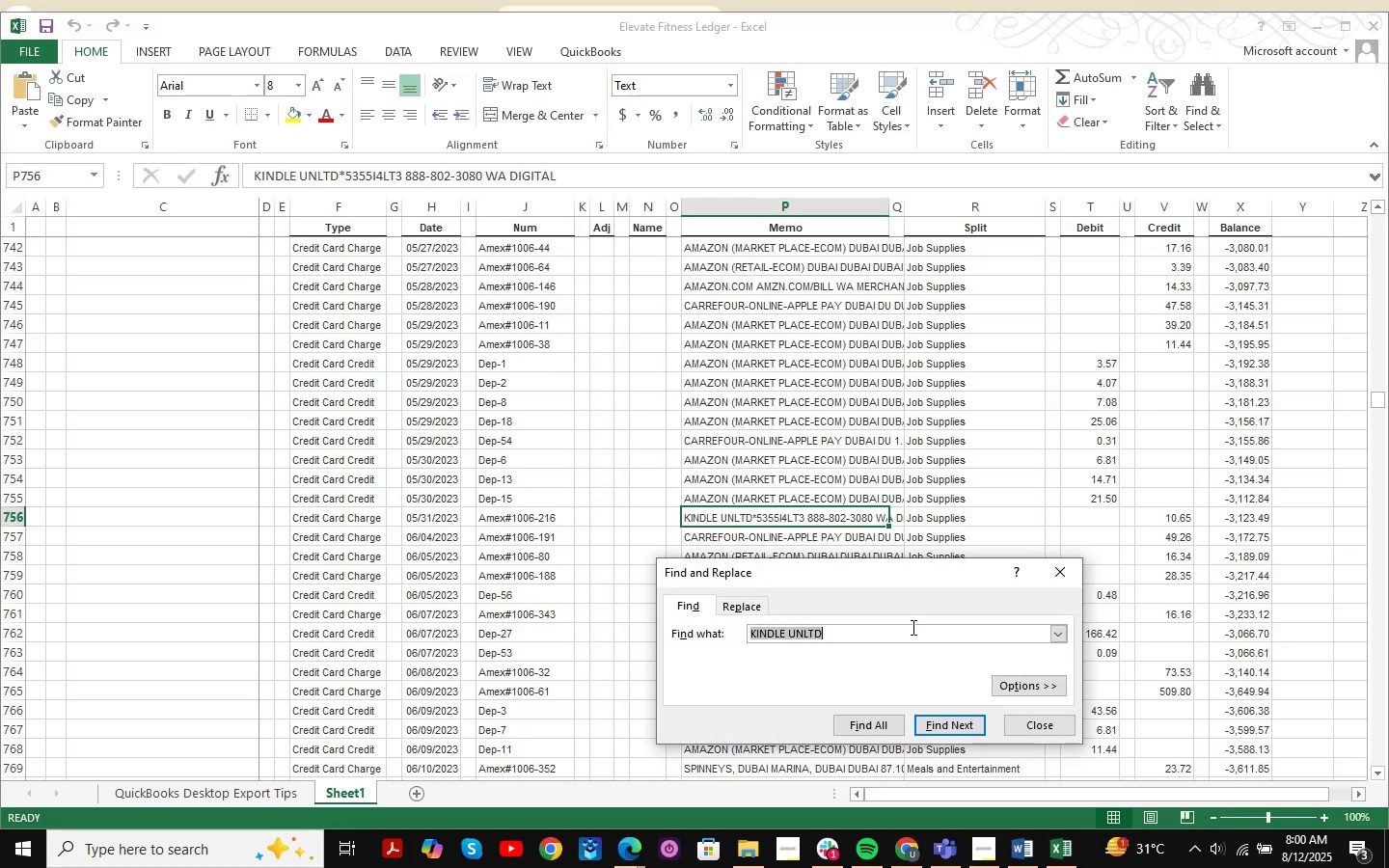 
key(Control+V)
 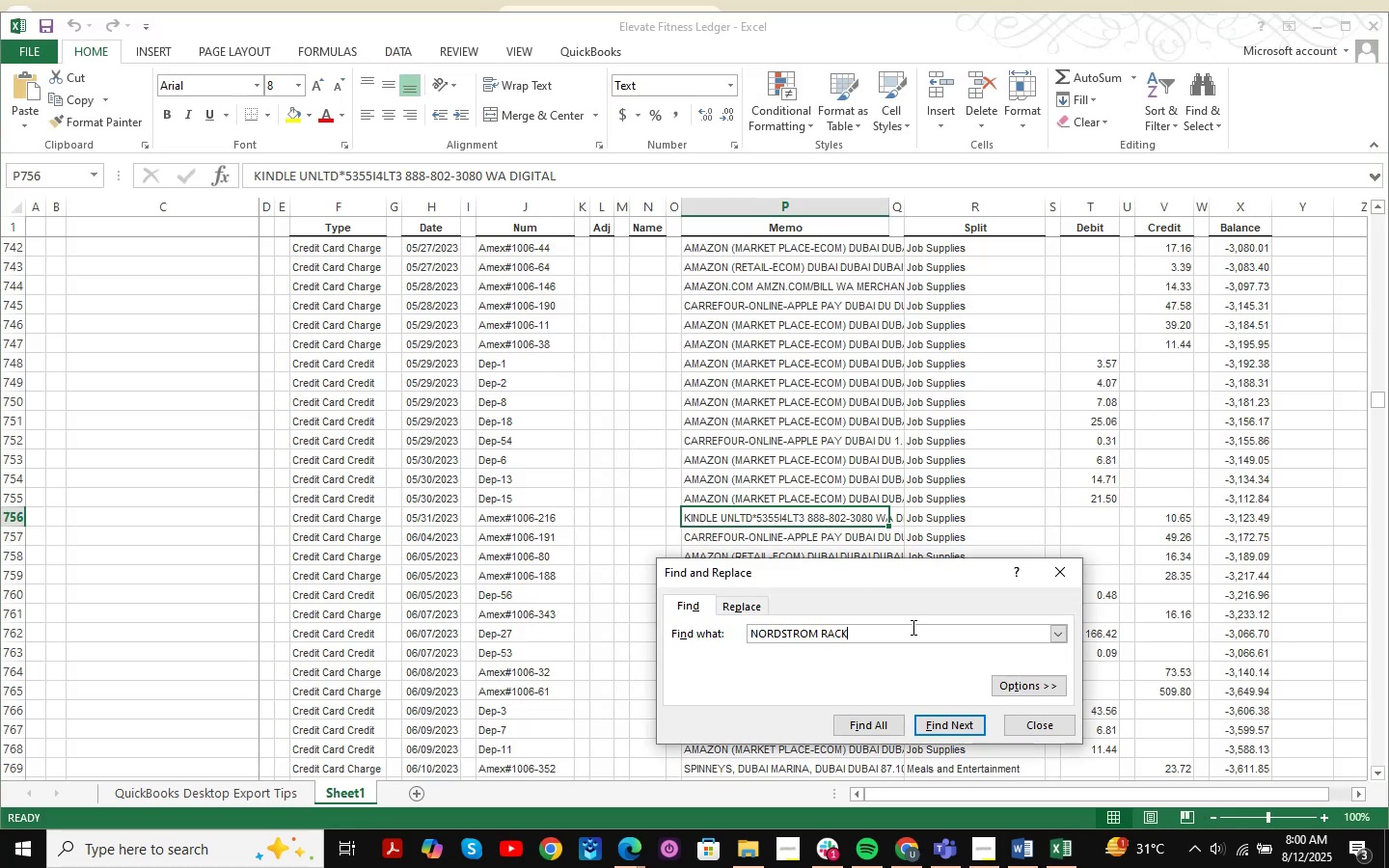 
key(NumpadAdd)
 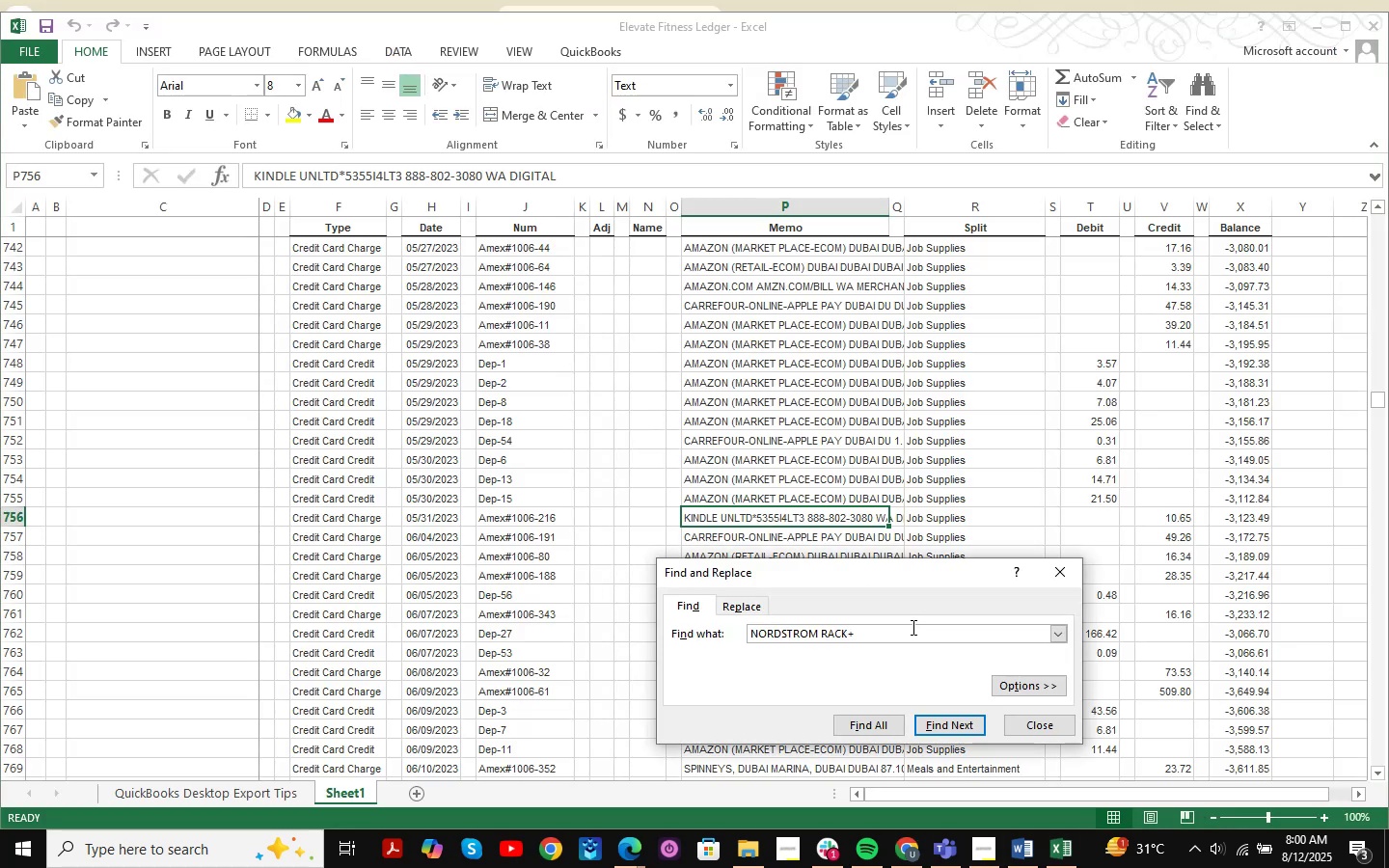 
key(Backspace)
 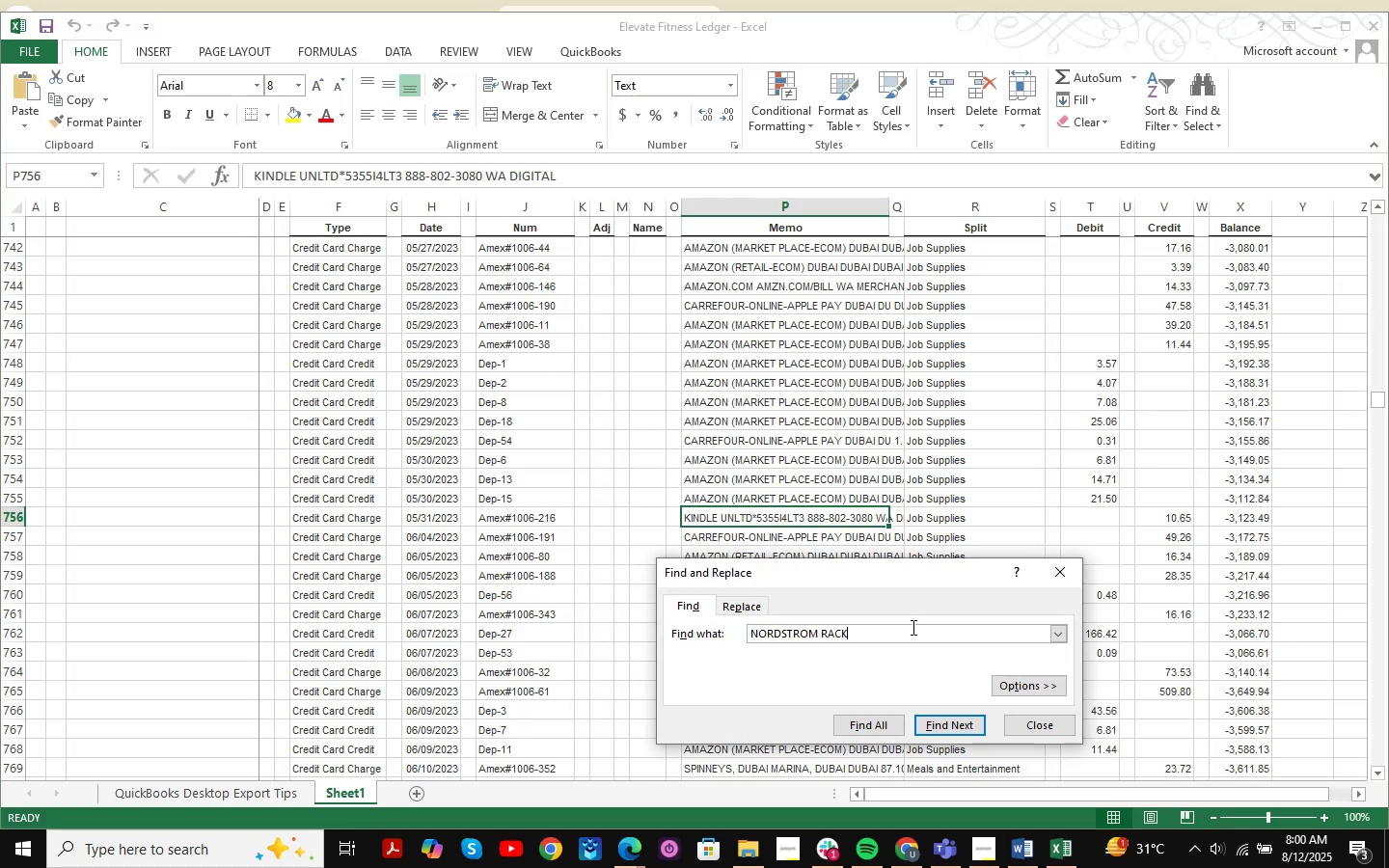 
key(Enter)
 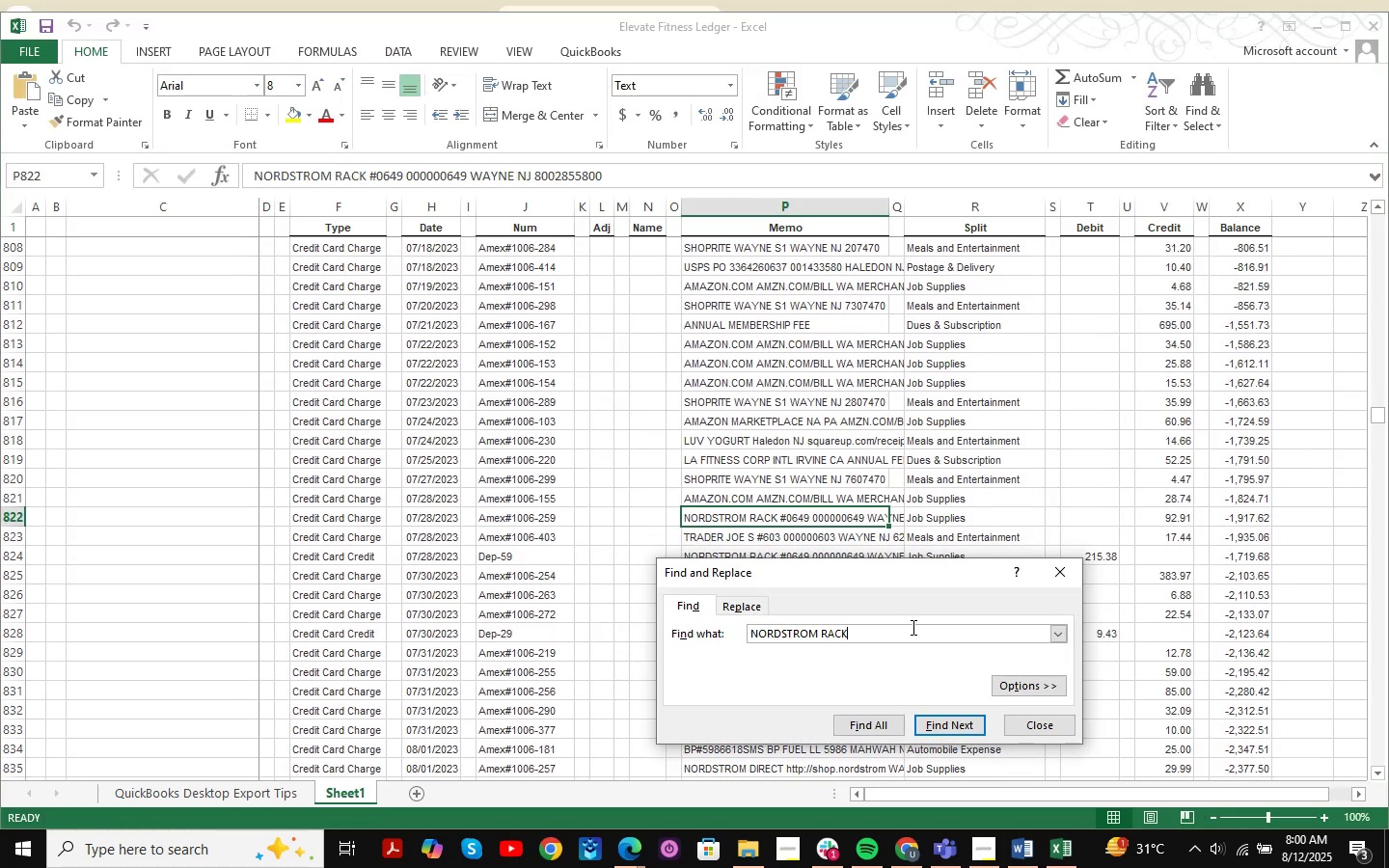 
key(Enter)
 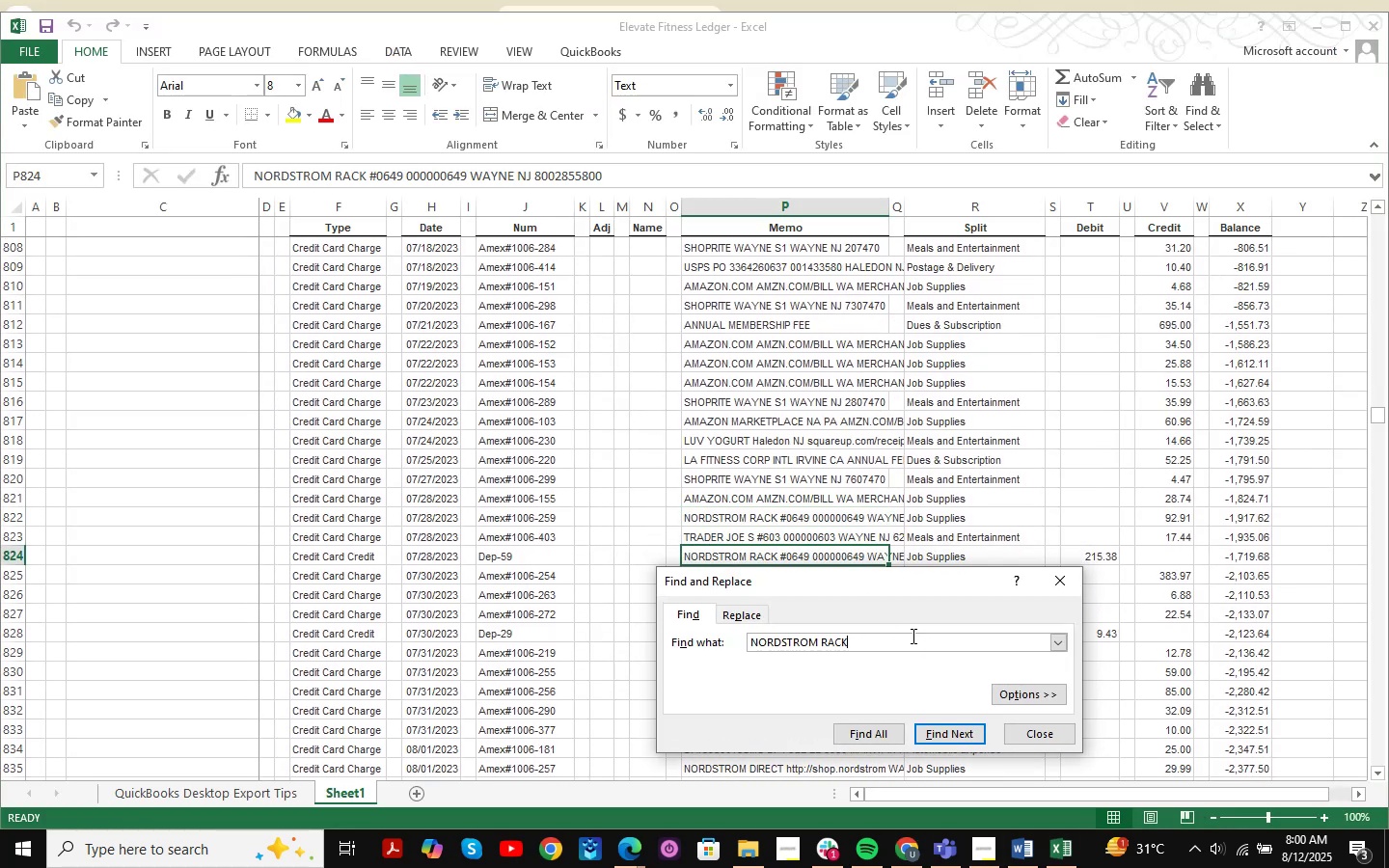 
key(Enter)
 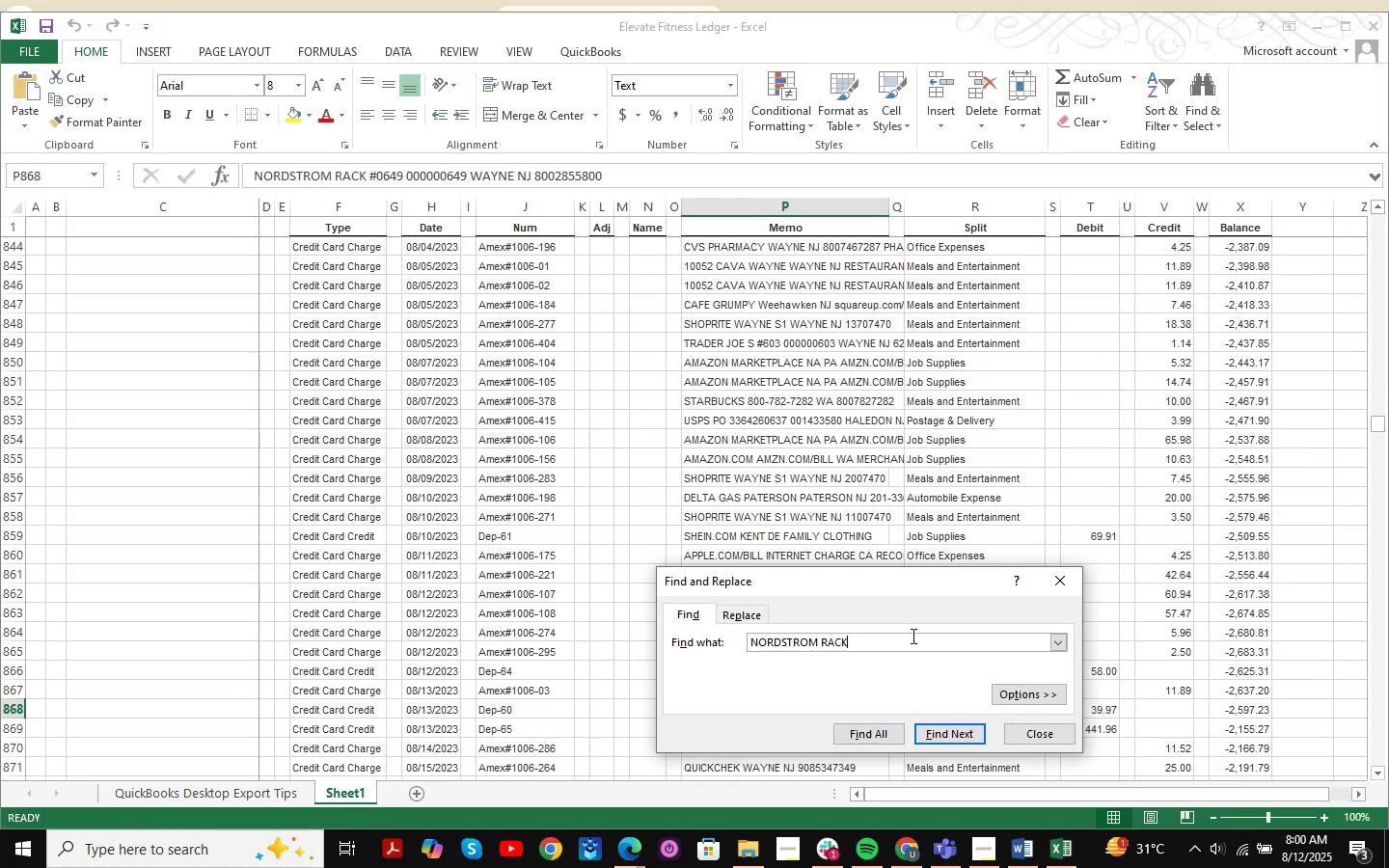 
key(Enter)
 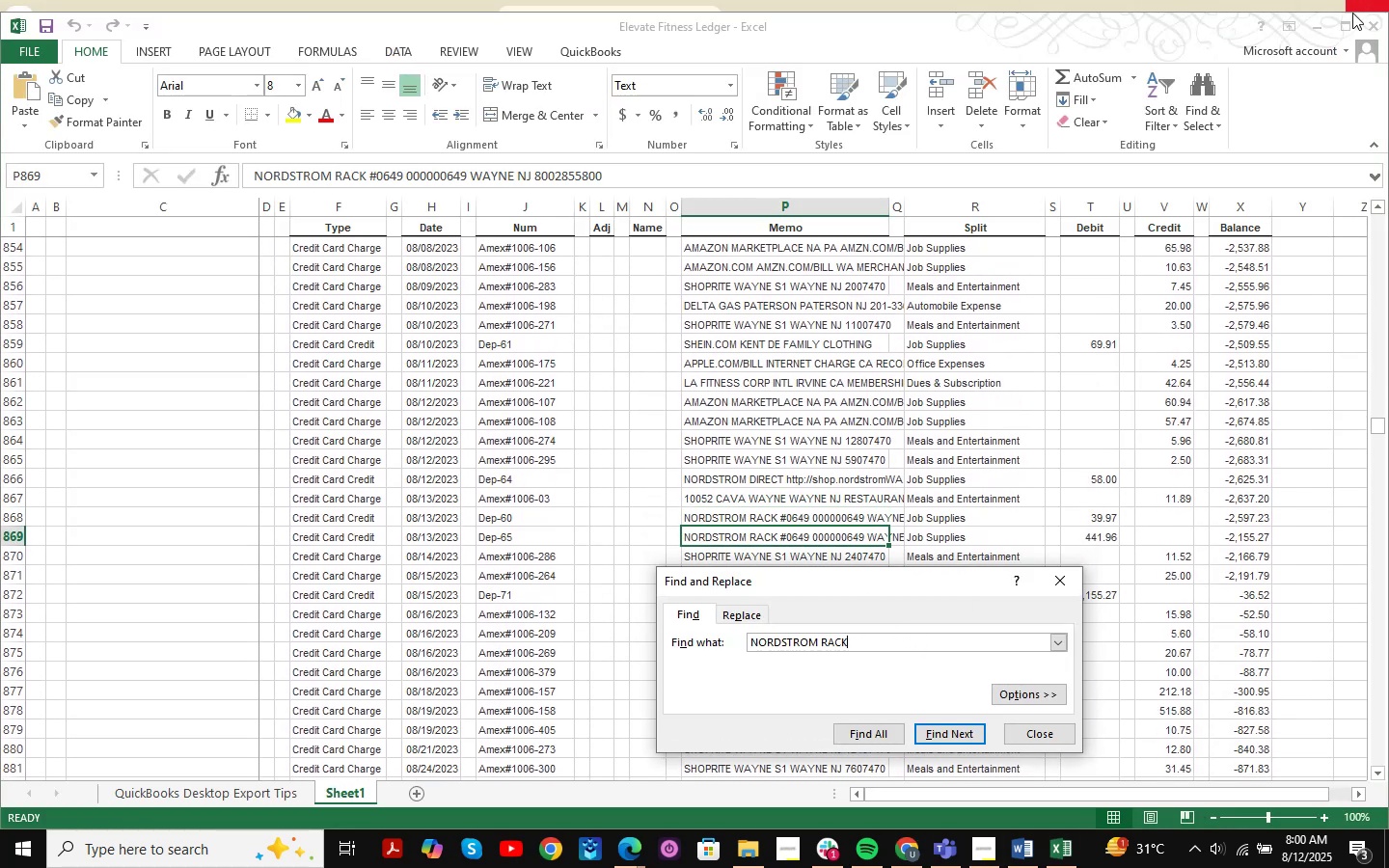 
left_click([1318, 21])
 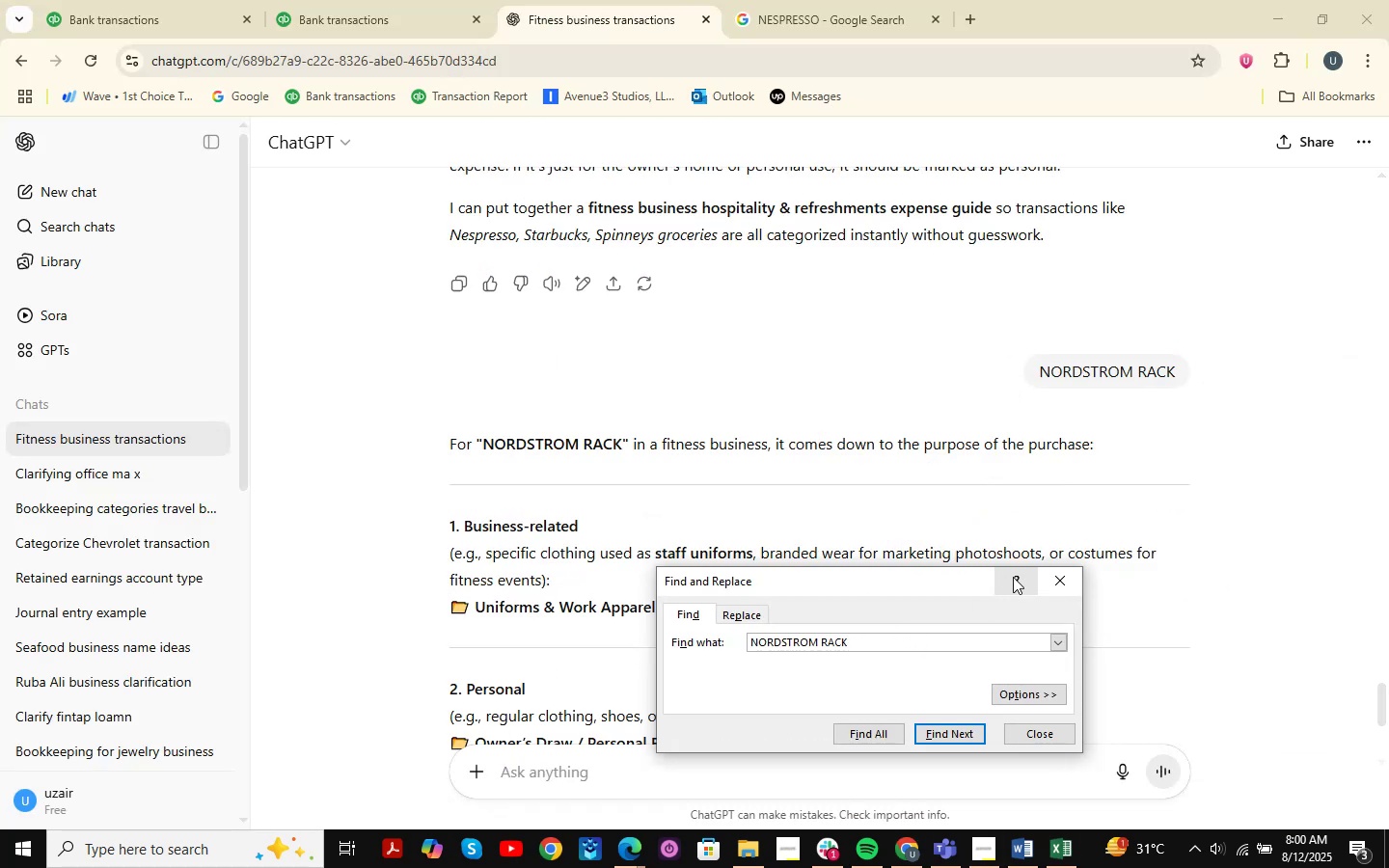 
left_click([1049, 577])
 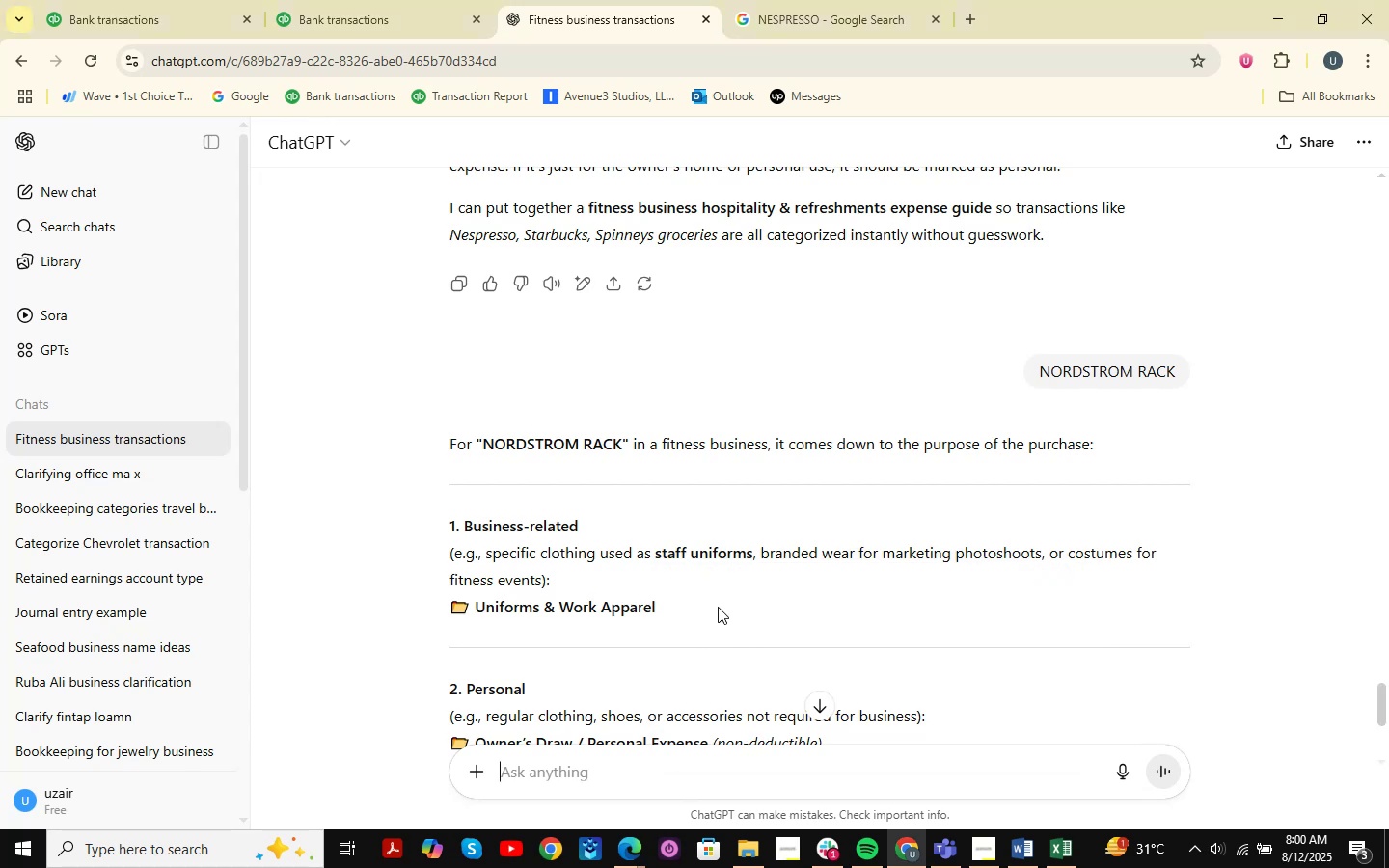 
scroll: coordinate [721, 531], scroll_direction: down, amount: 2.0
 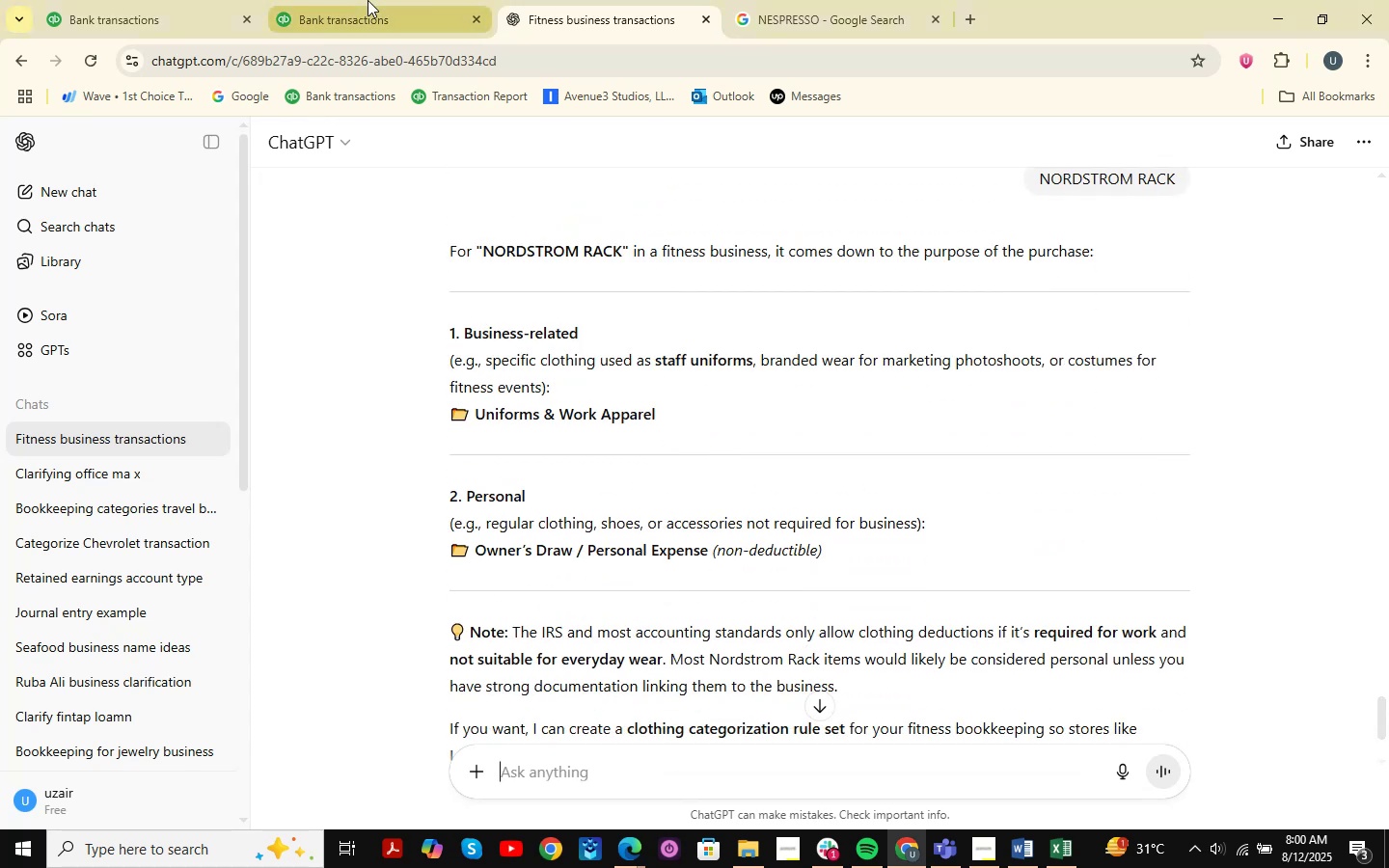 
double_click([173, 0])
 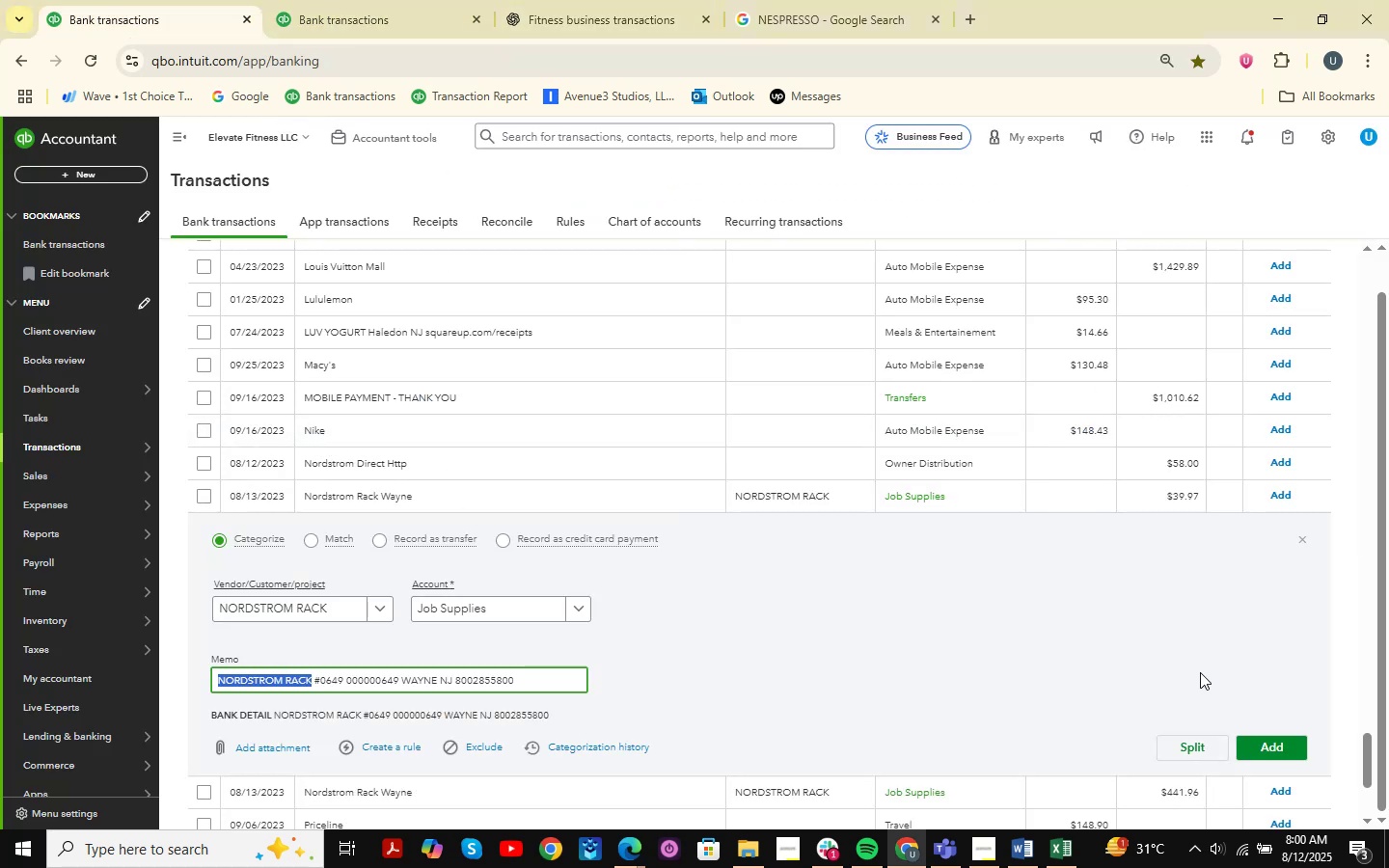 
left_click([1270, 749])
 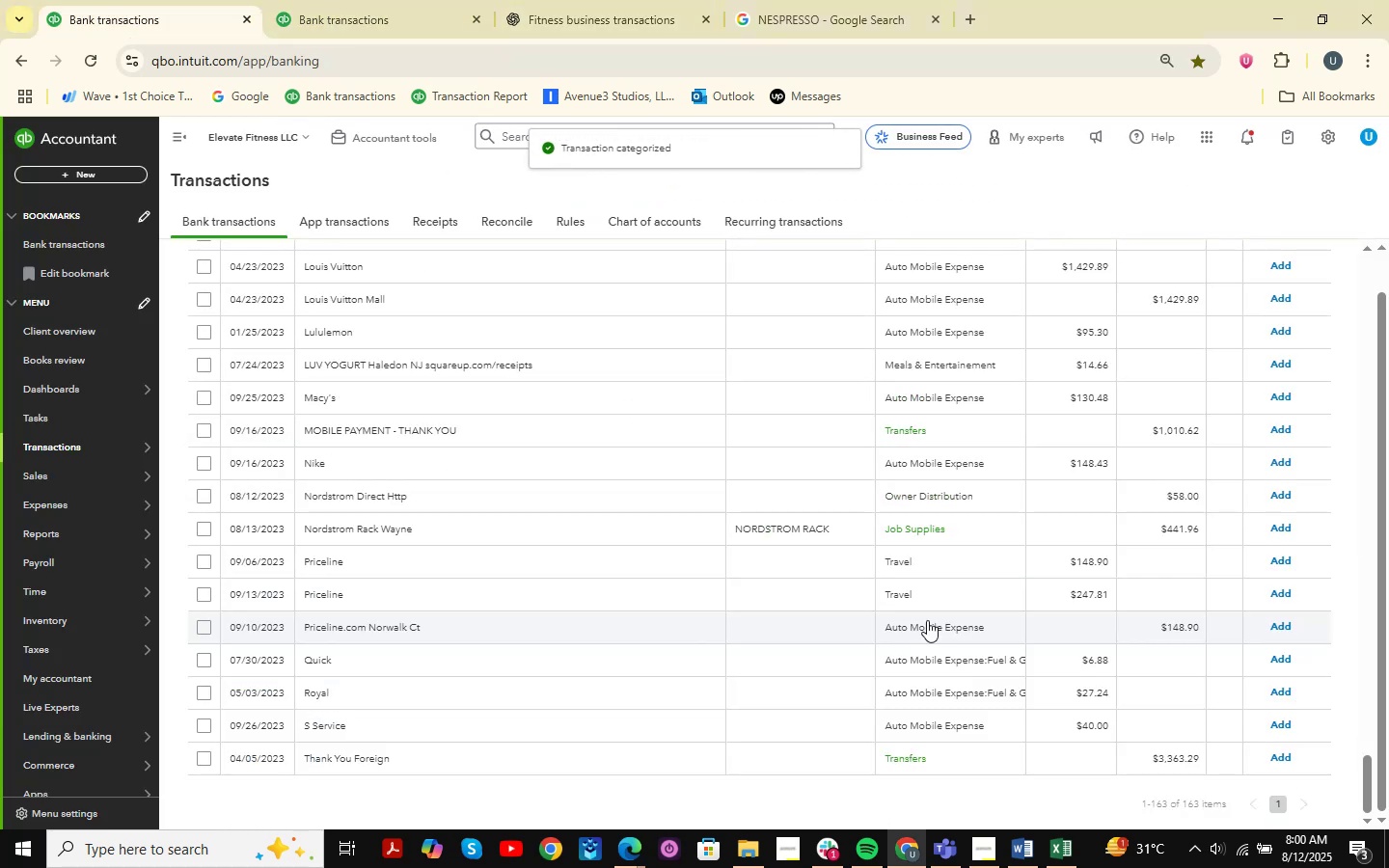 
wait(5.08)
 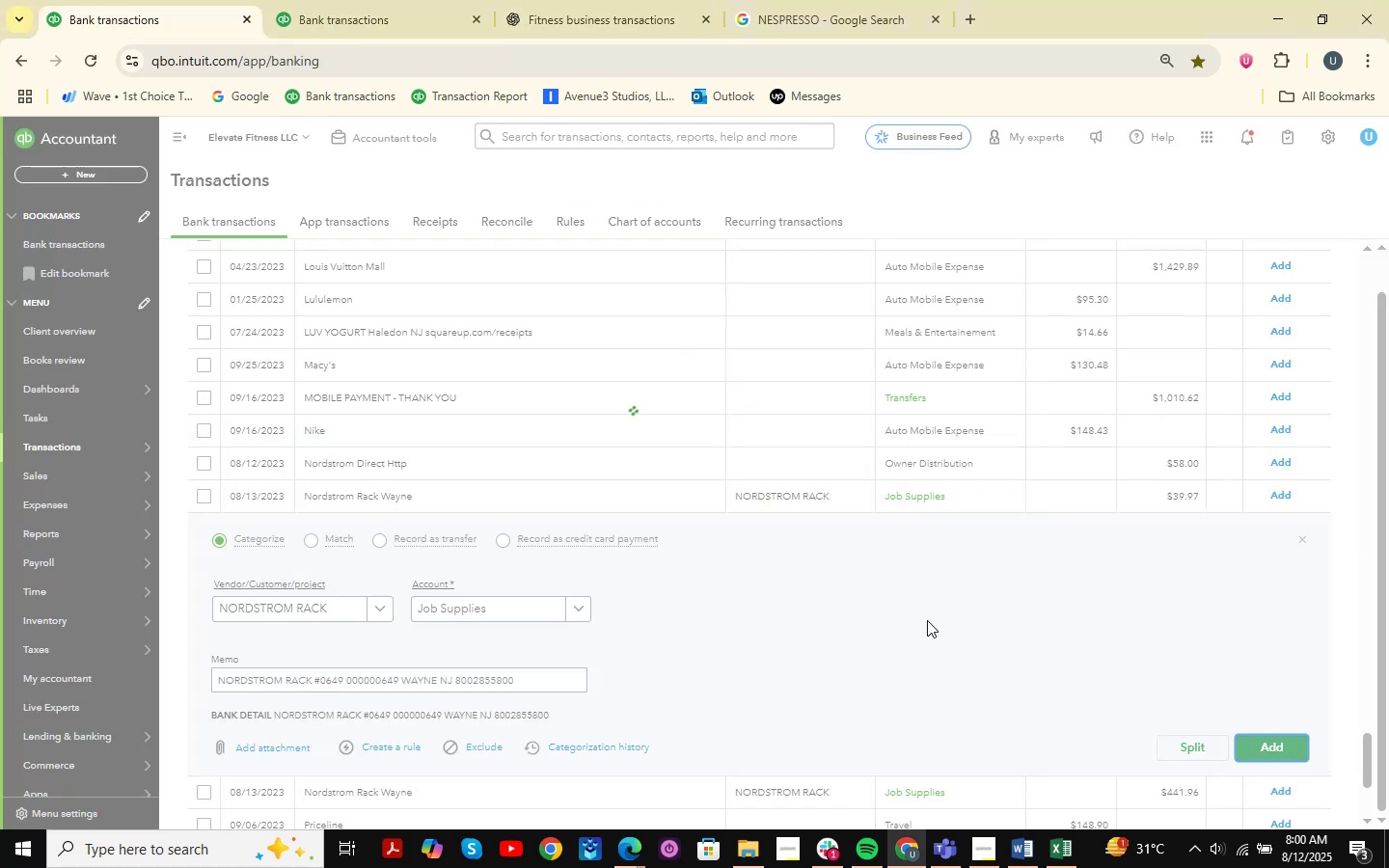 
left_click([392, 518])
 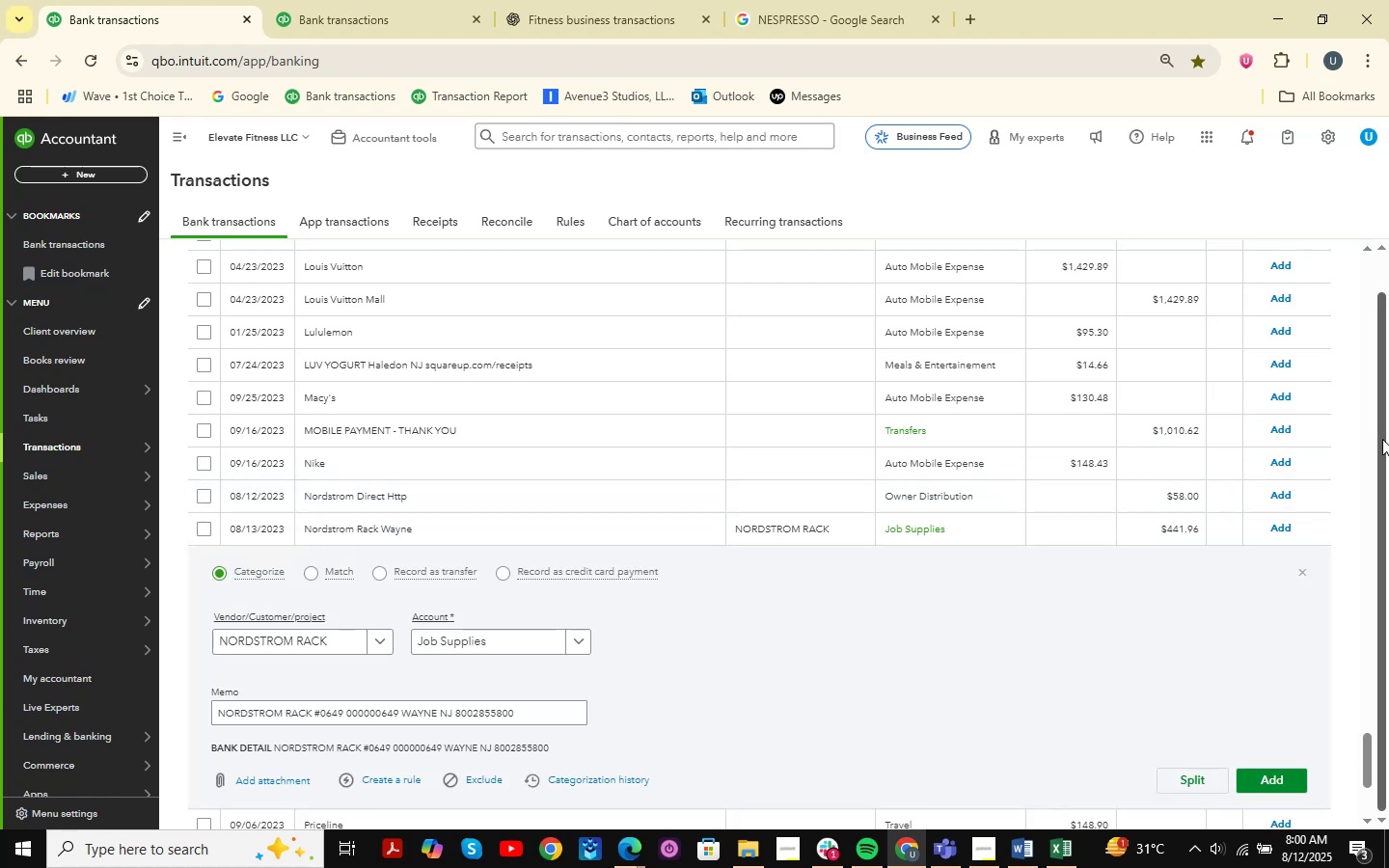 
left_click([1290, 789])
 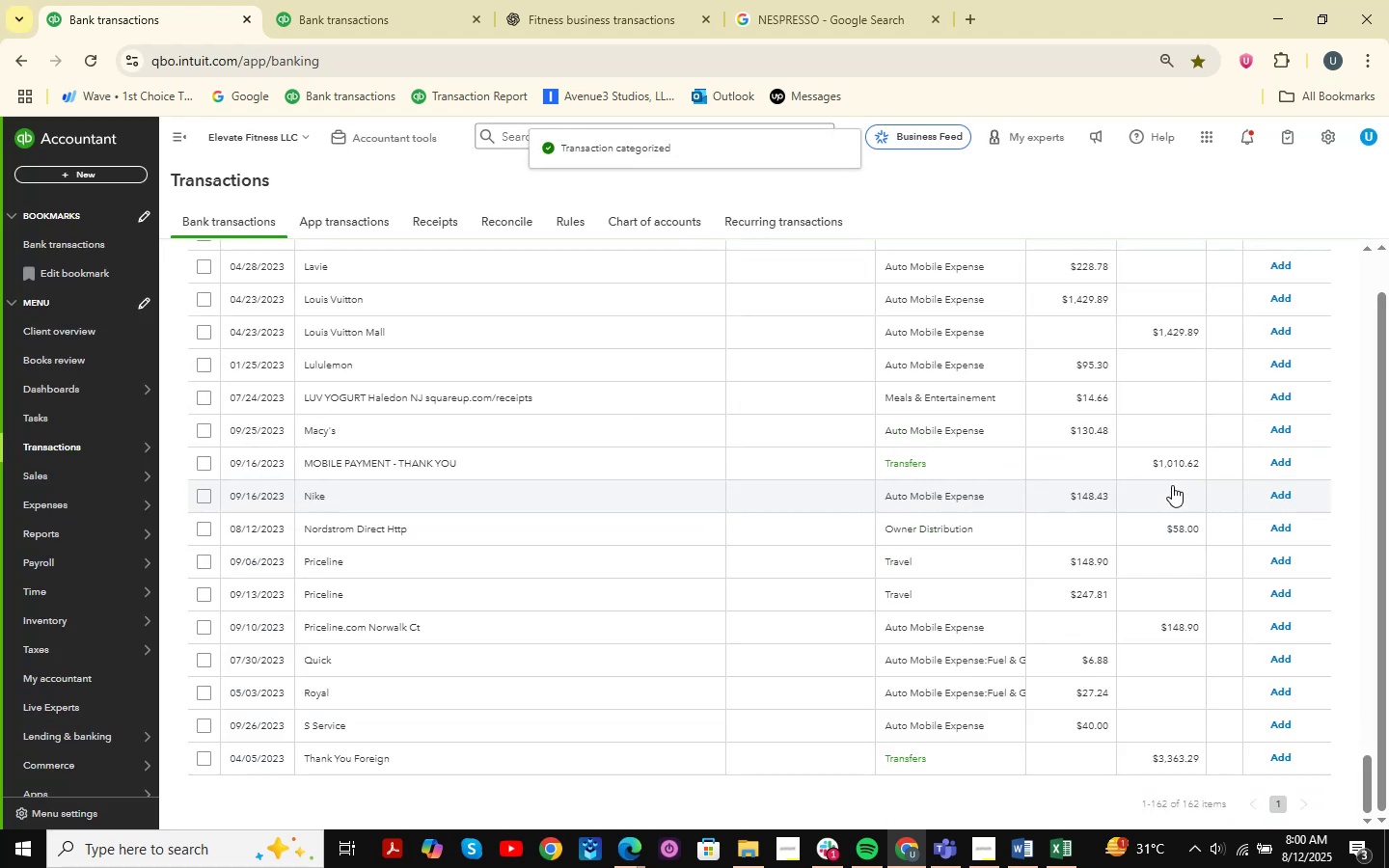 
wait(9.12)
 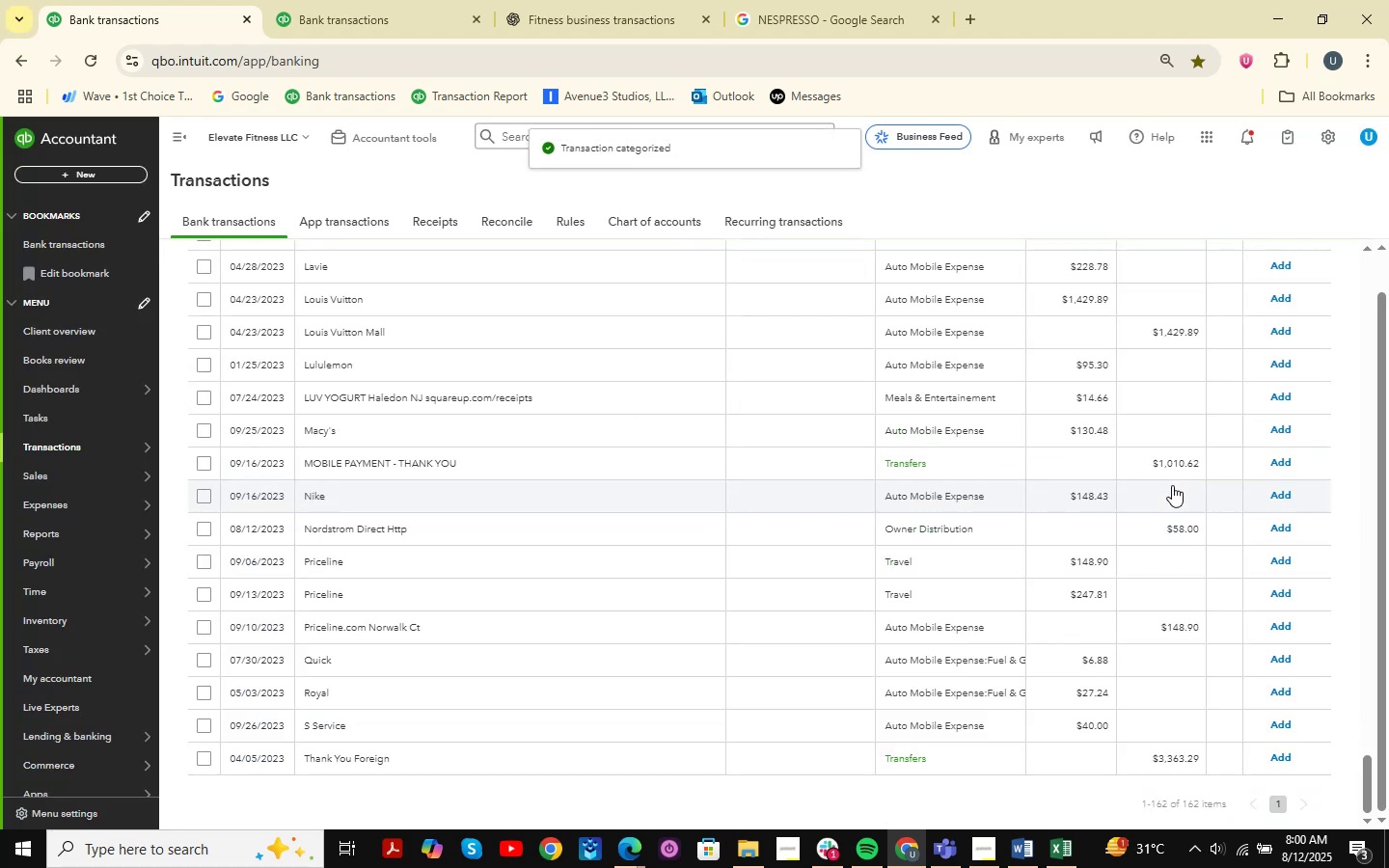 
scroll: coordinate [1035, 461], scroll_direction: down, amount: 3.0
 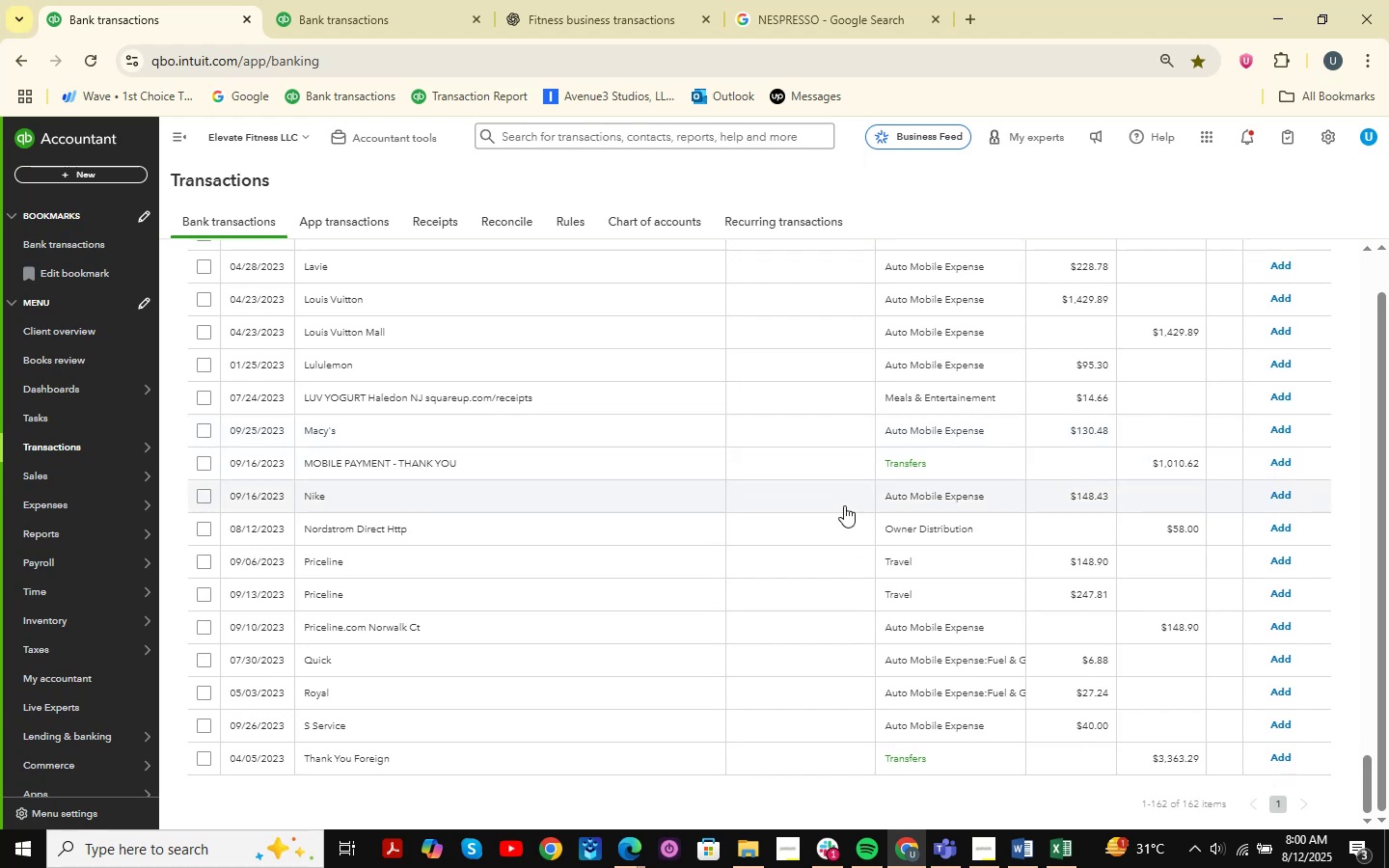 
scroll: coordinate [842, 506], scroll_direction: up, amount: 14.0
 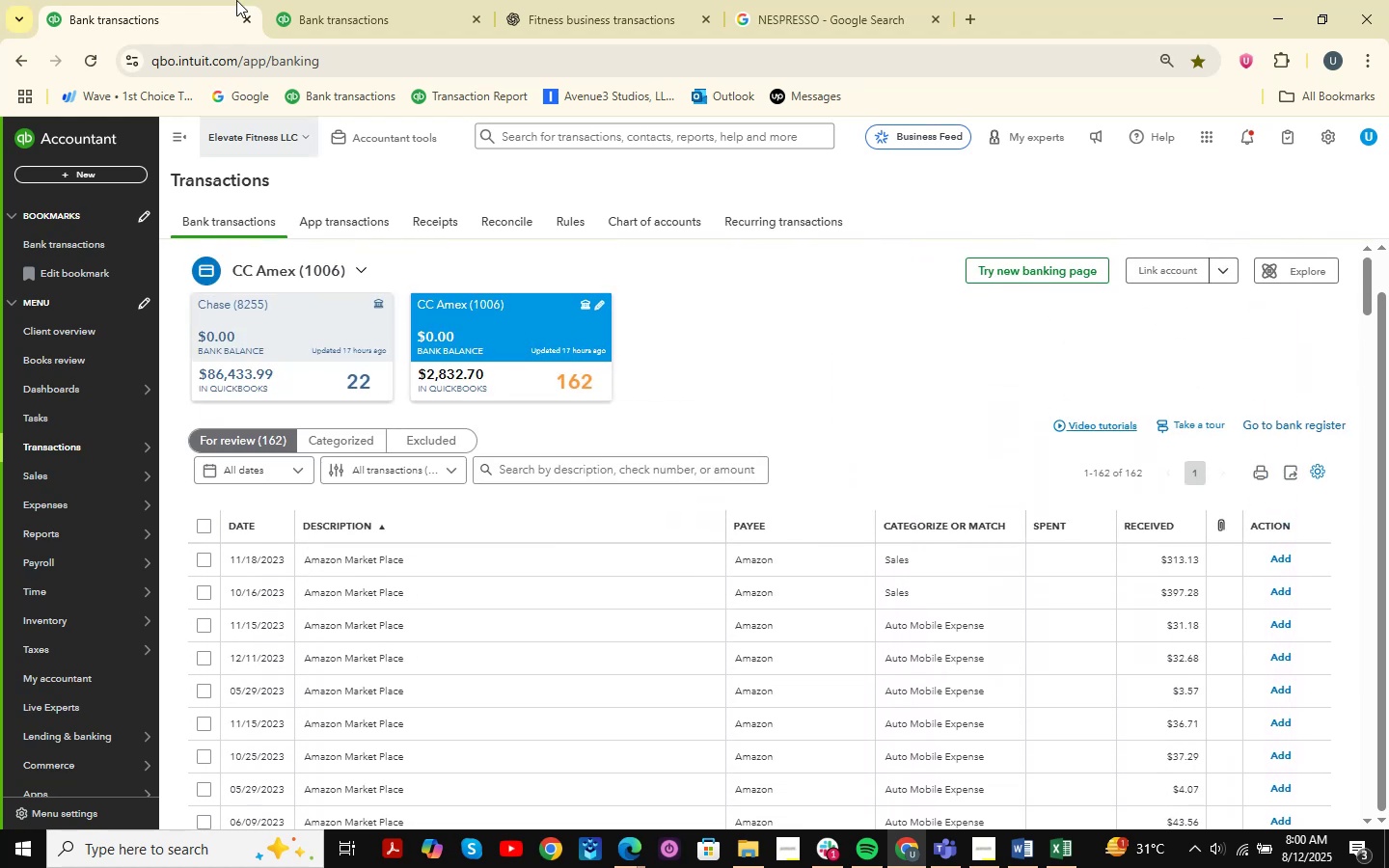 
left_click([313, 0])
 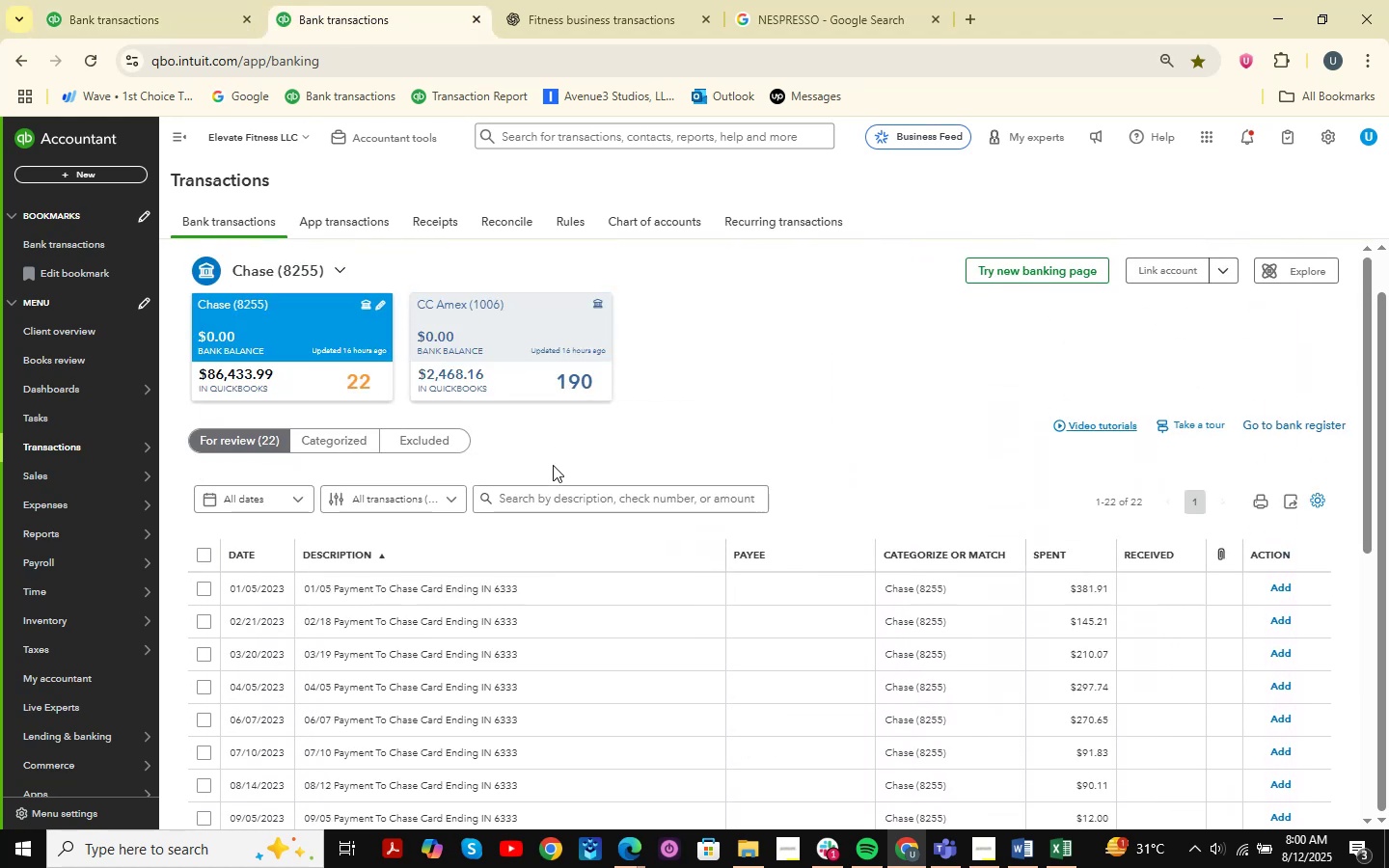 
scroll: coordinate [553, 465], scroll_direction: down, amount: 5.0
 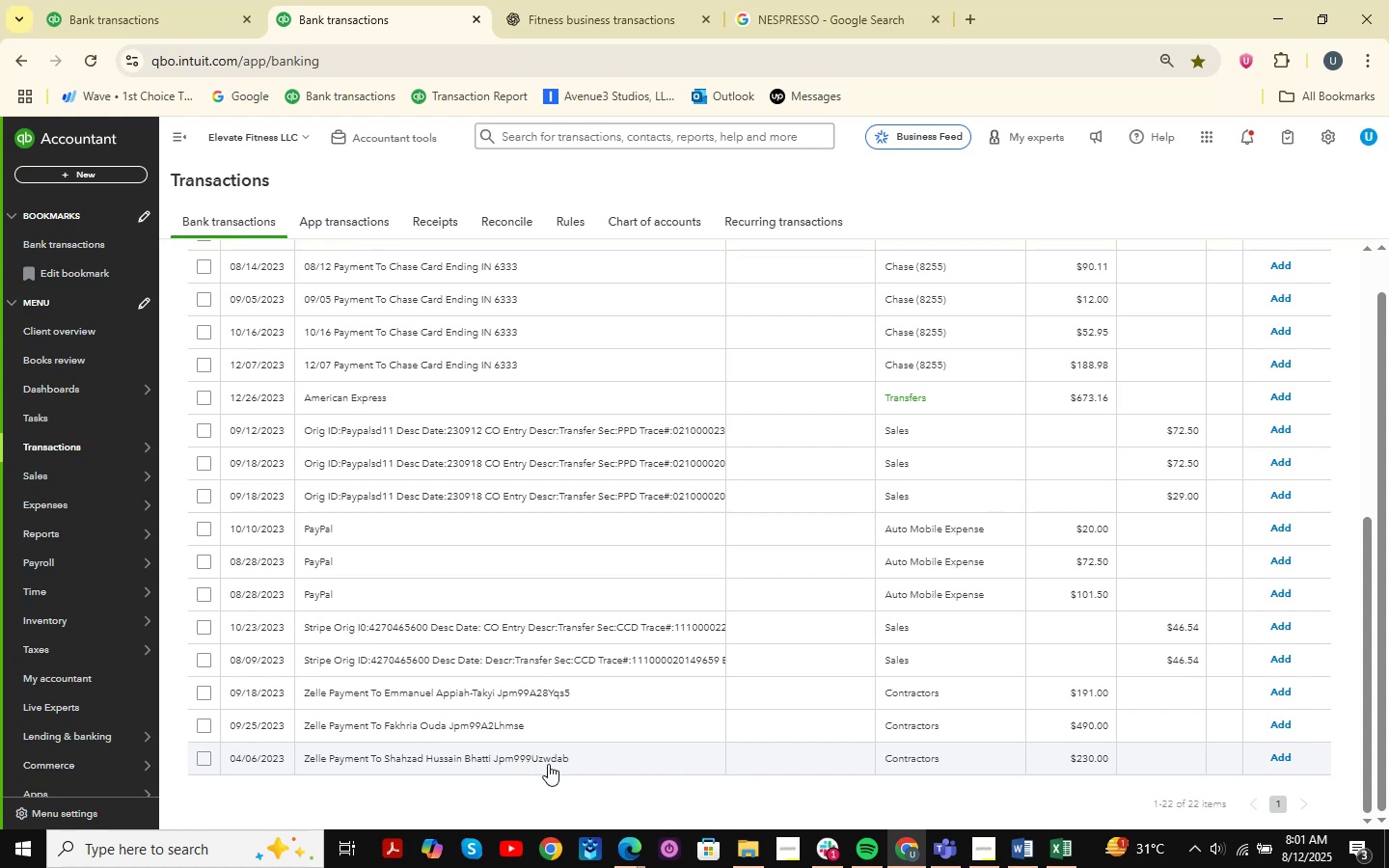 
wait(19.4)
 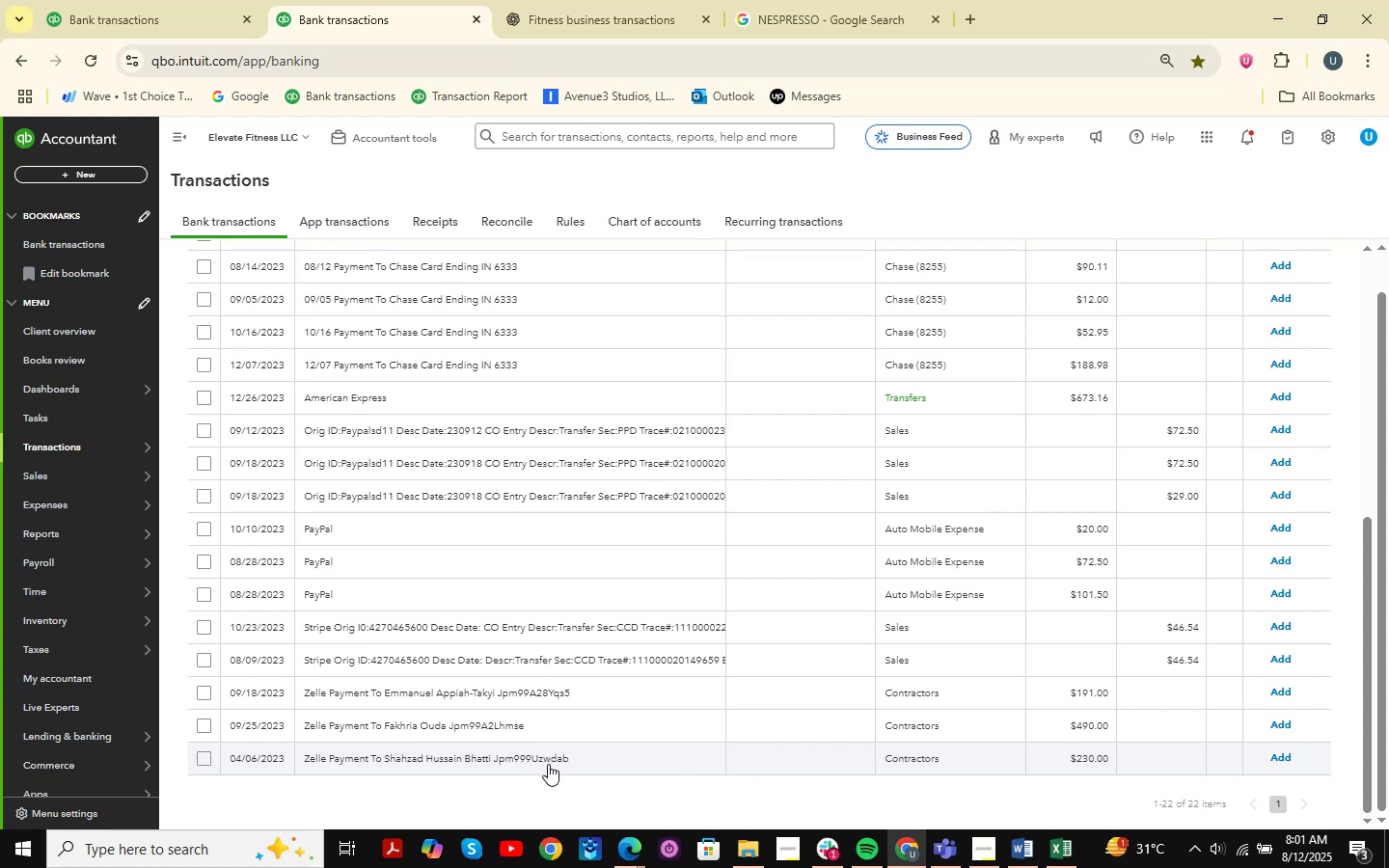 
left_click([480, 761])
 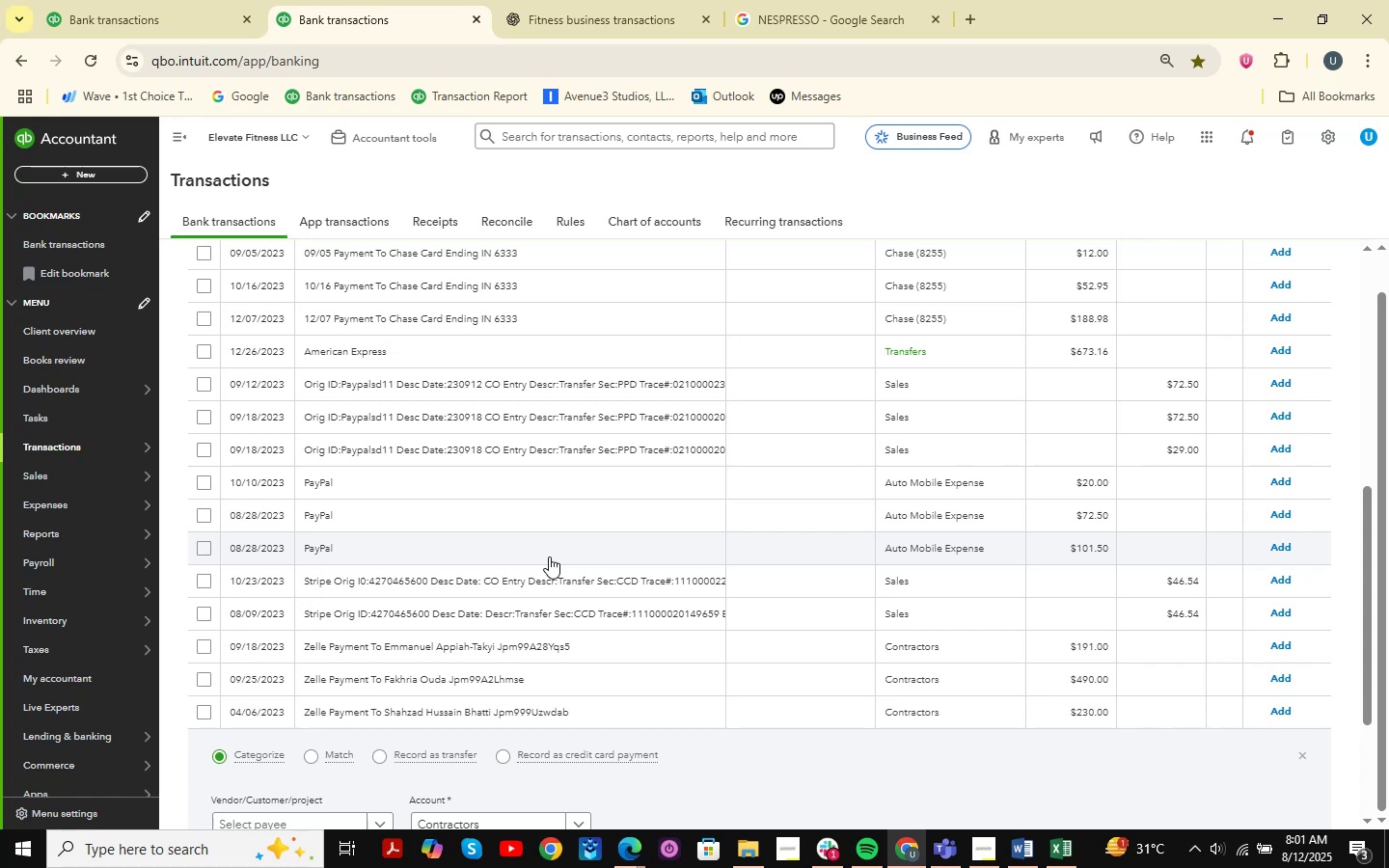 
wait(6.9)
 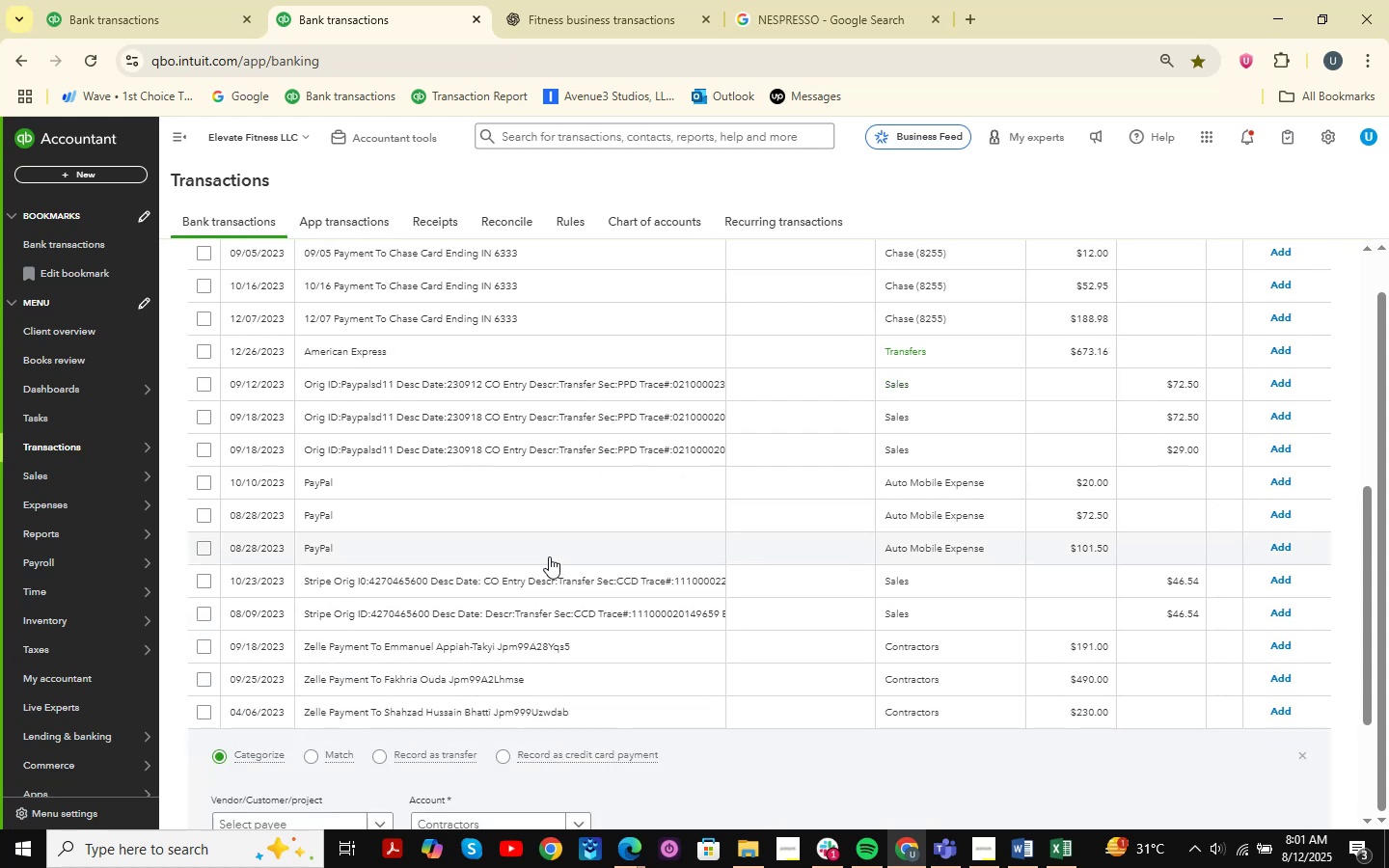 
scroll: coordinate [639, 355], scroll_direction: down, amount: 7.0
 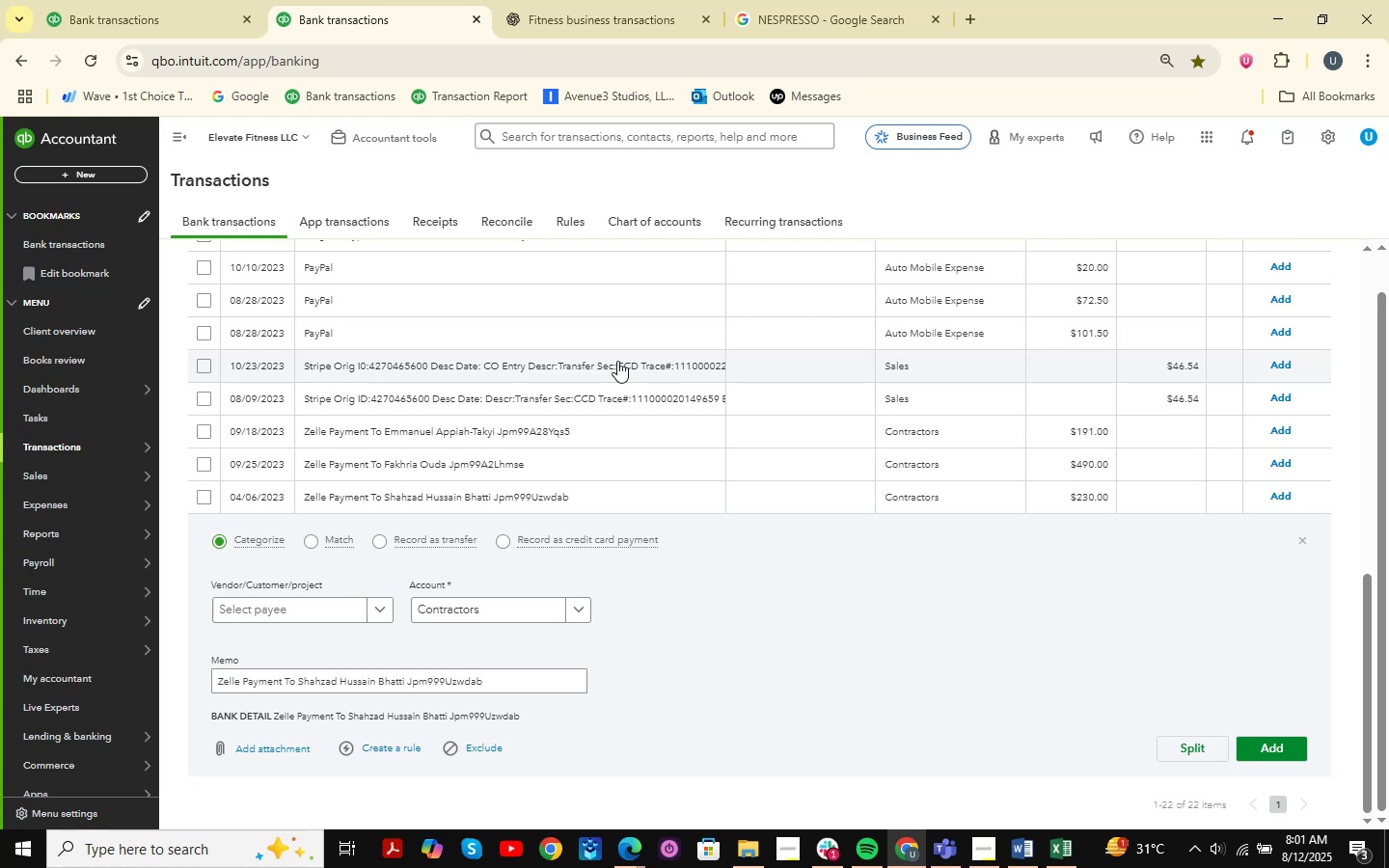 
wait(18.55)
 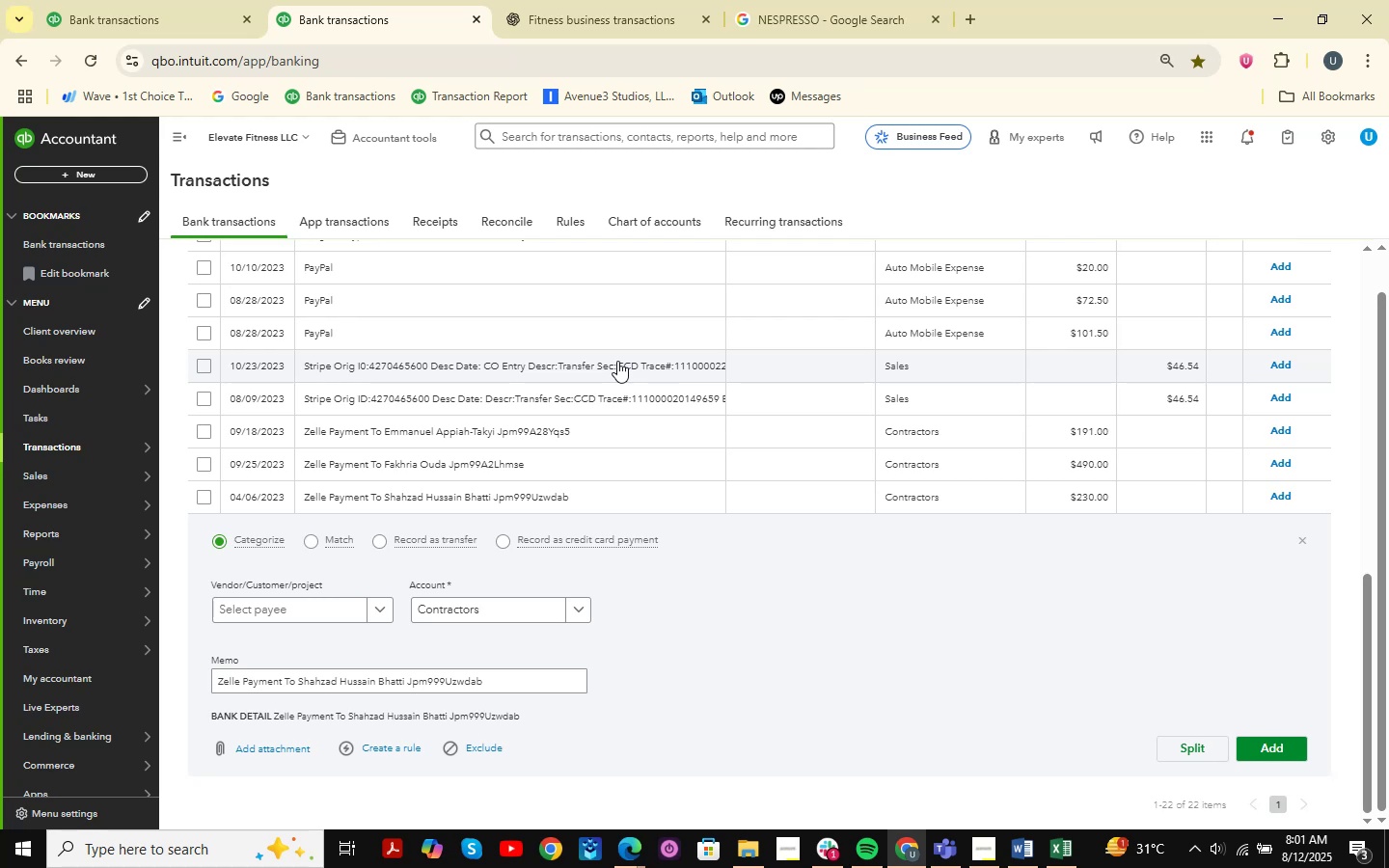 
mouse_move([479, 846])
 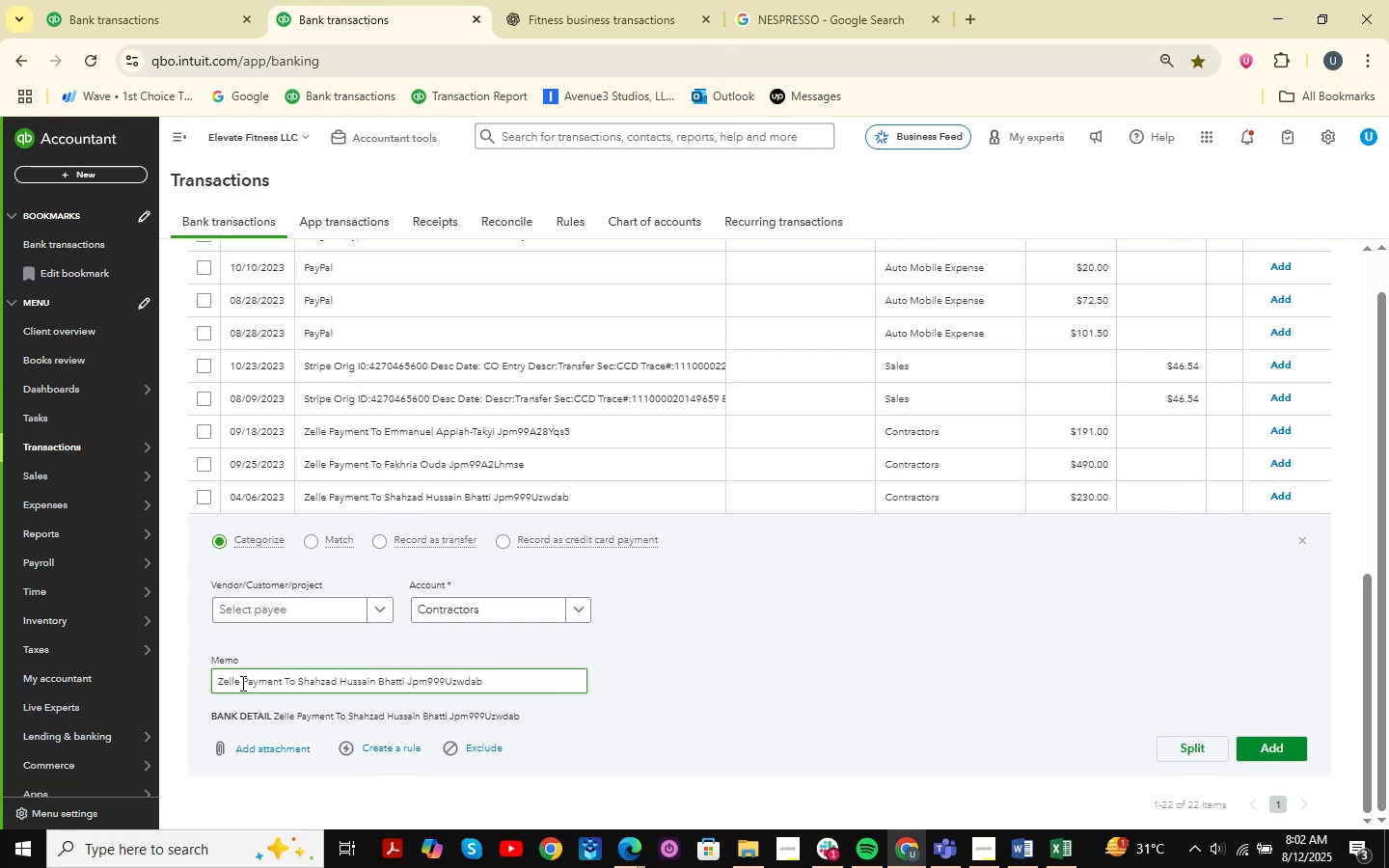 
wait(12.9)
 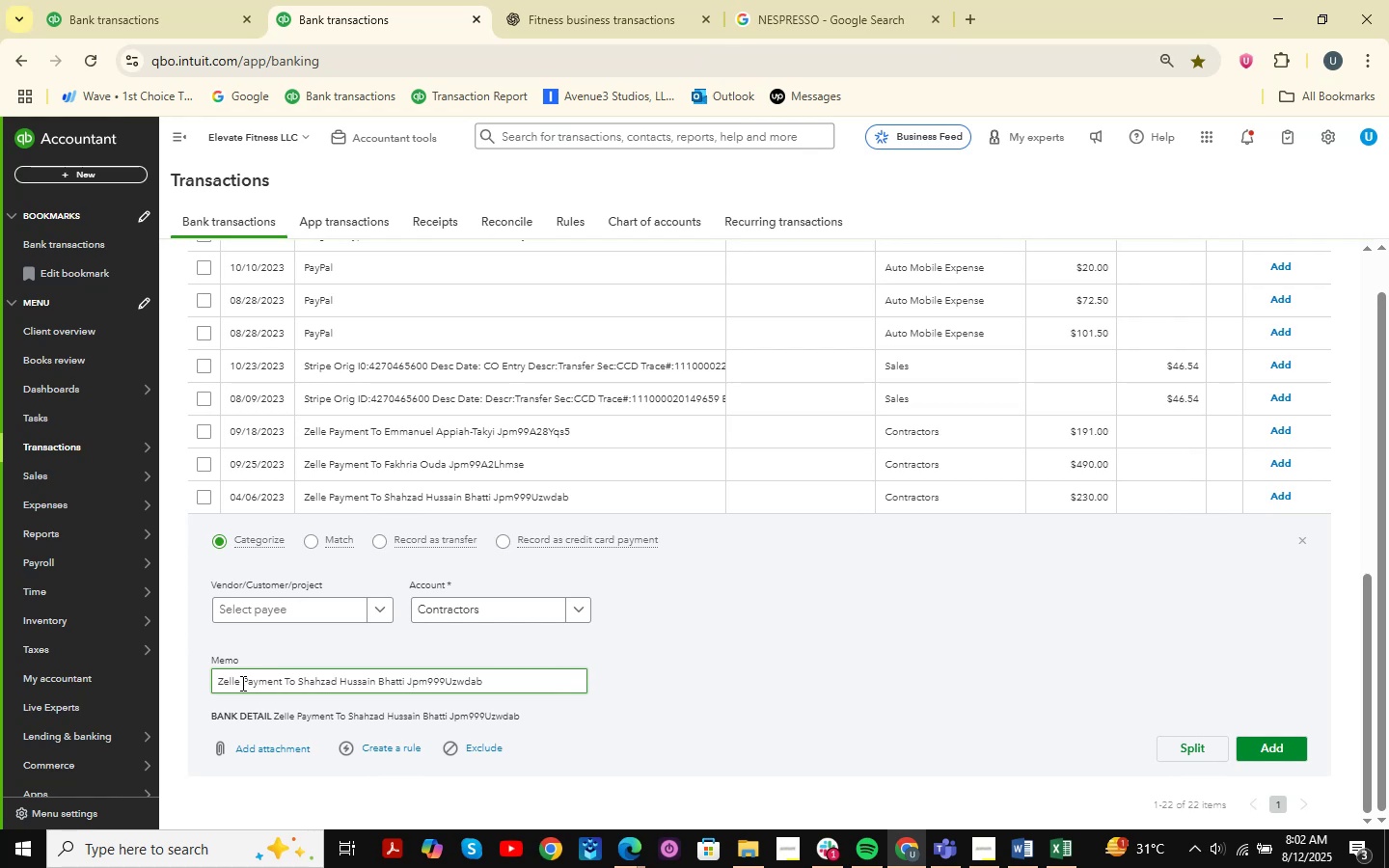 
left_click_drag(start_coordinate=[405, 688], to_coordinate=[300, 700])
 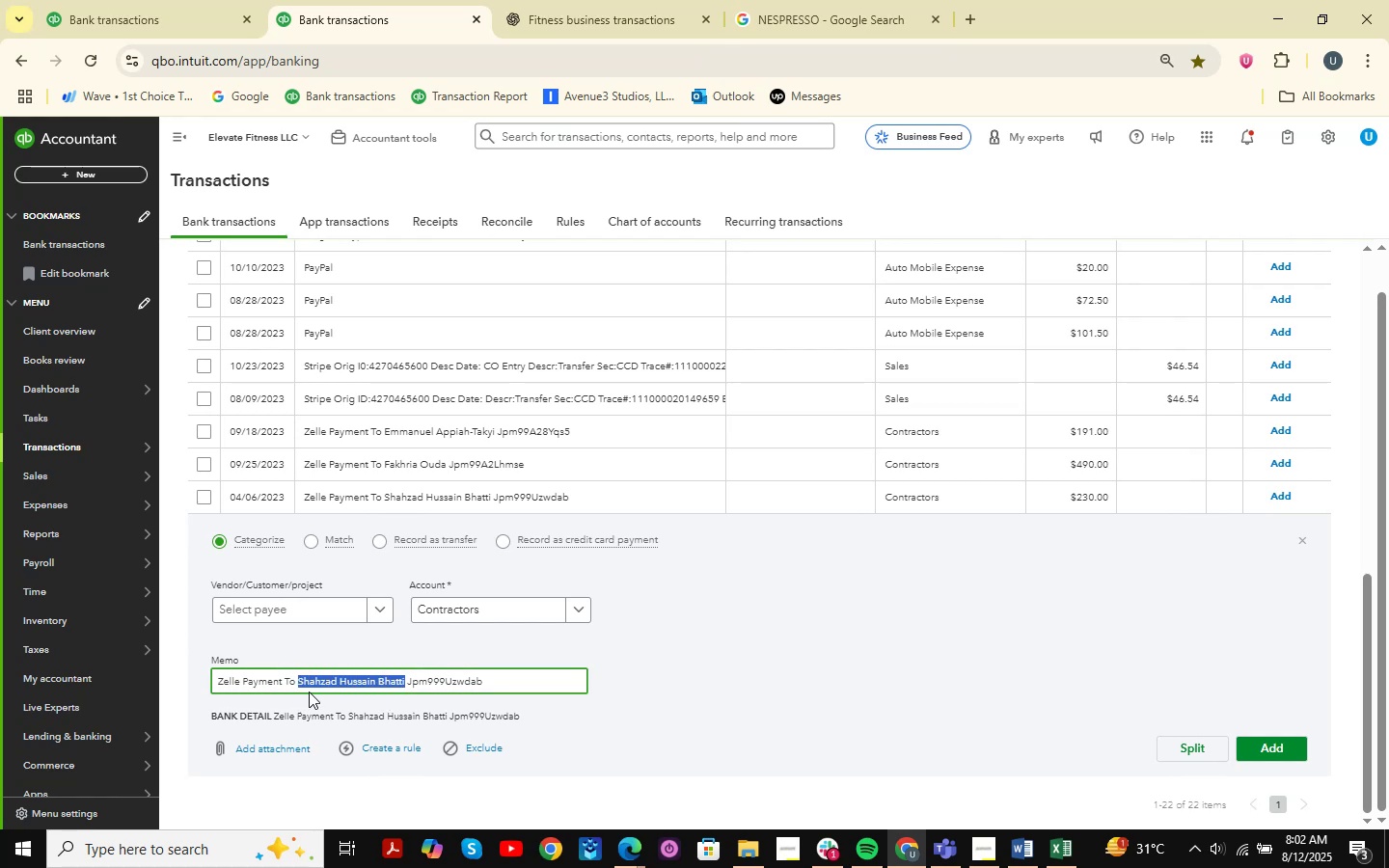 
key(Control+C)
 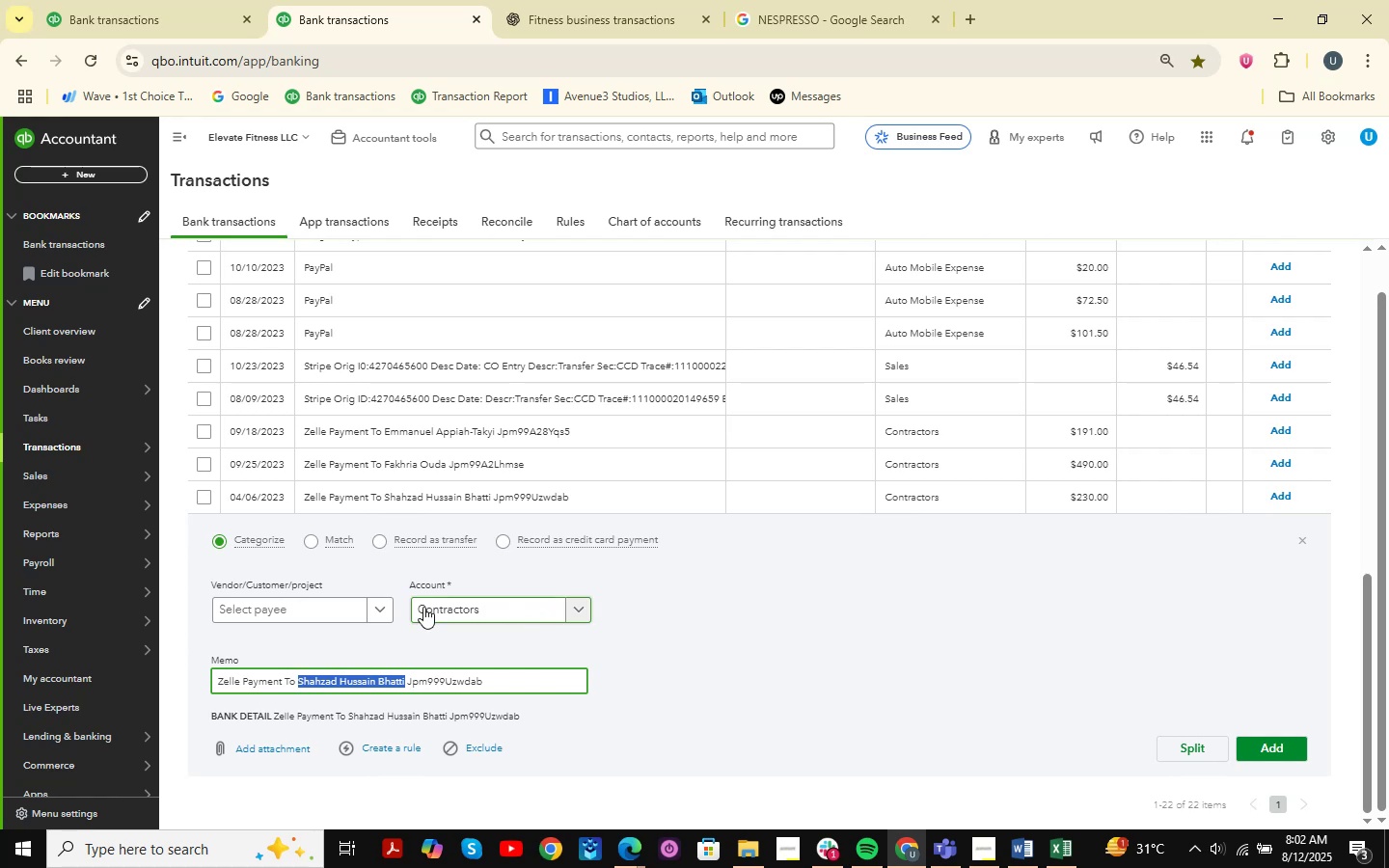 
left_click([274, 618])
 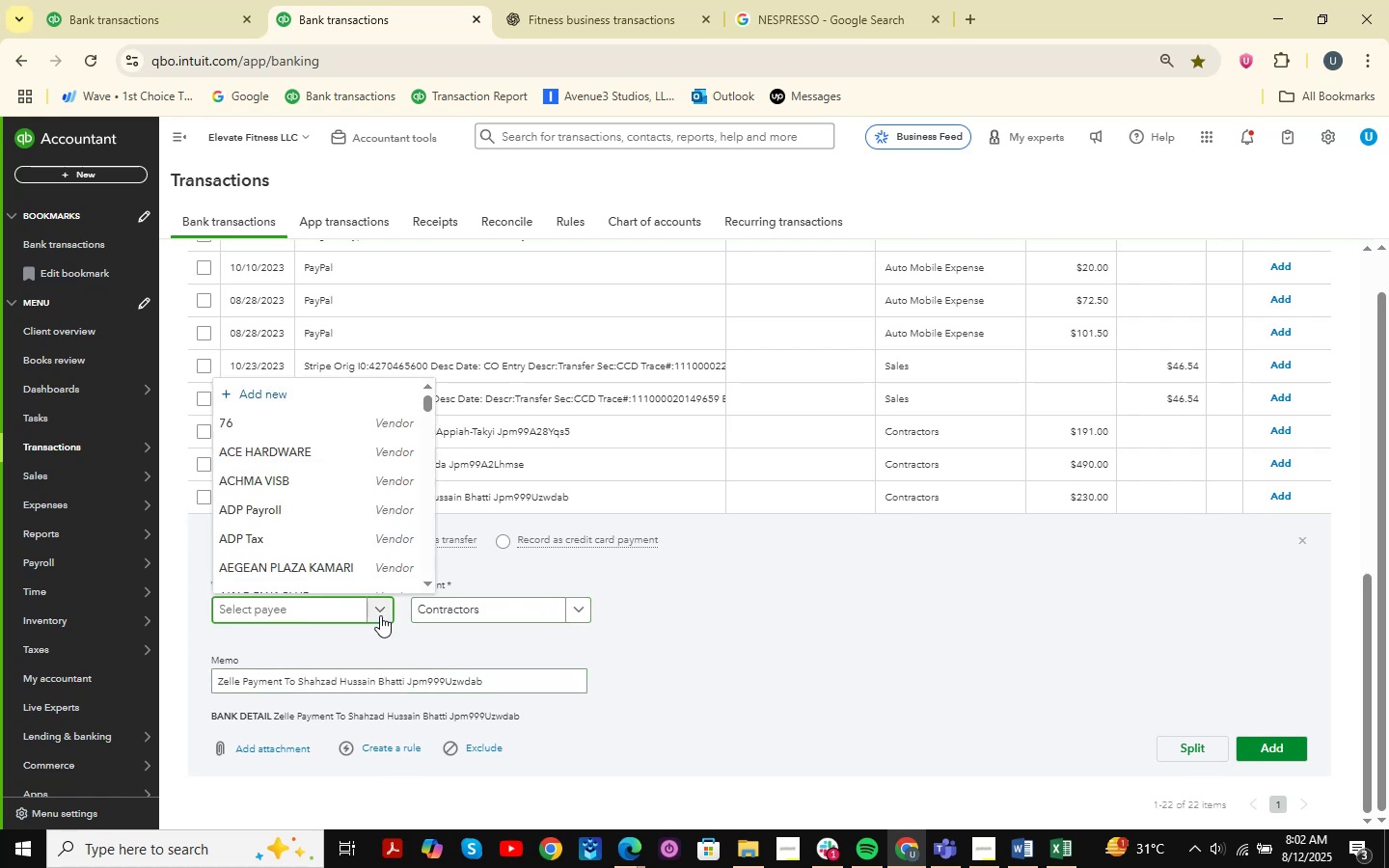 
key(Control+ControlLeft)
 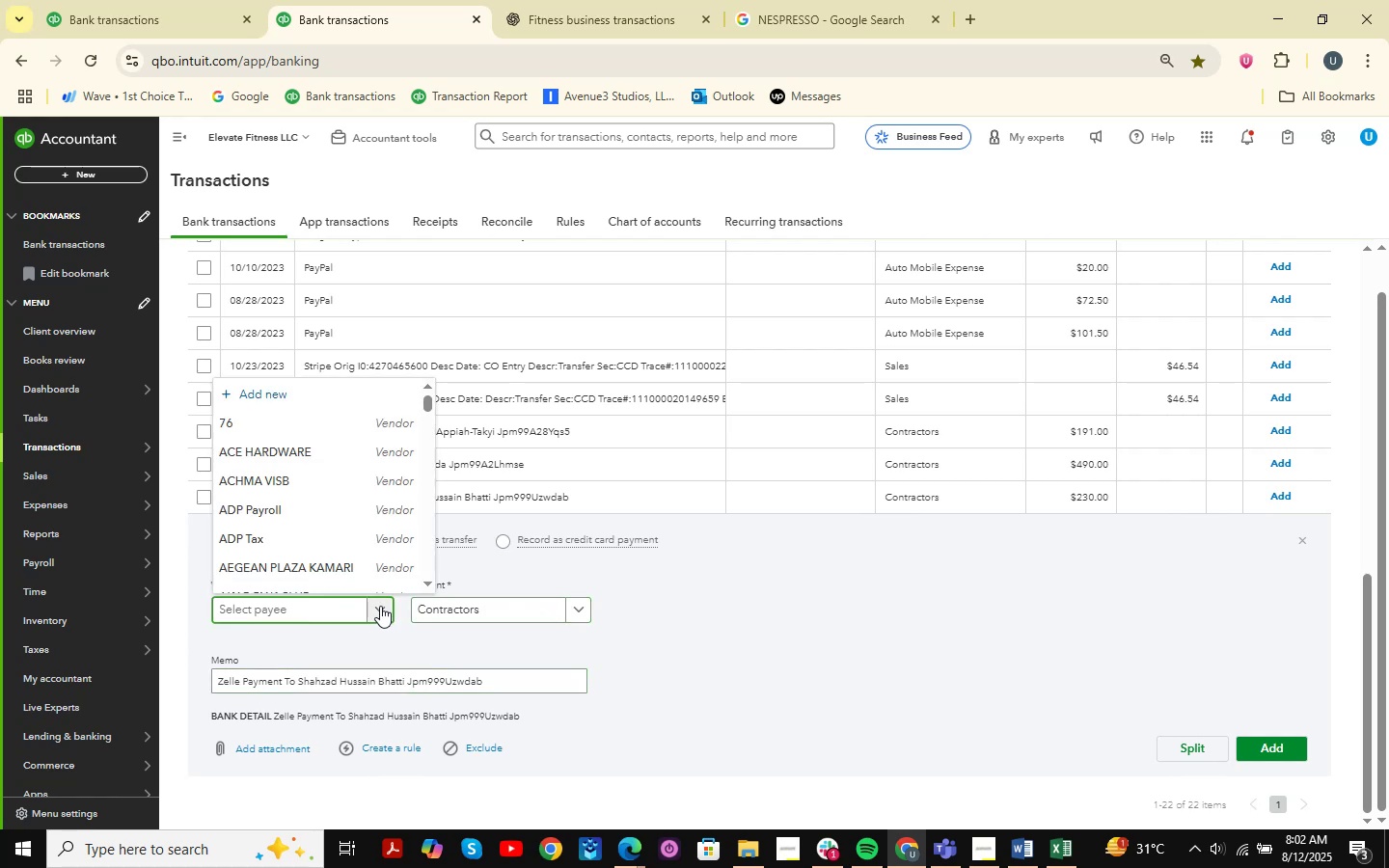 
key(Control+V)
 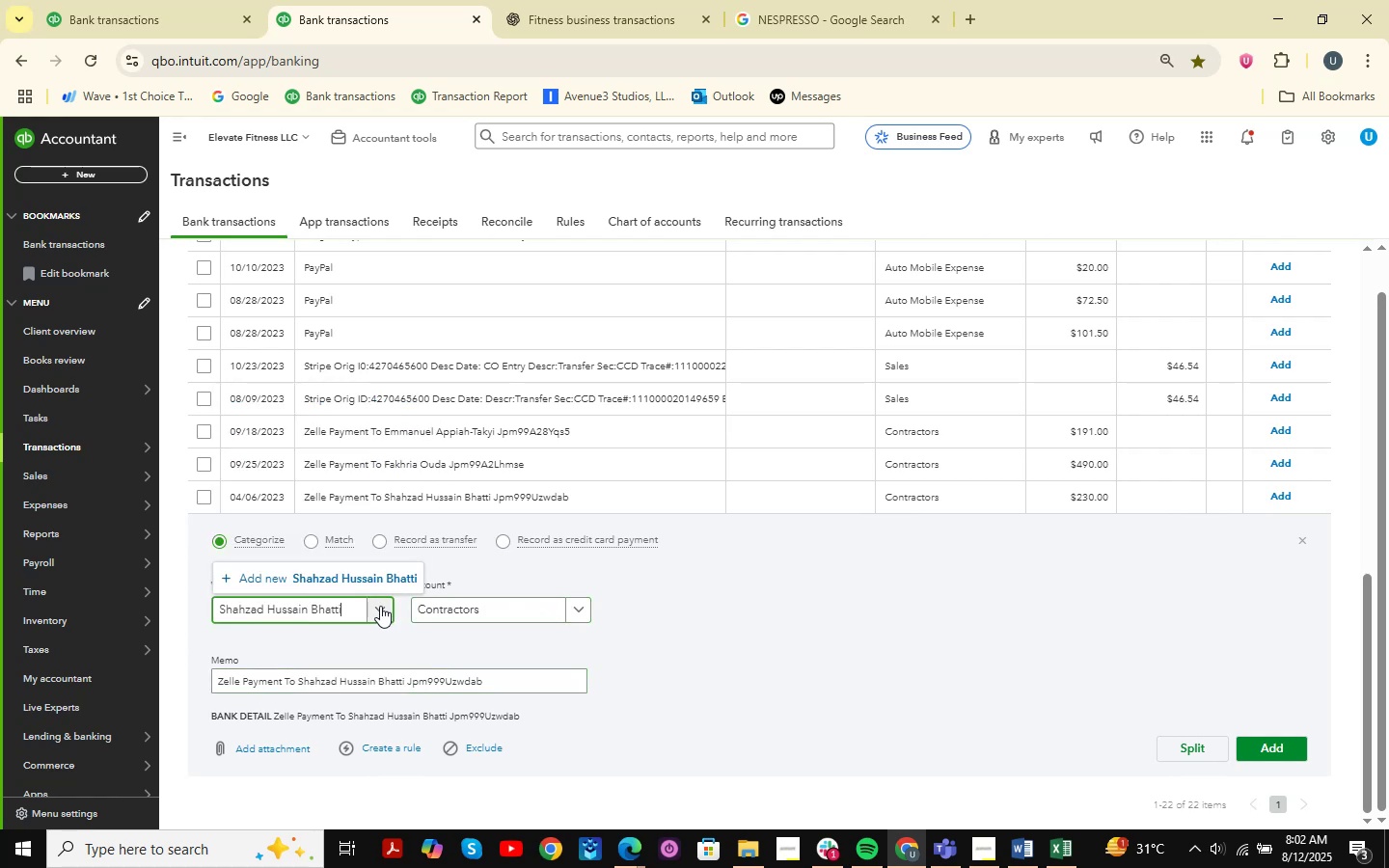 
wait(6.08)
 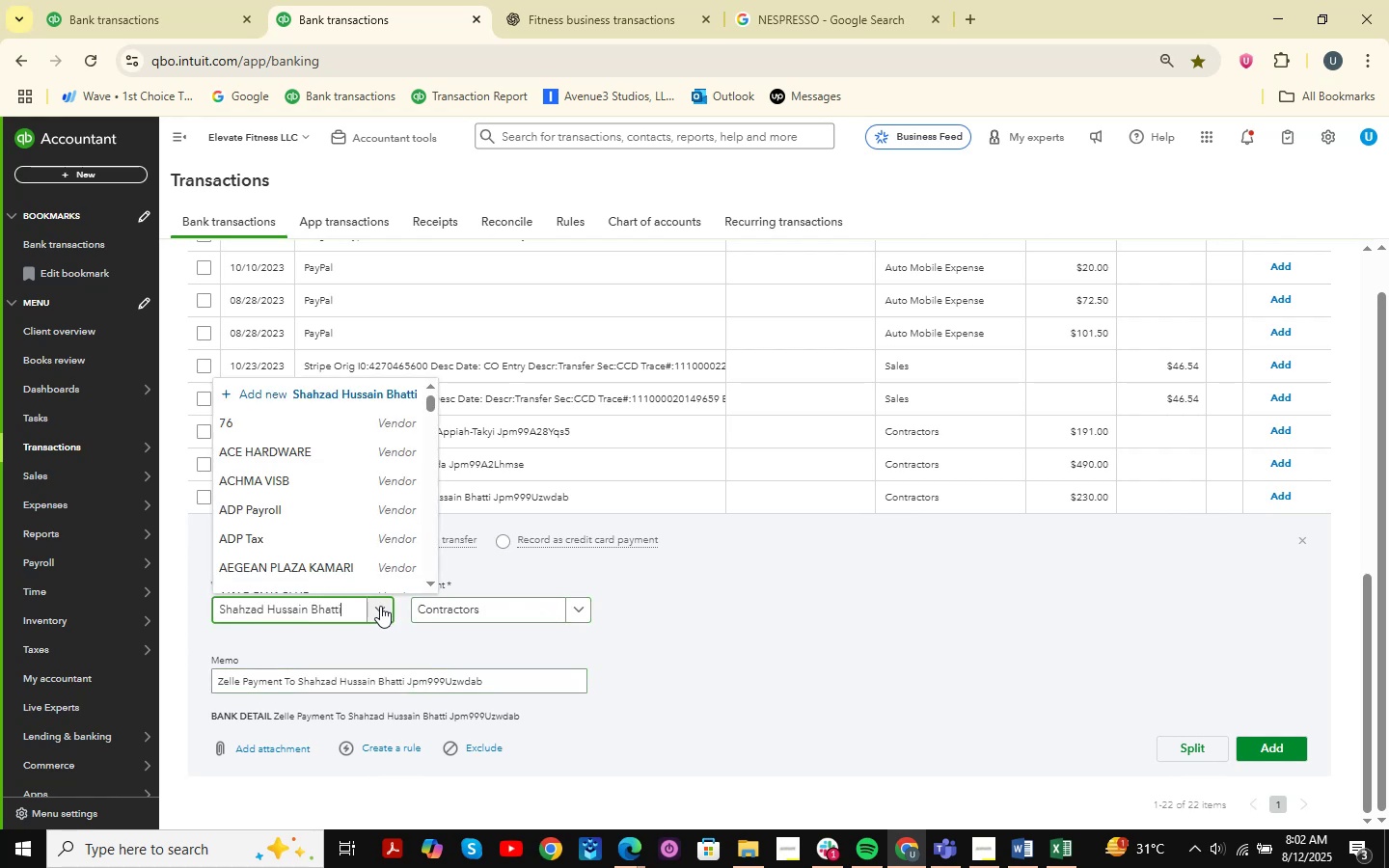 
left_click([343, 582])
 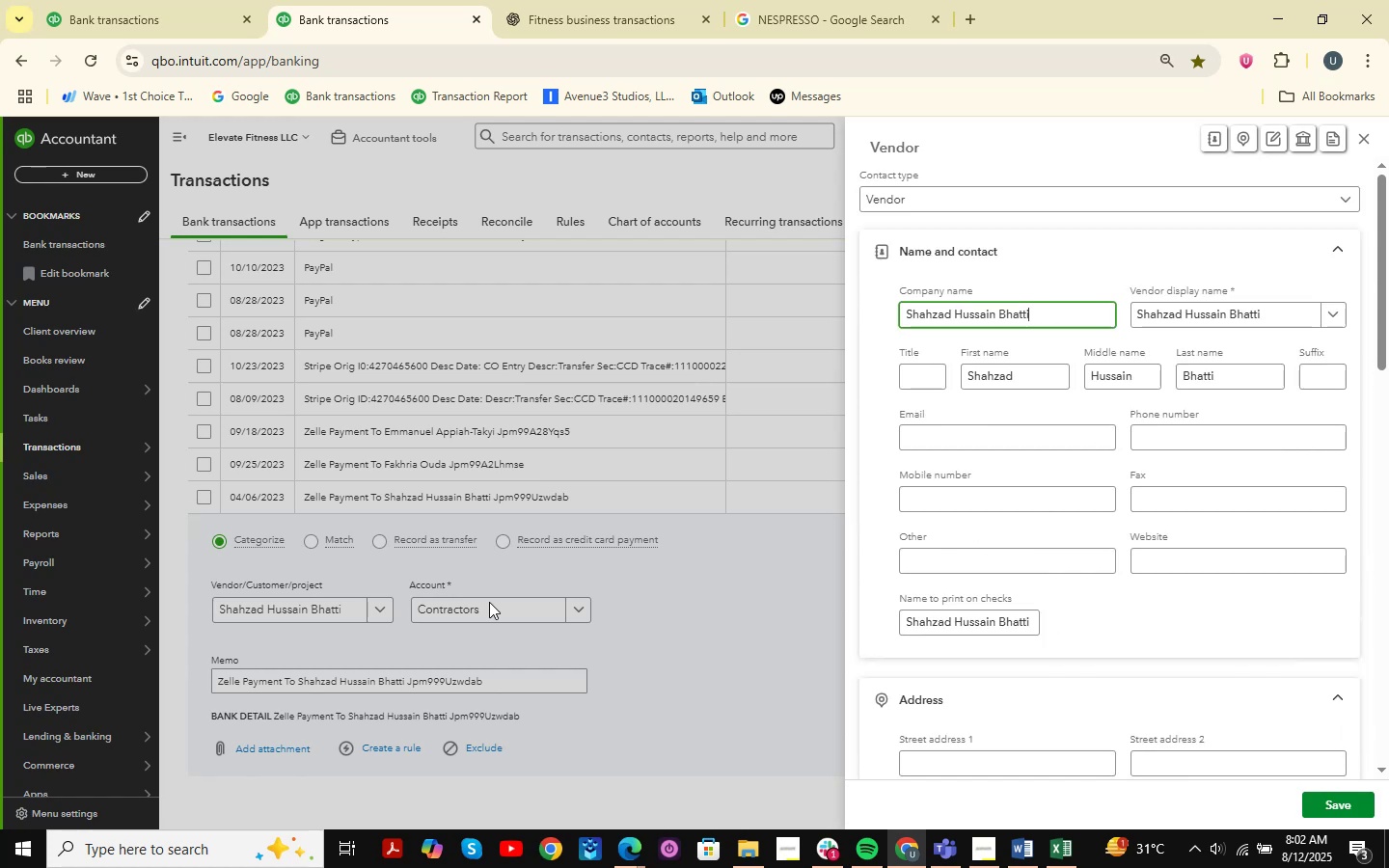 
wait(8.28)
 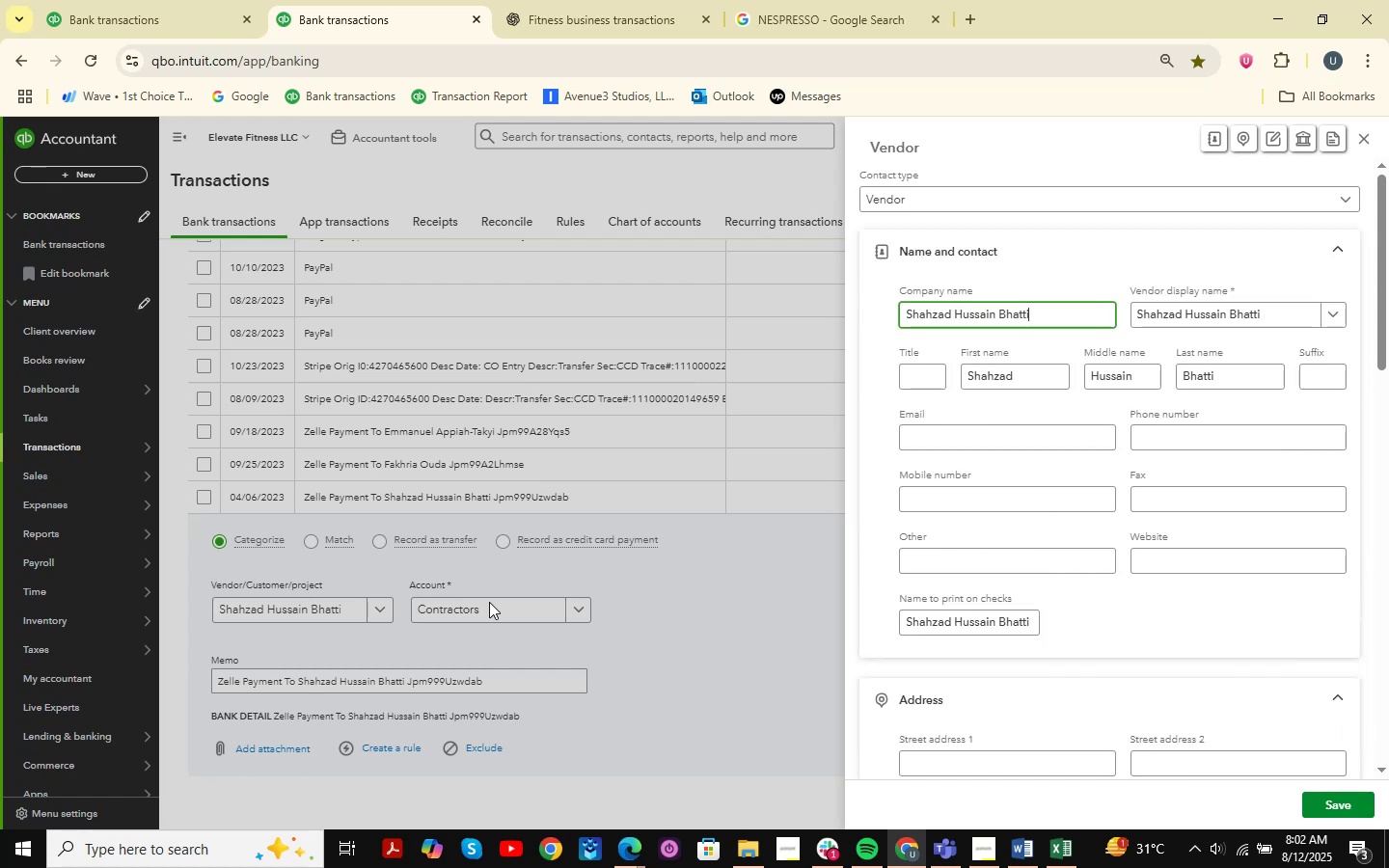 
left_click([1331, 811])
 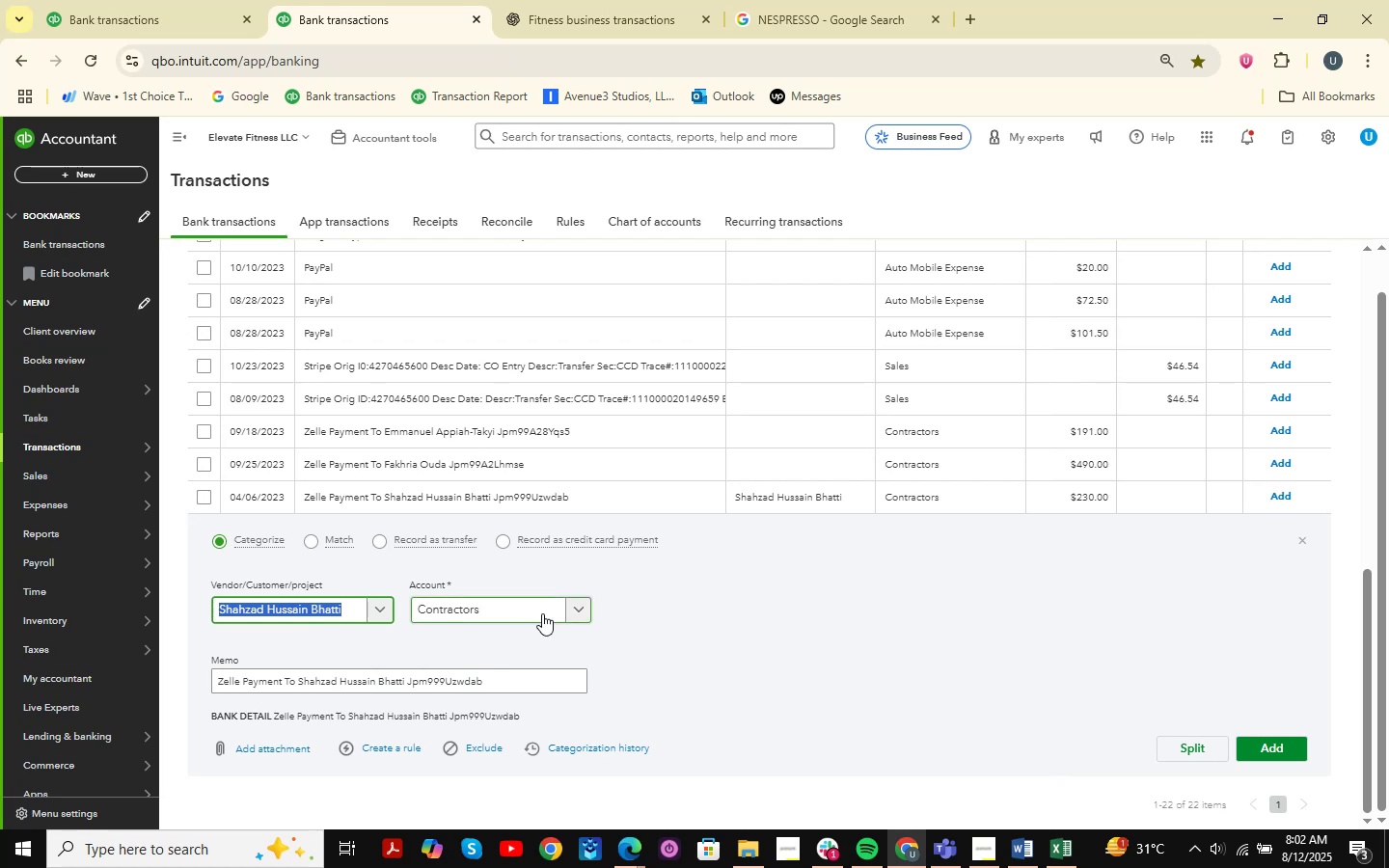 
wait(6.02)
 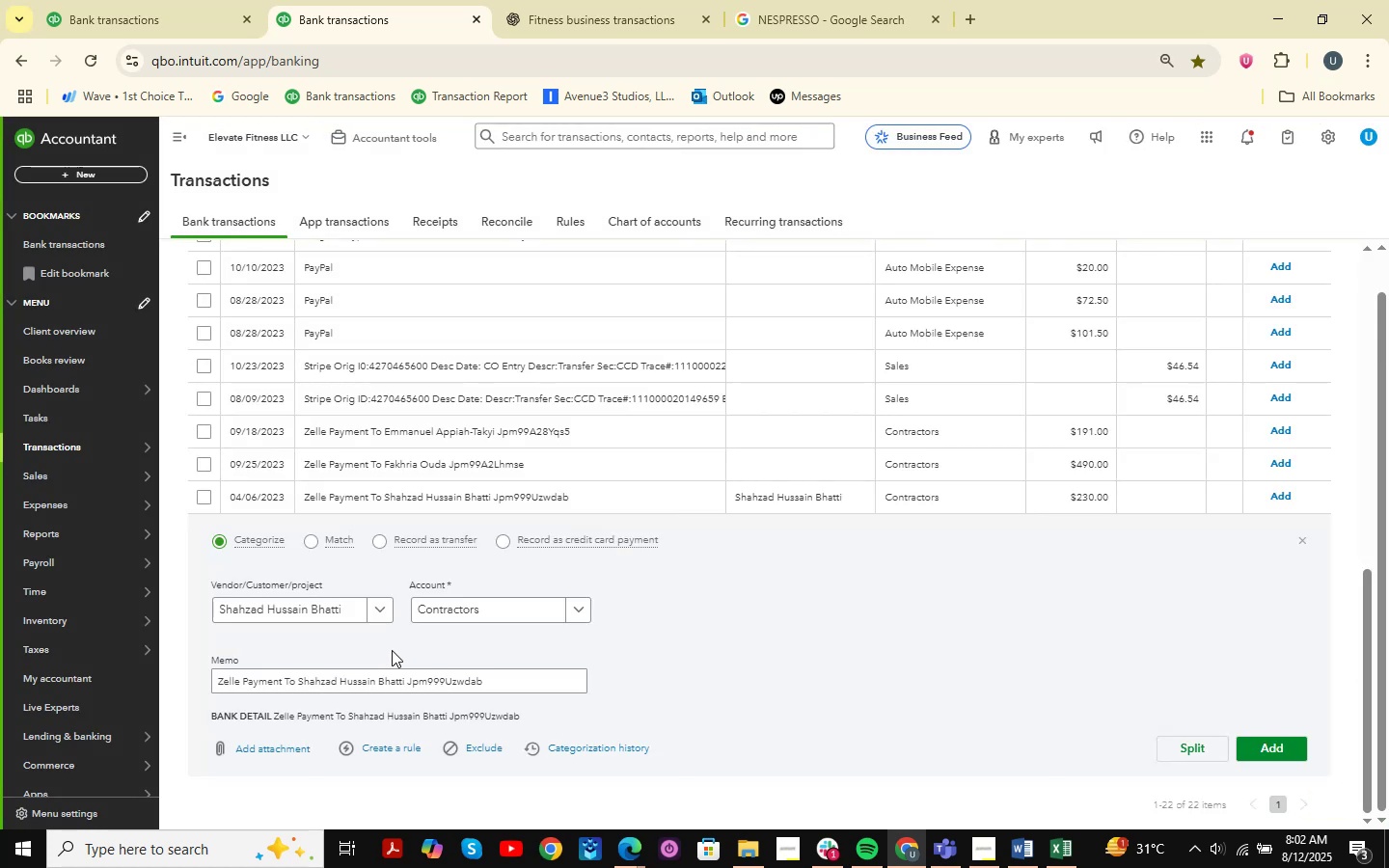 
left_click([1066, 849])
 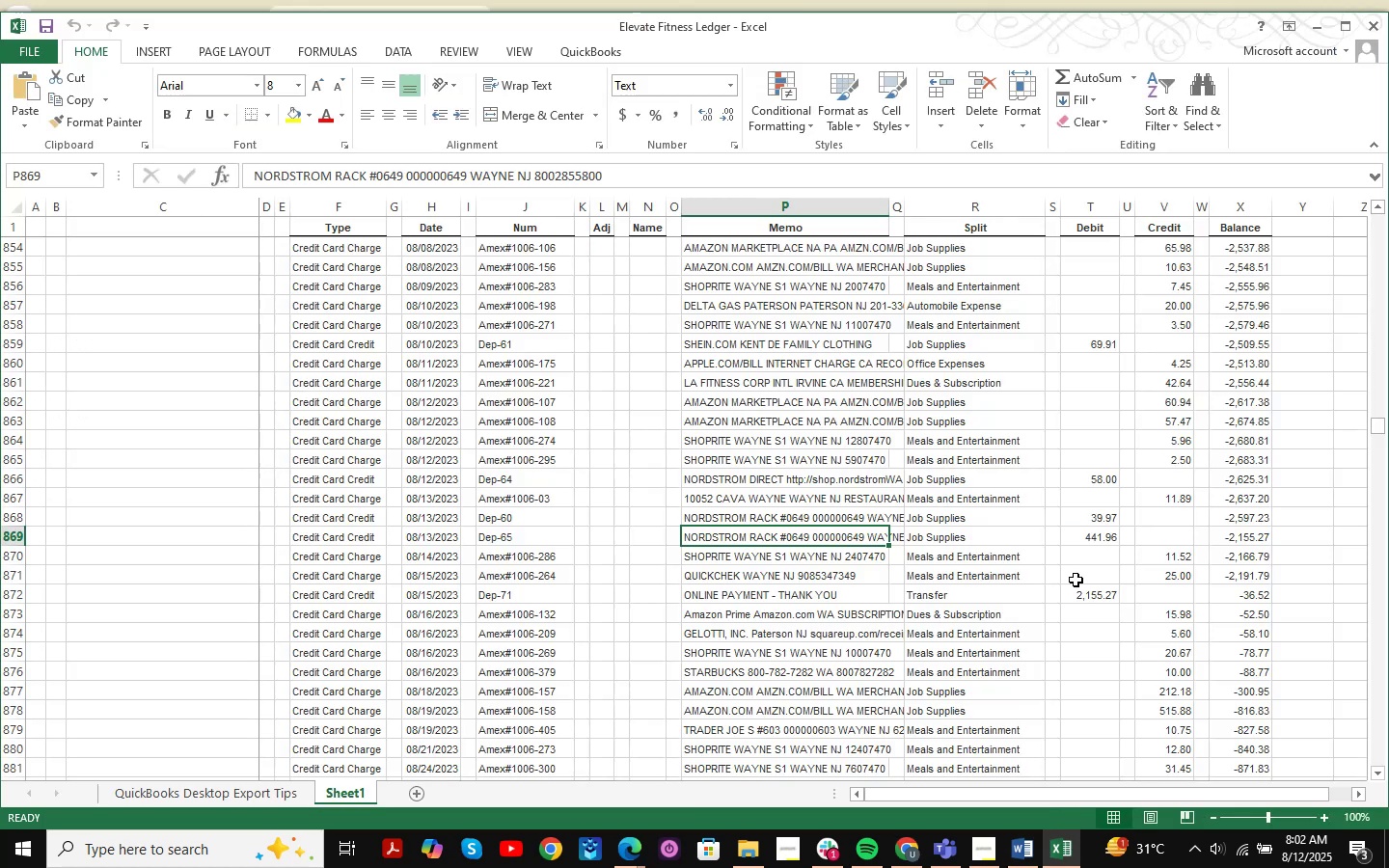 
key(Control+F)
 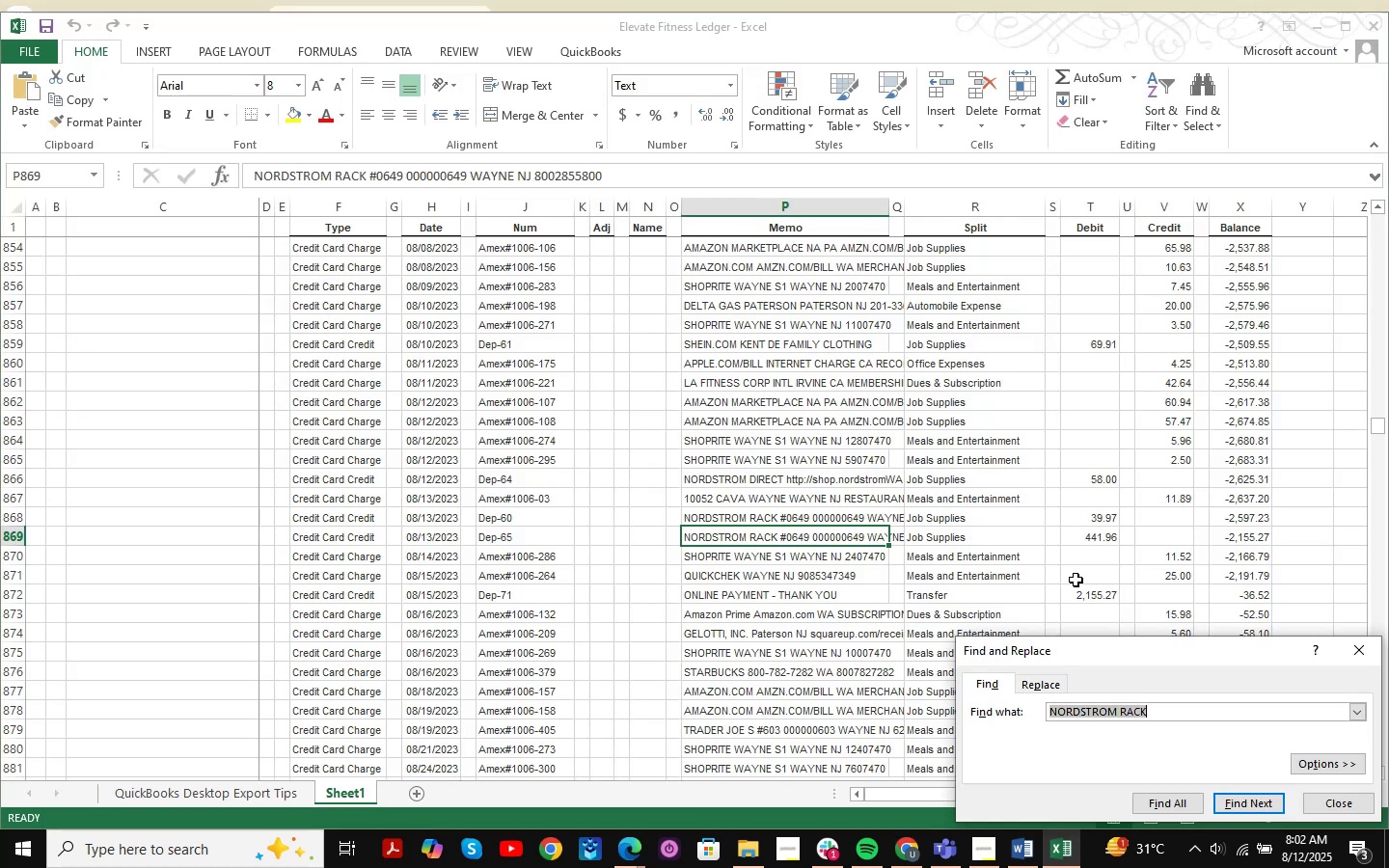 
key(Control+ControlLeft)
 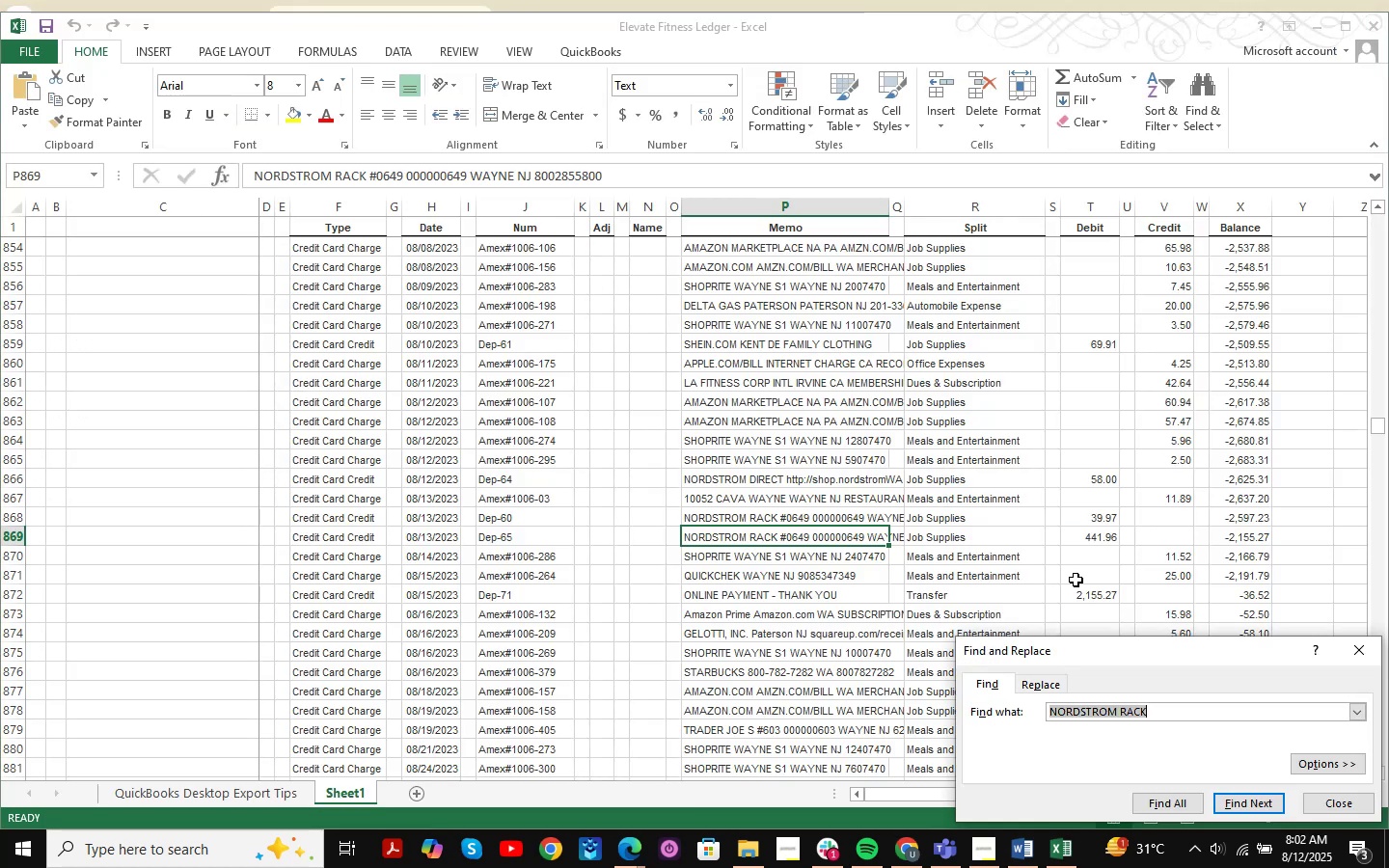 
key(Control+V)
 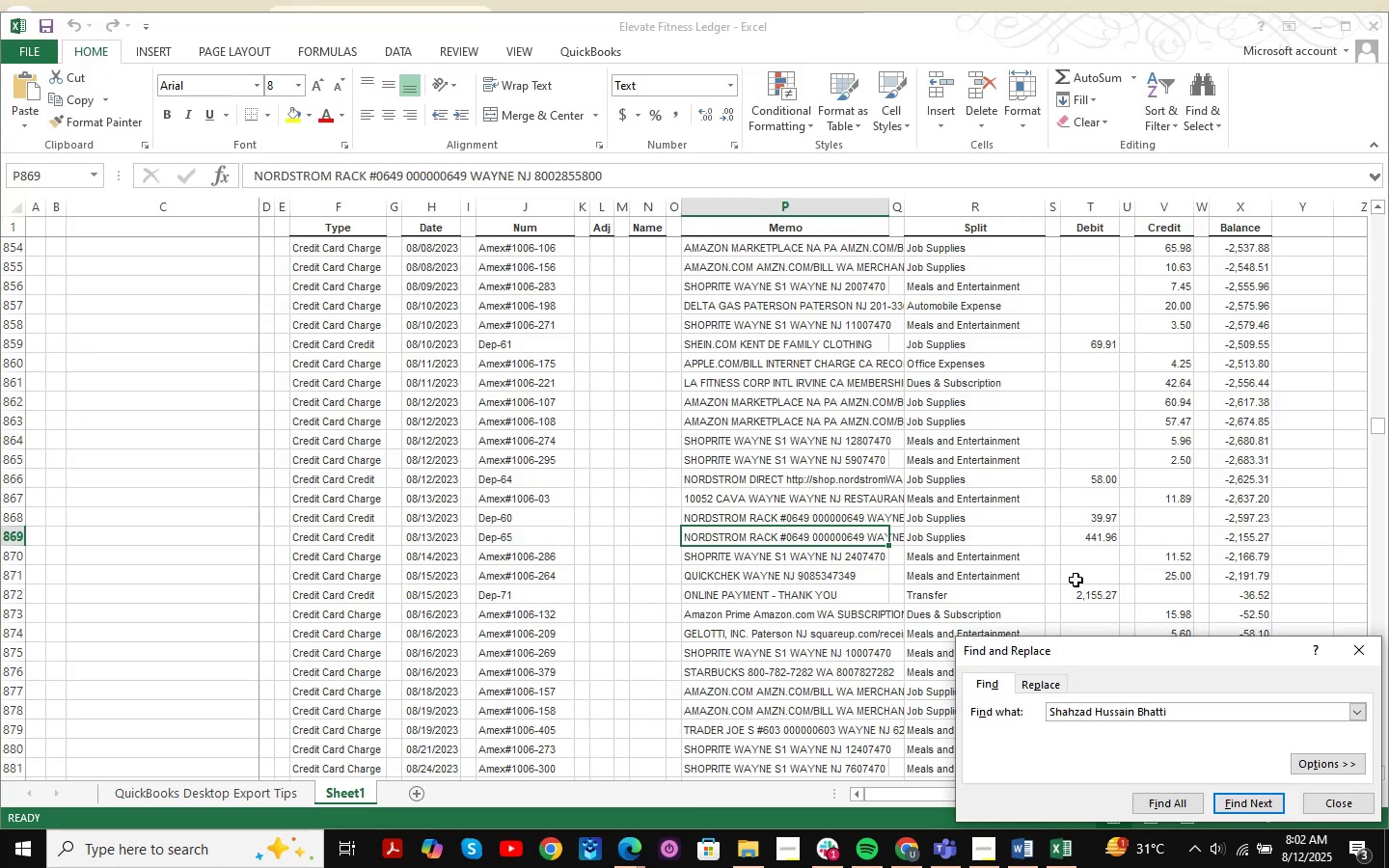 
key(Enter)
 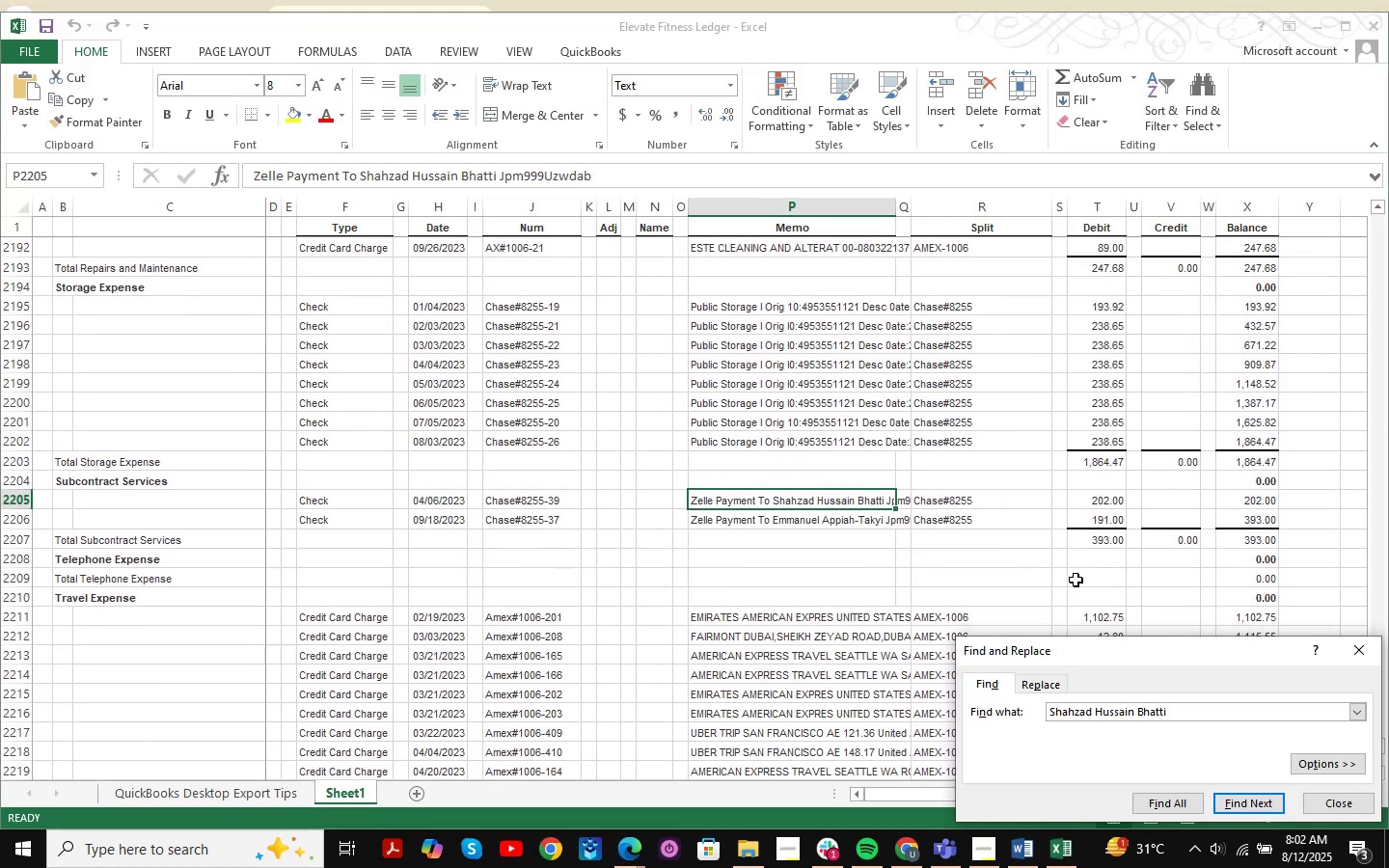 
key(Enter)
 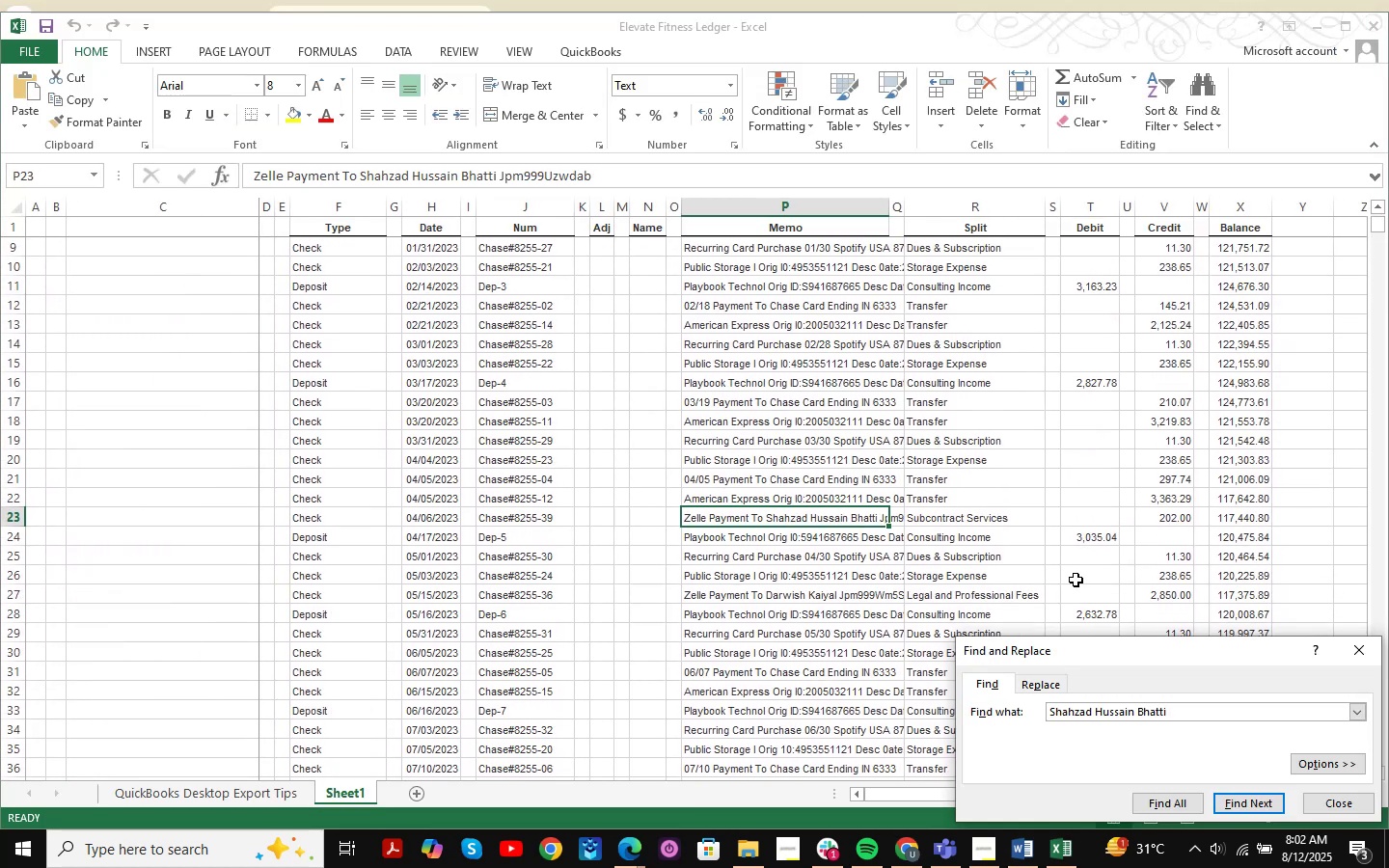 
key(Enter)
 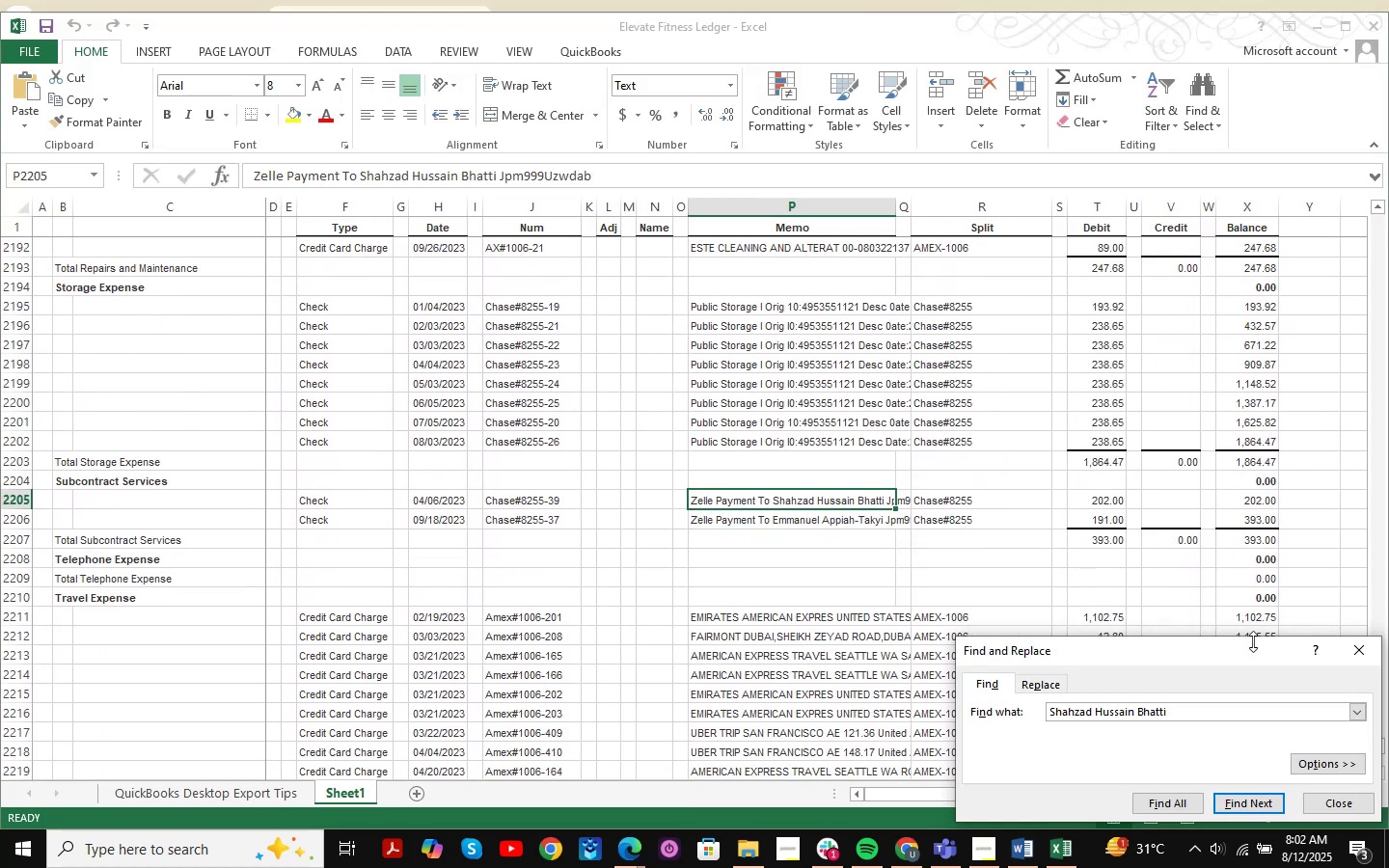 
left_click([1375, 662])
 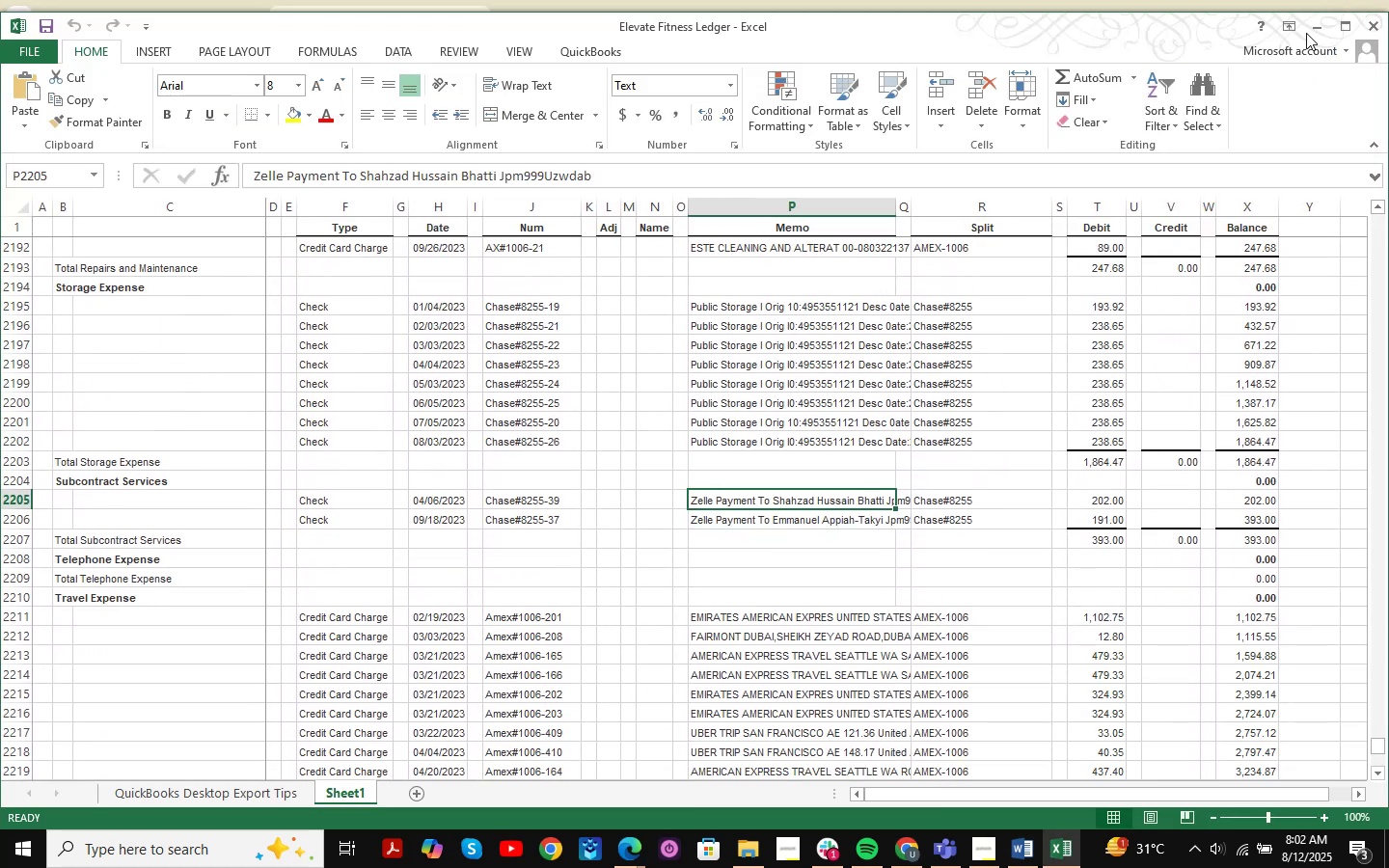 
left_click([1308, 27])
 